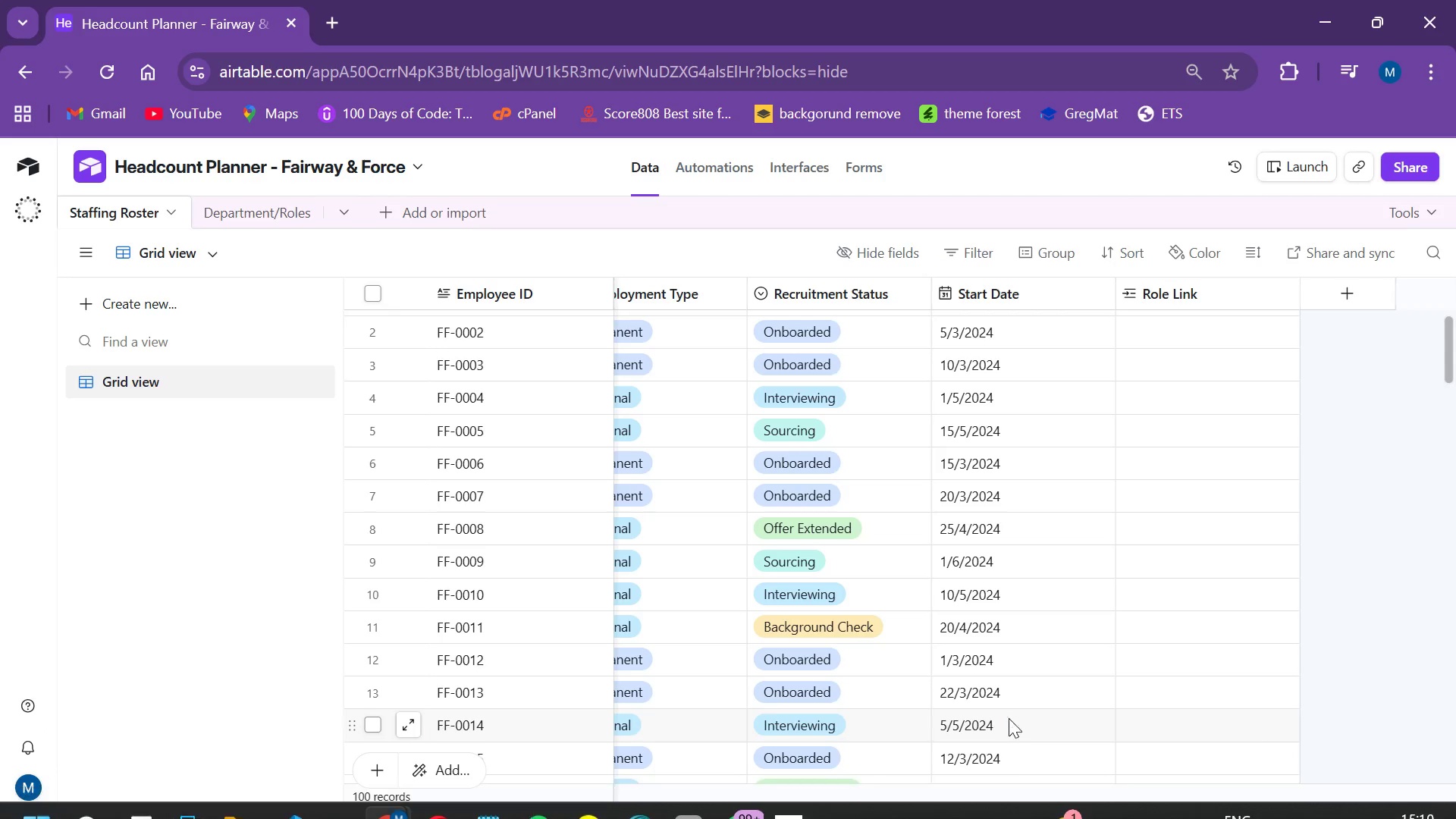 
left_click_drag(start_coordinate=[1015, 809], to_coordinate=[475, 799])
 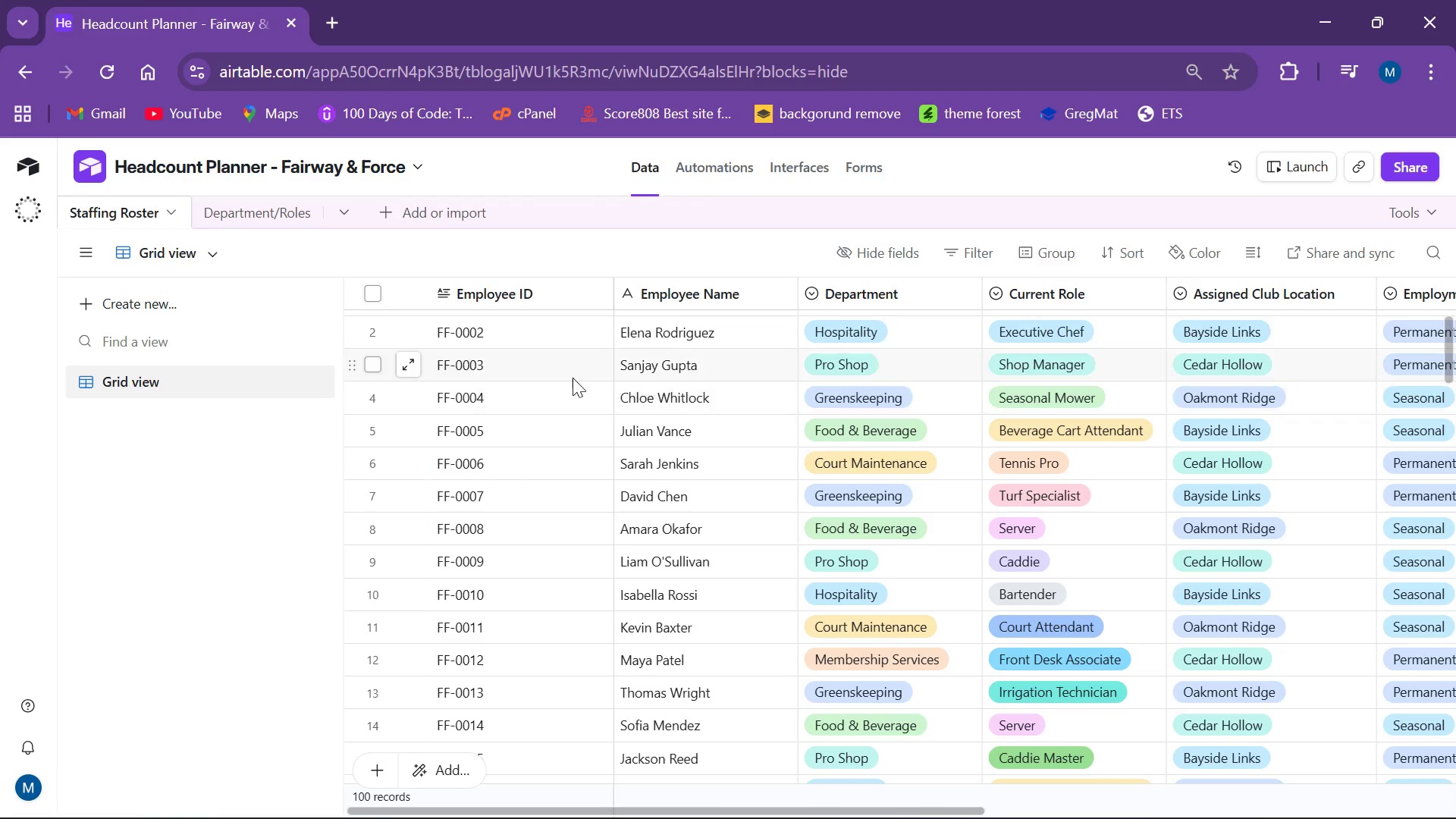 
wait(17.61)
 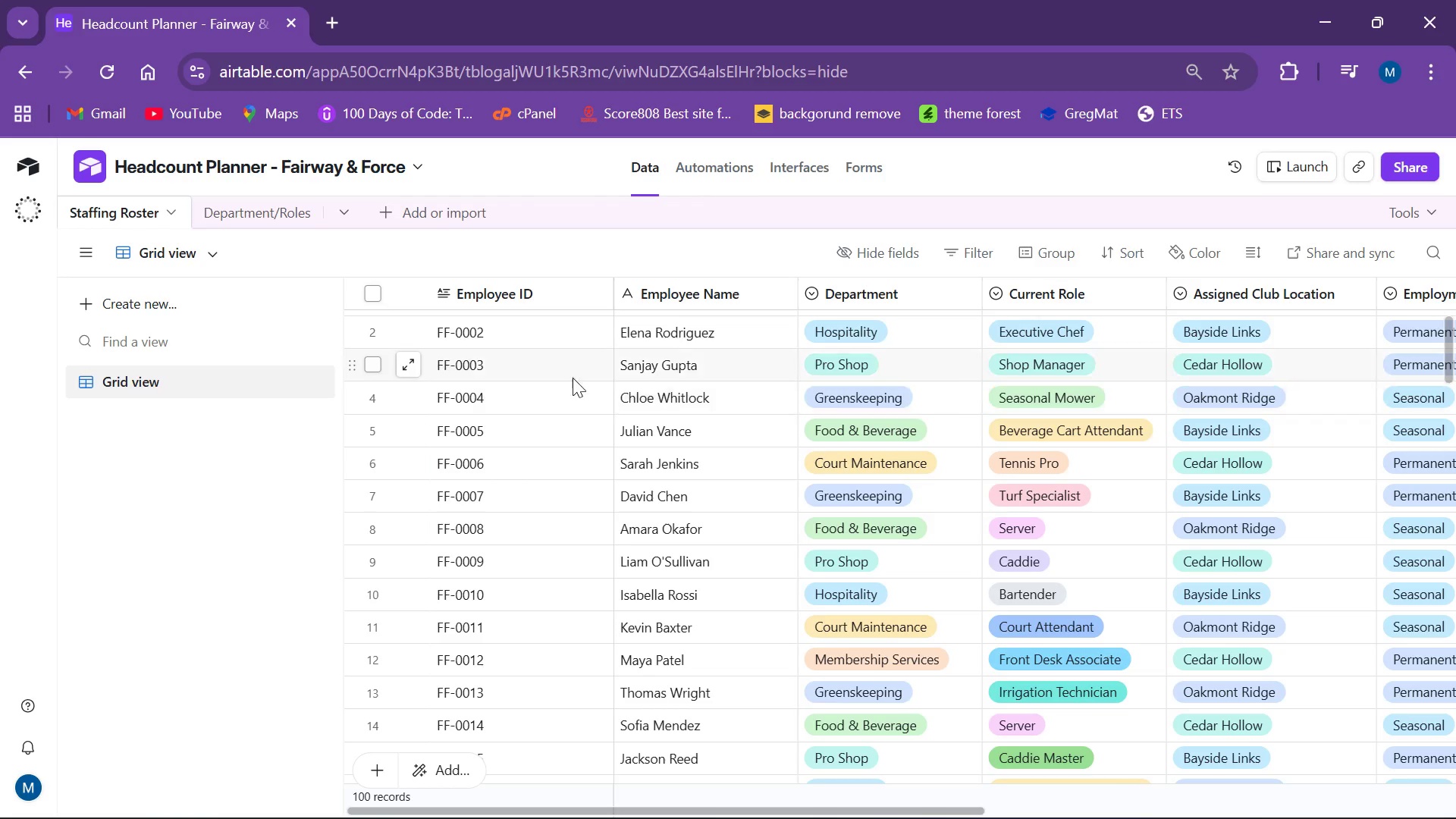 
left_click([1403, 518])
 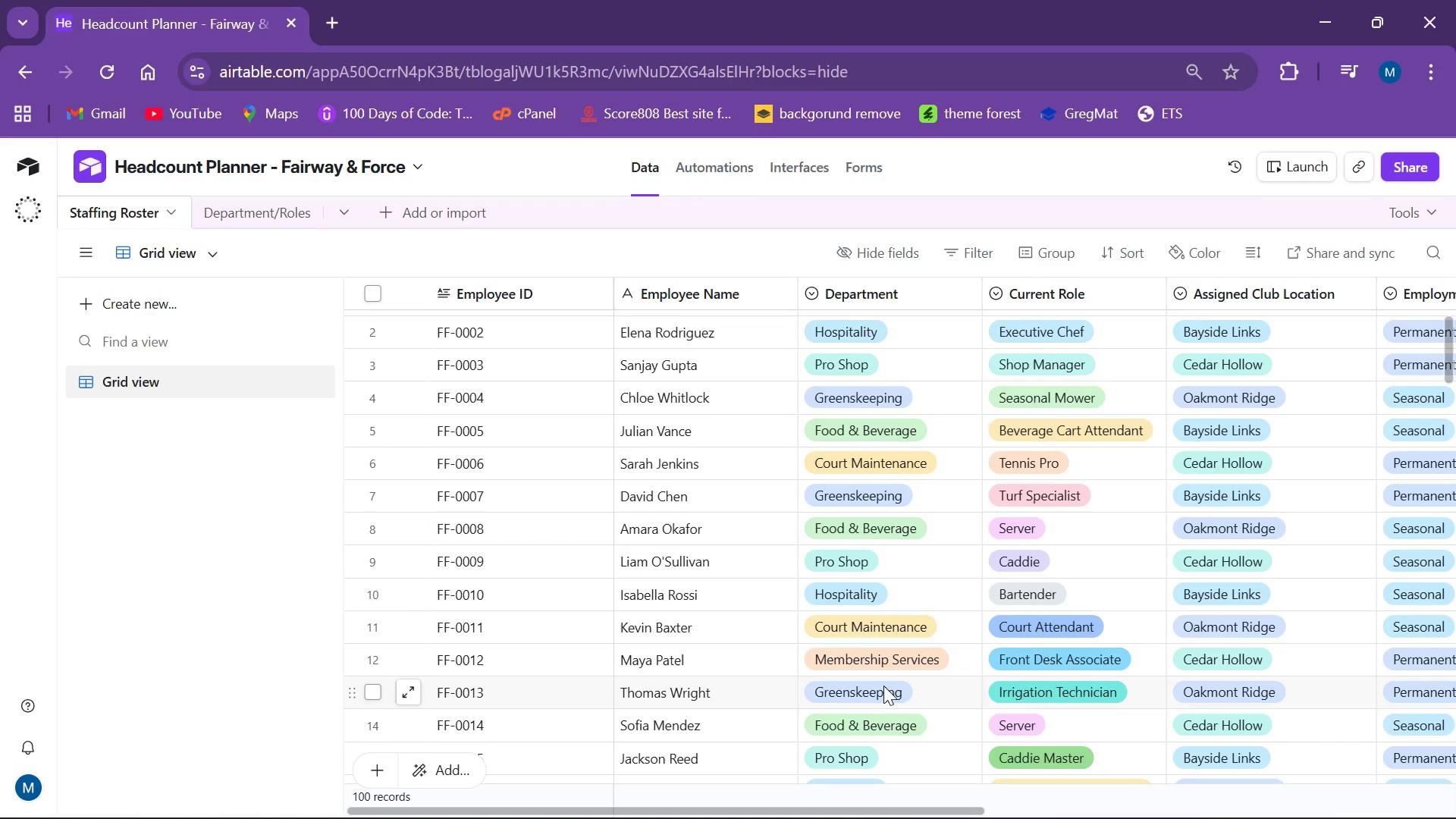 
mouse_move([880, 658])
 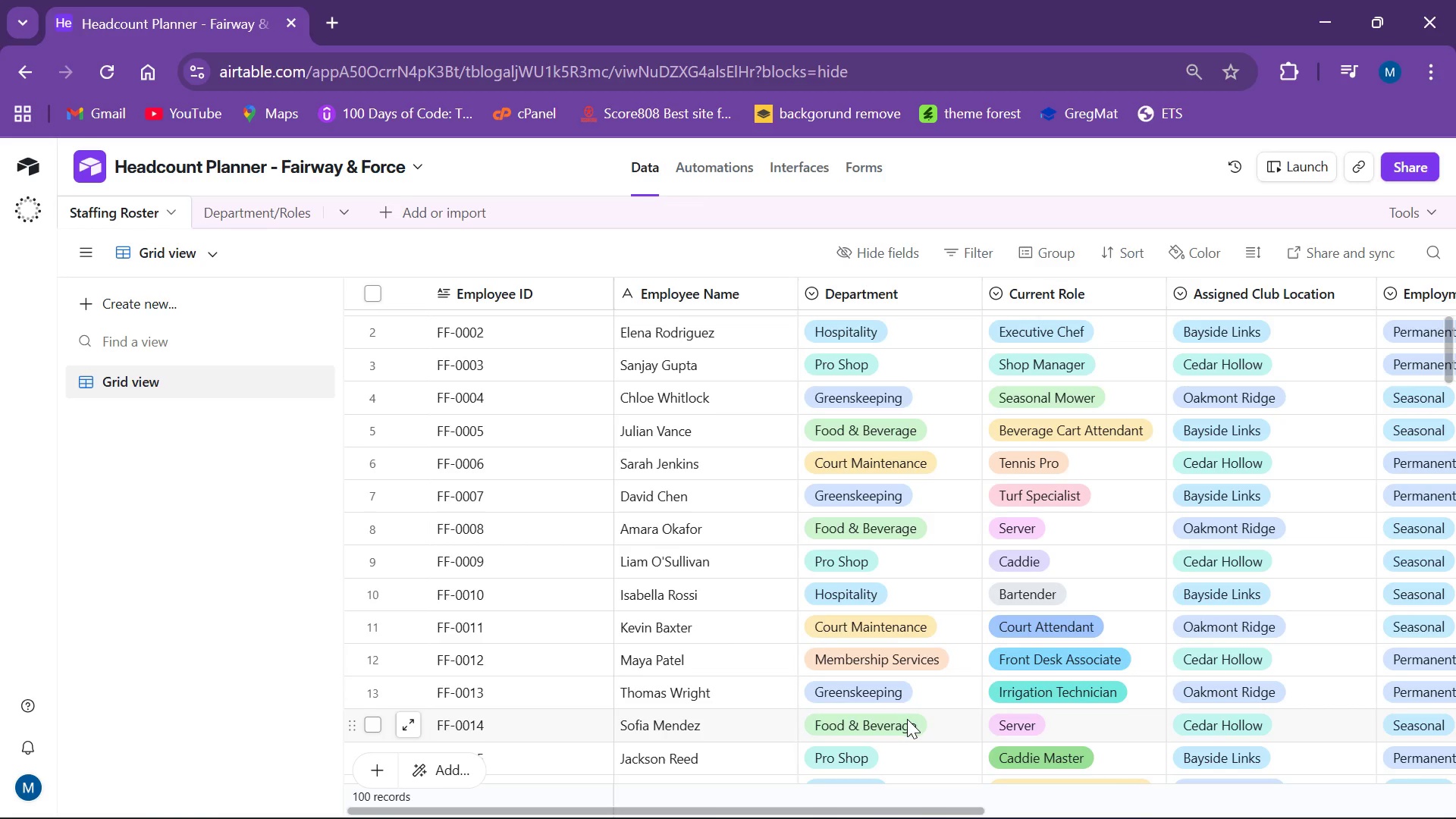 
mouse_move([881, 689])
 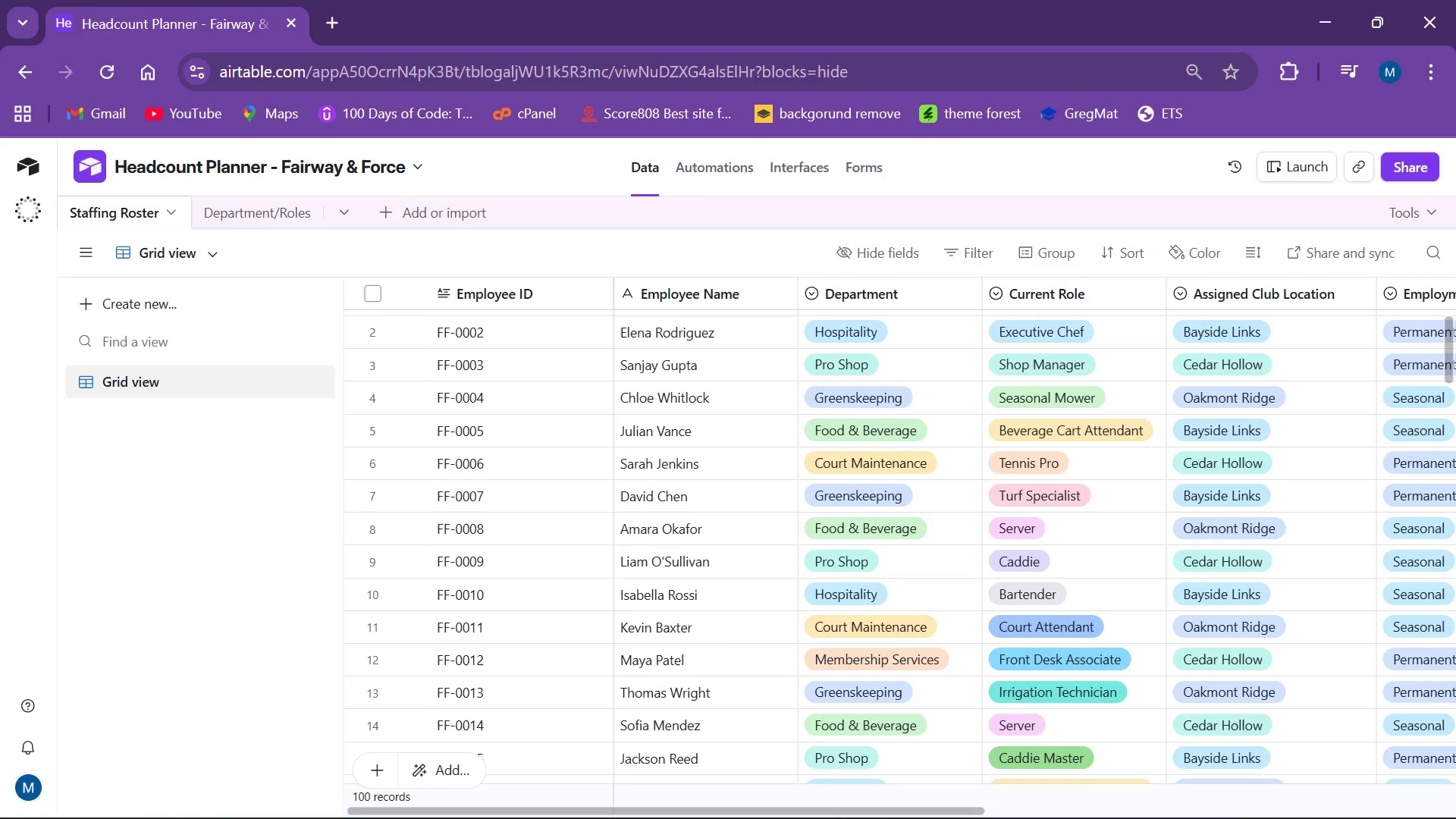 
mouse_move([844, 774])
 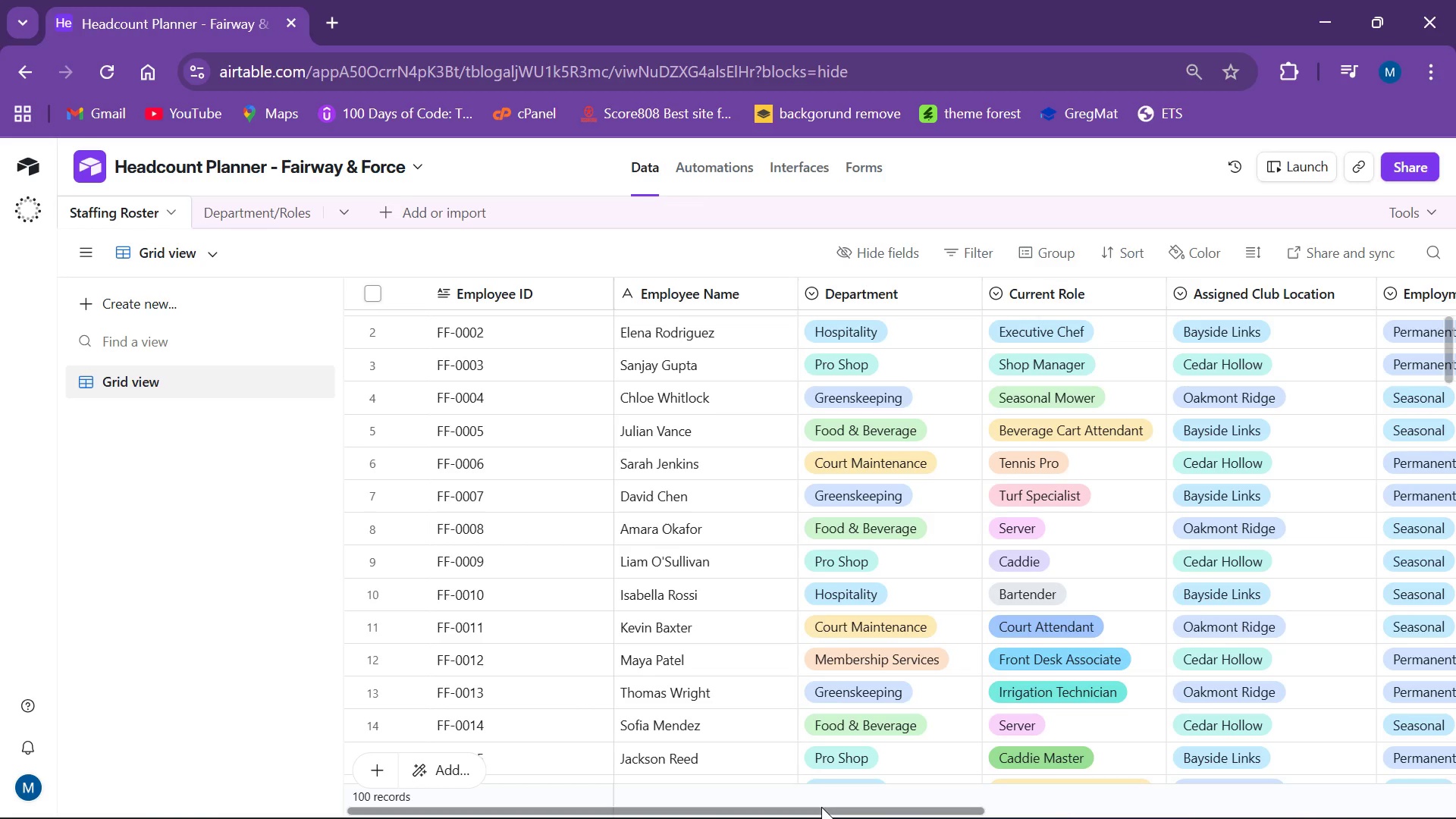 
left_click_drag(start_coordinate=[821, 808], to_coordinate=[1258, 795])
 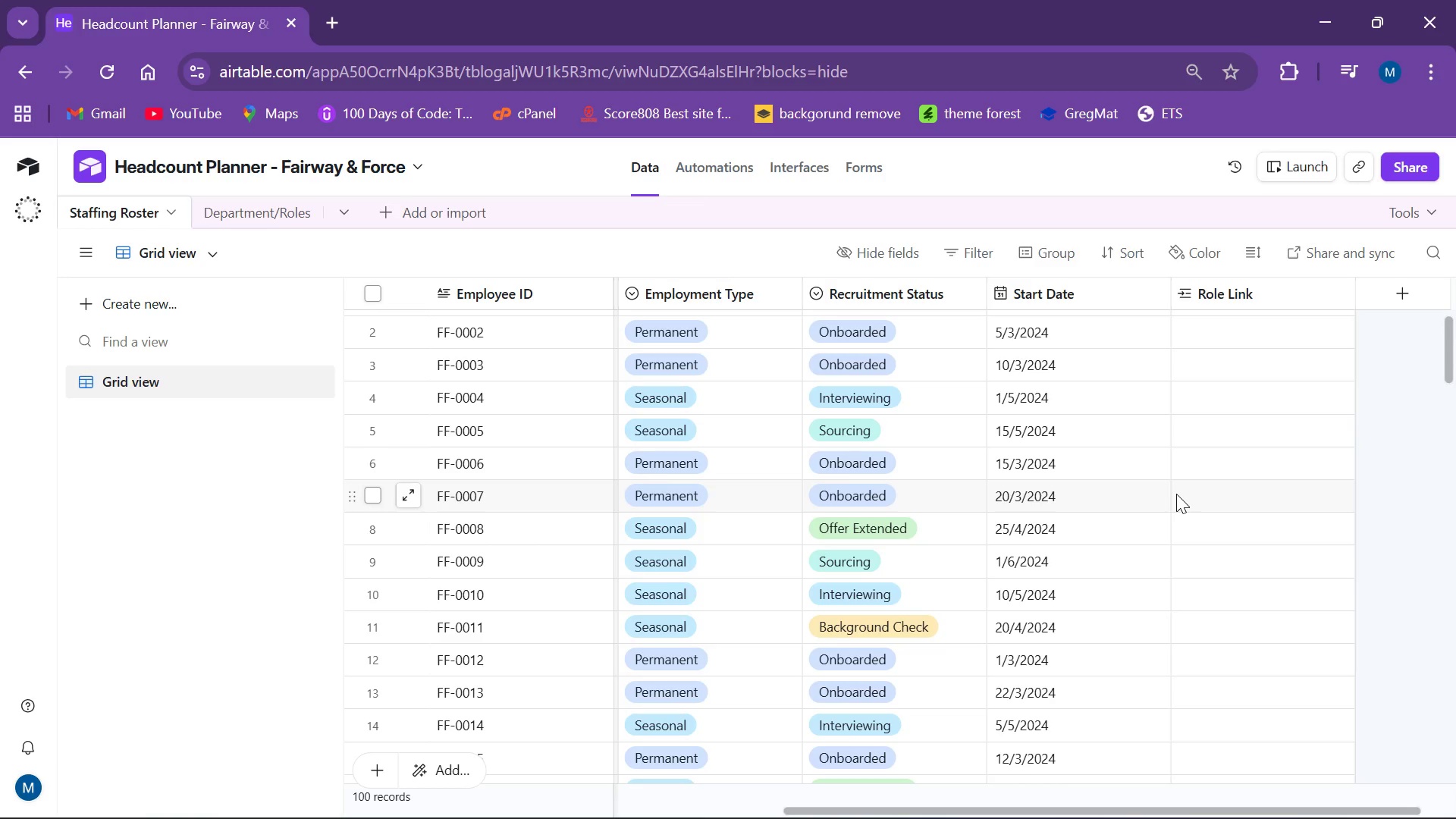 
wait(40.03)
 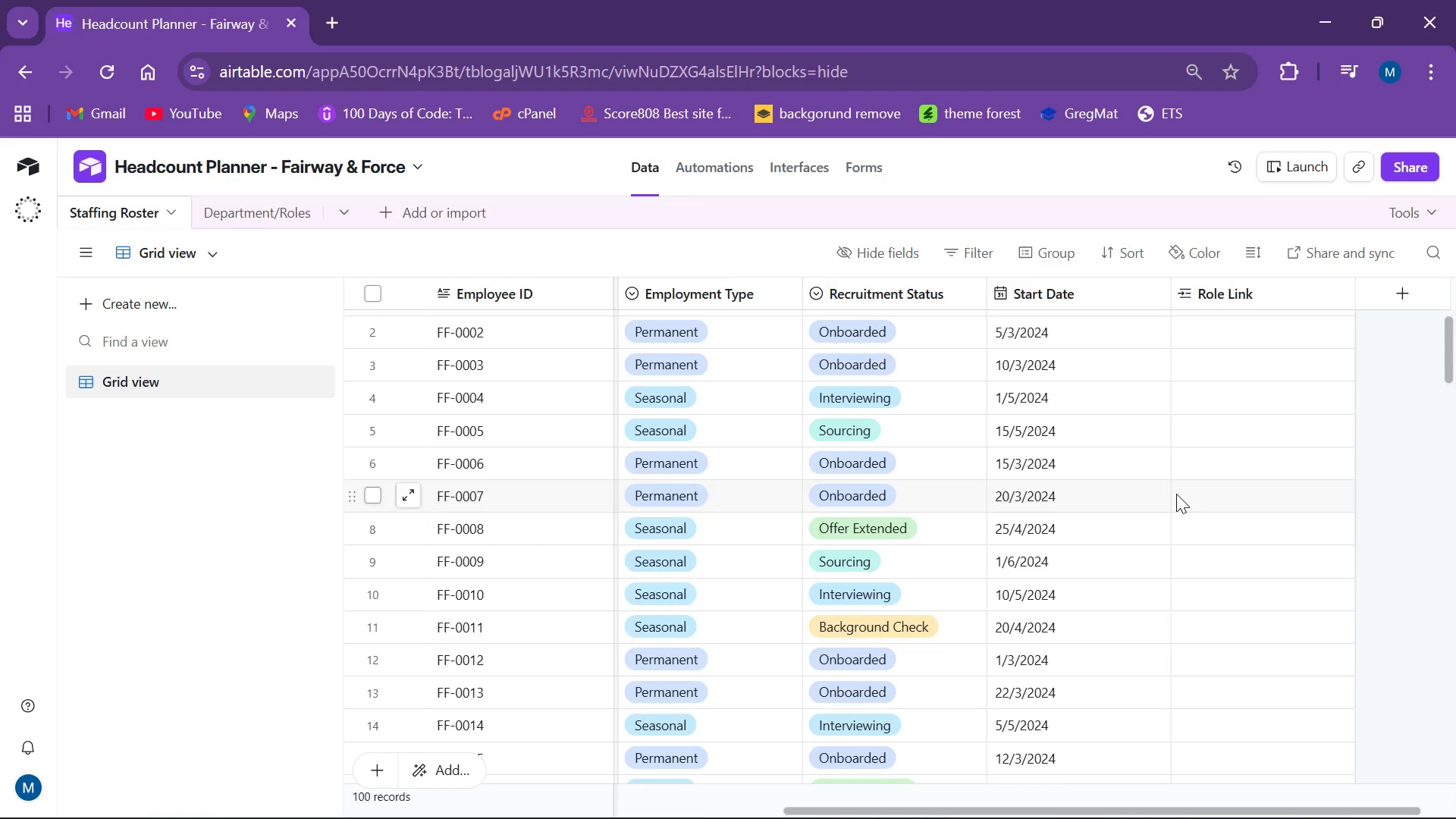 
left_click([265, 207])
 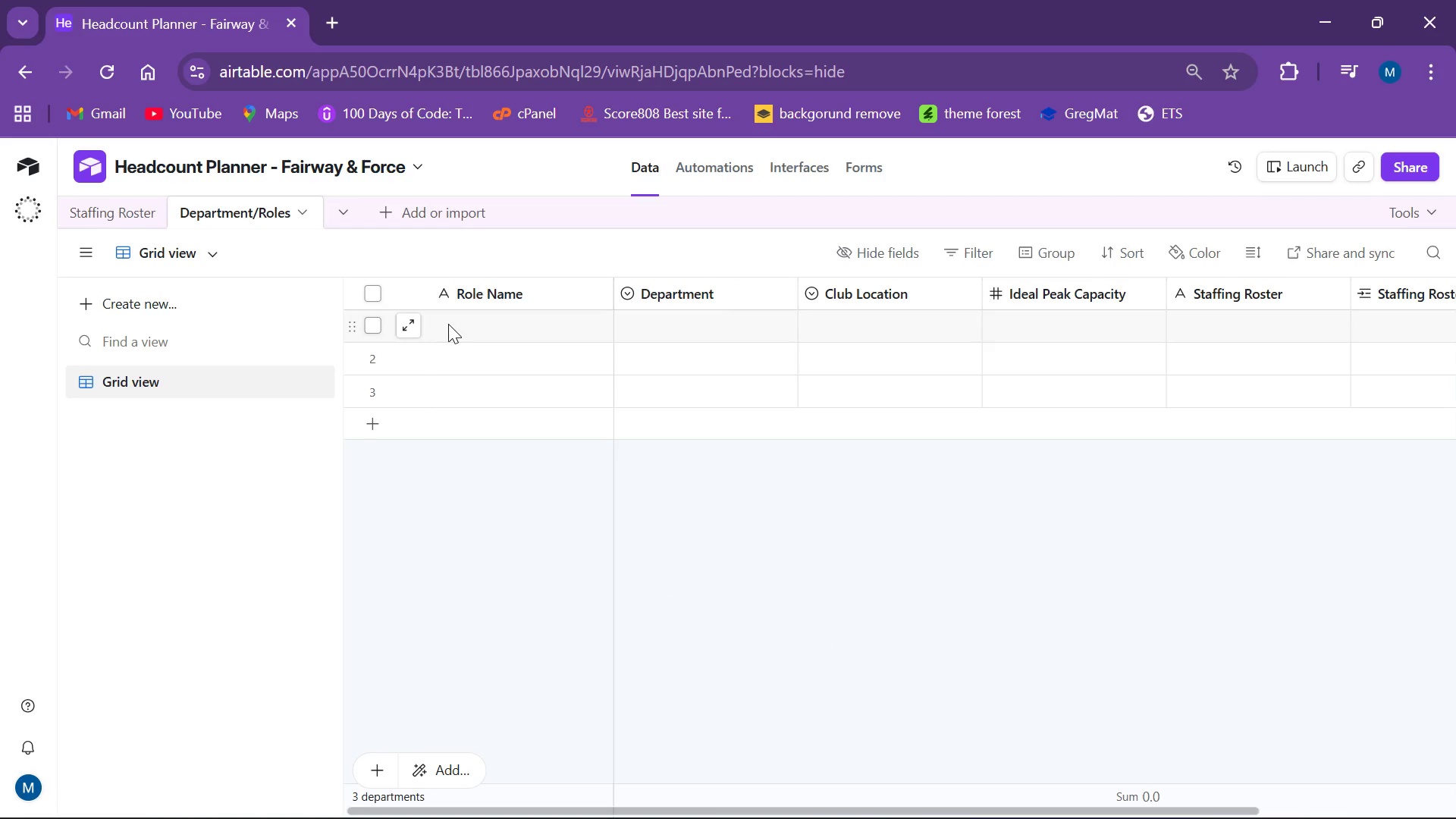 
left_click([463, 314])
 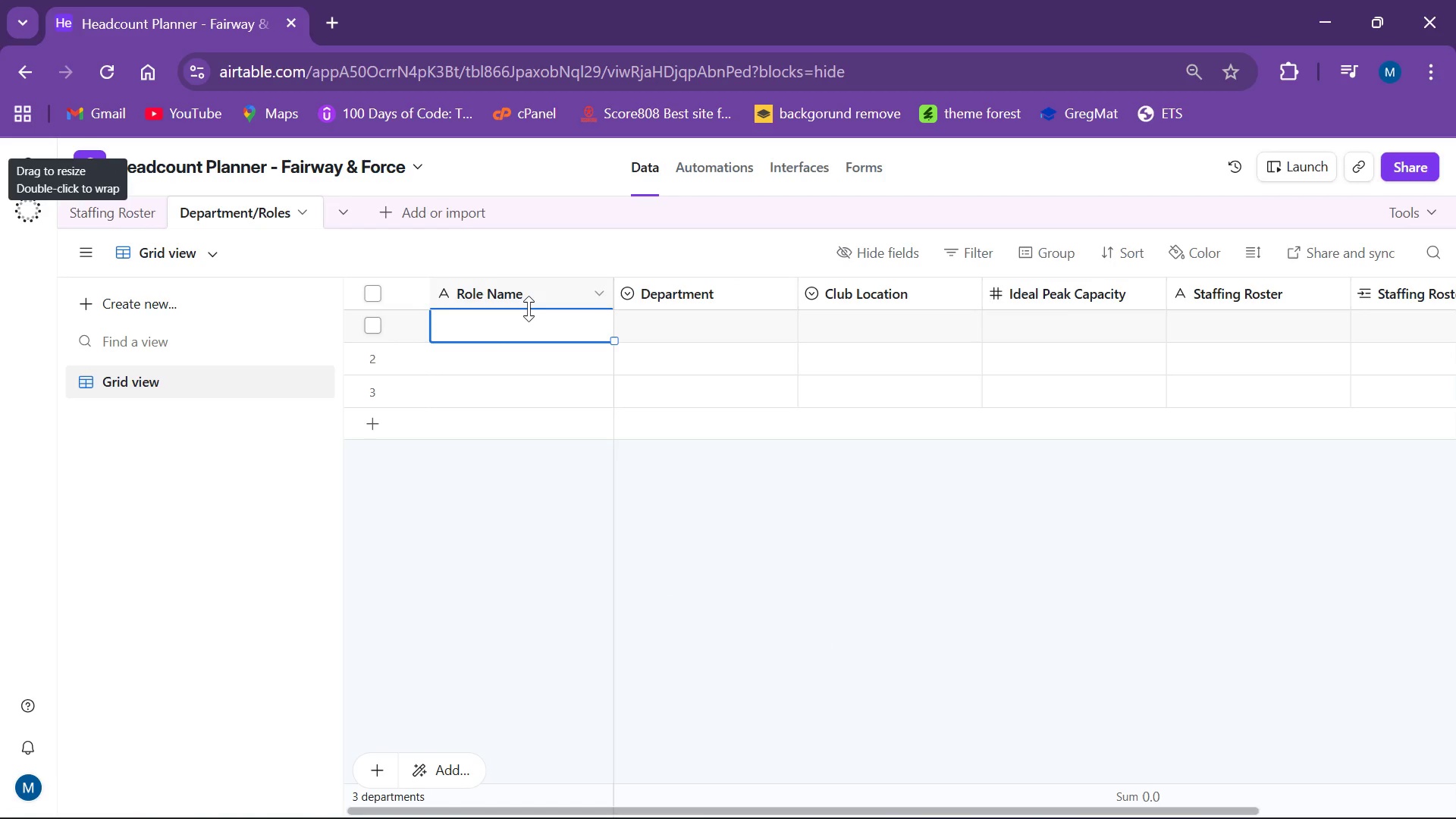 
type(Lead Groundskeeper)
 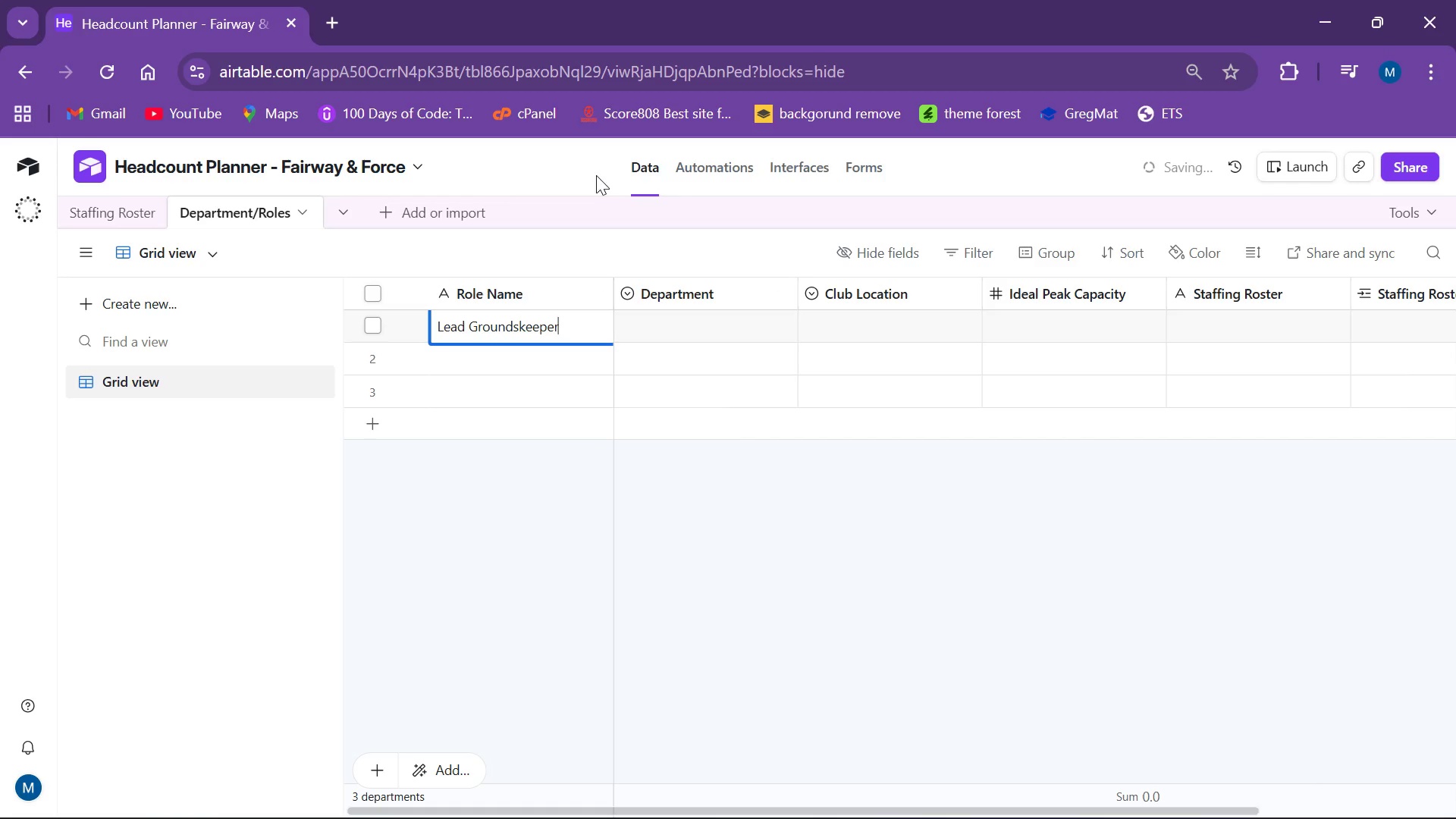 
left_click([695, 334])
 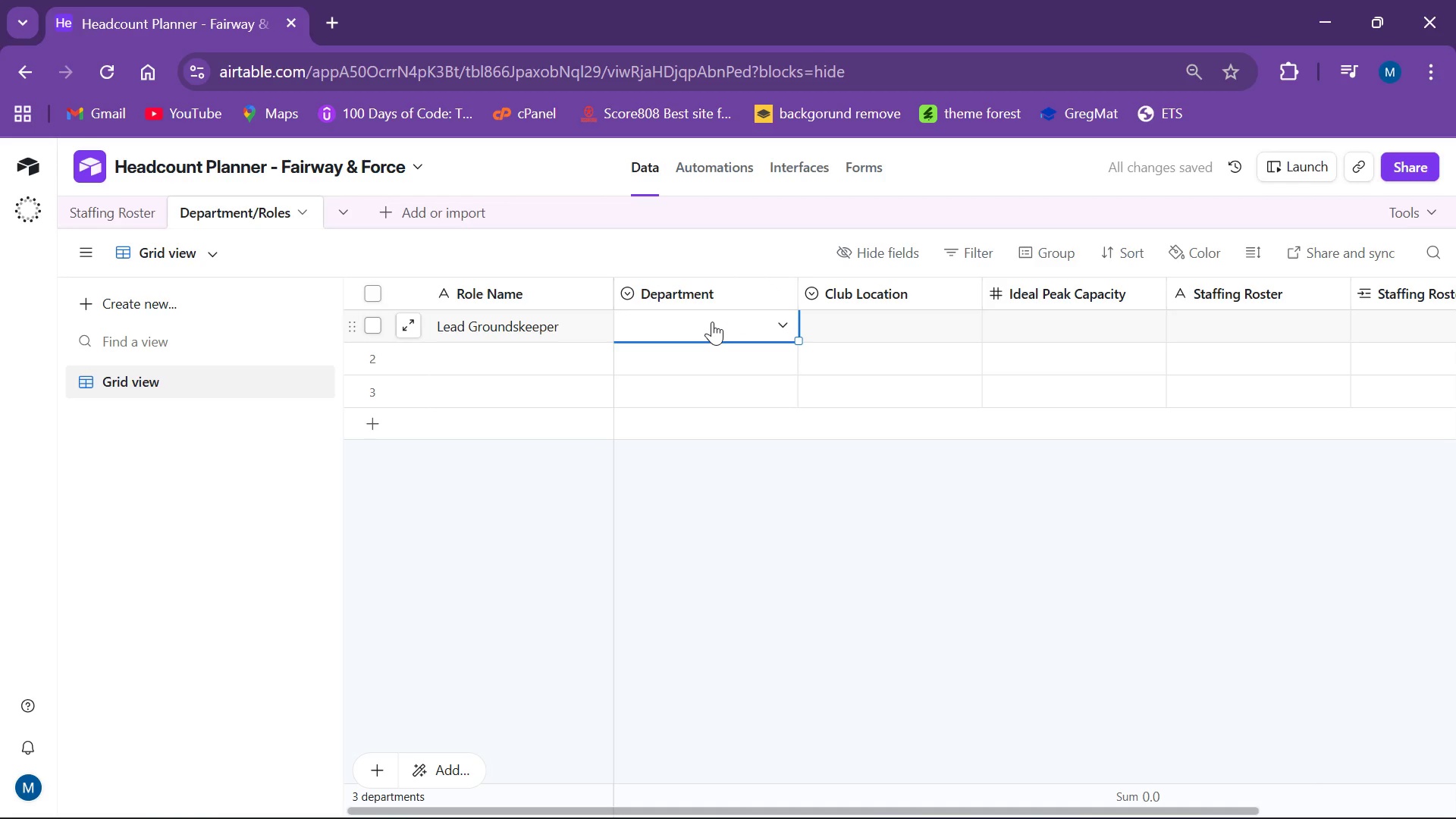 
wait(6.2)
 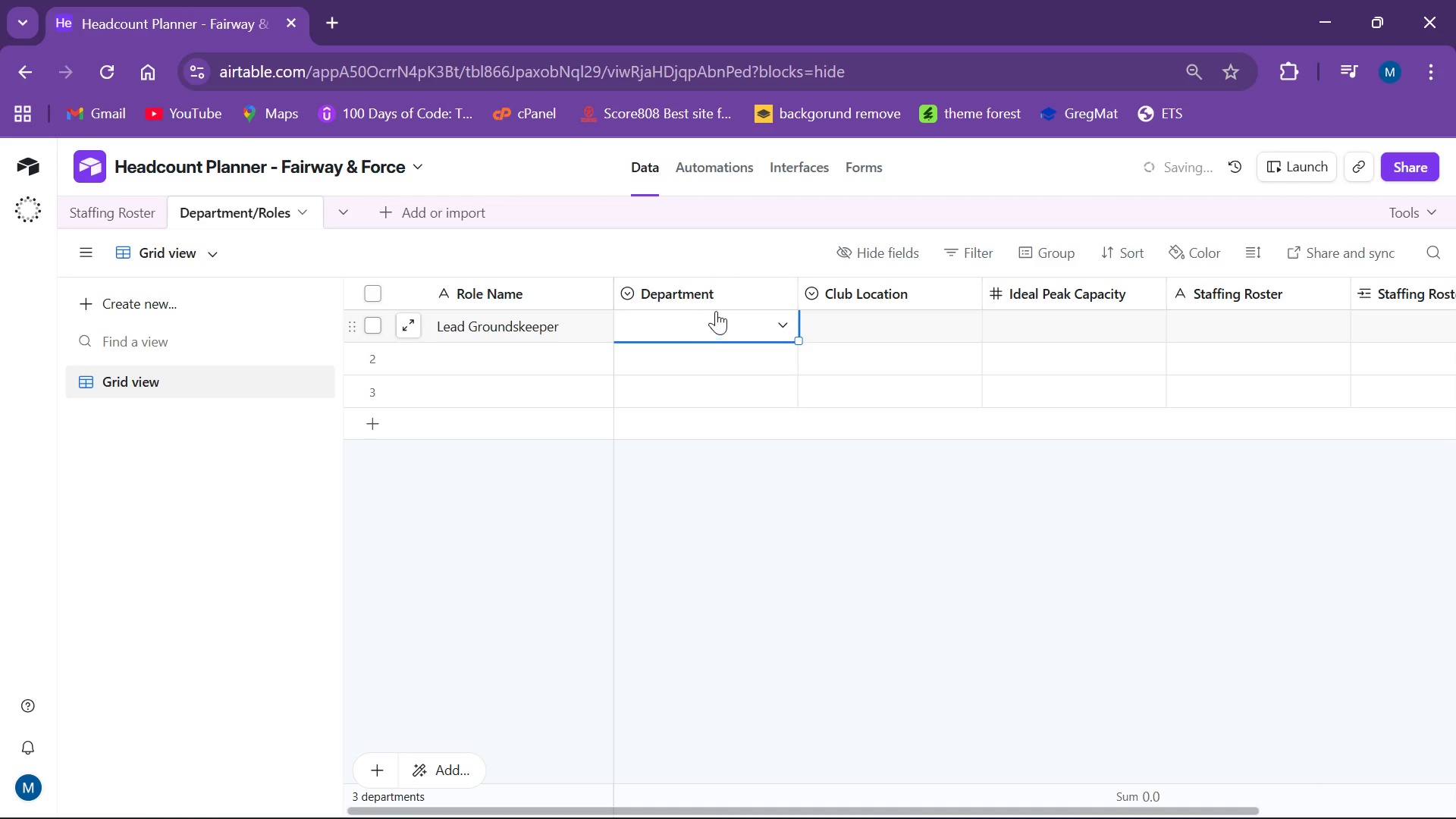 
type(Groundskeeping)
 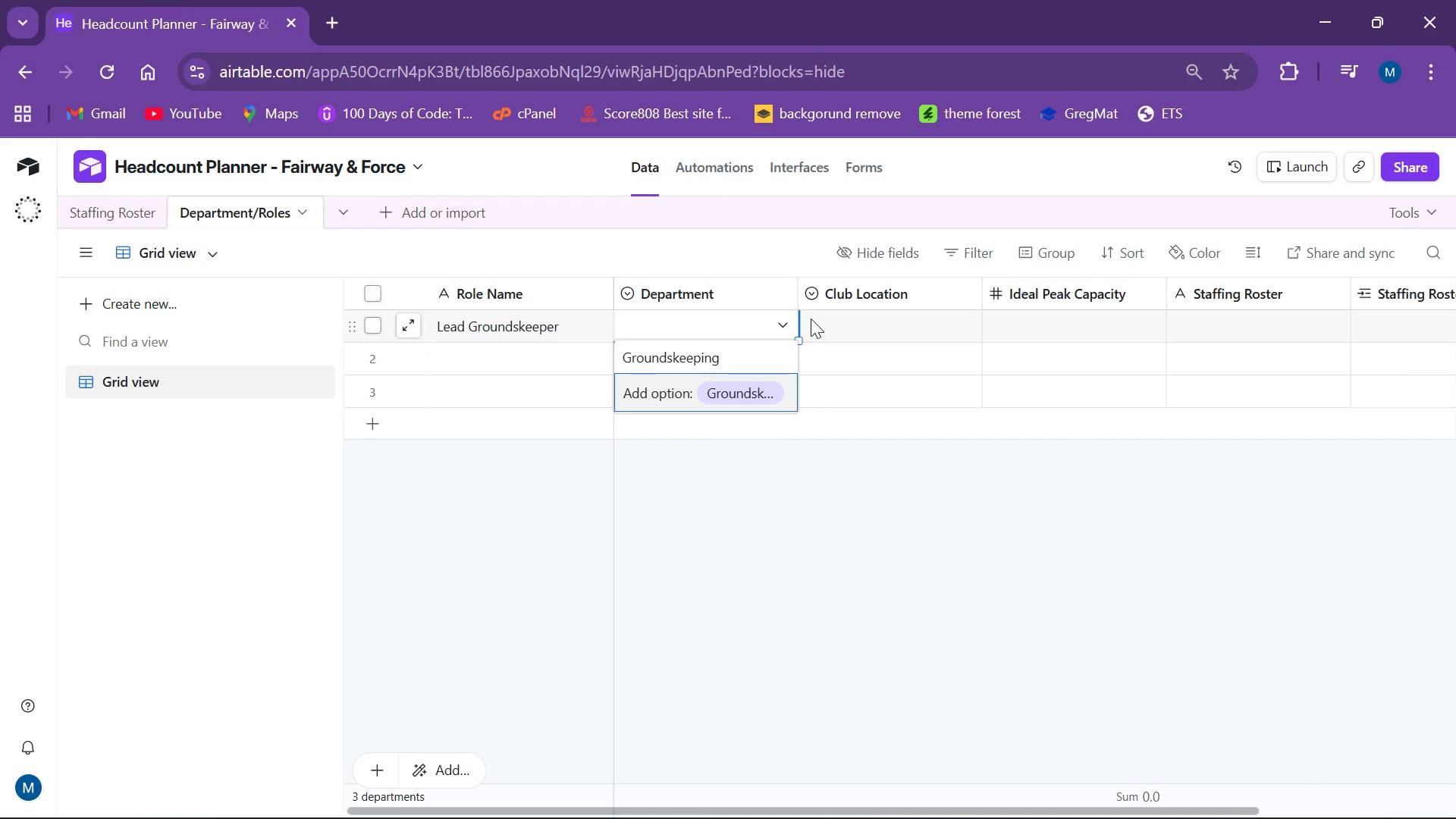 
left_click([840, 318])
 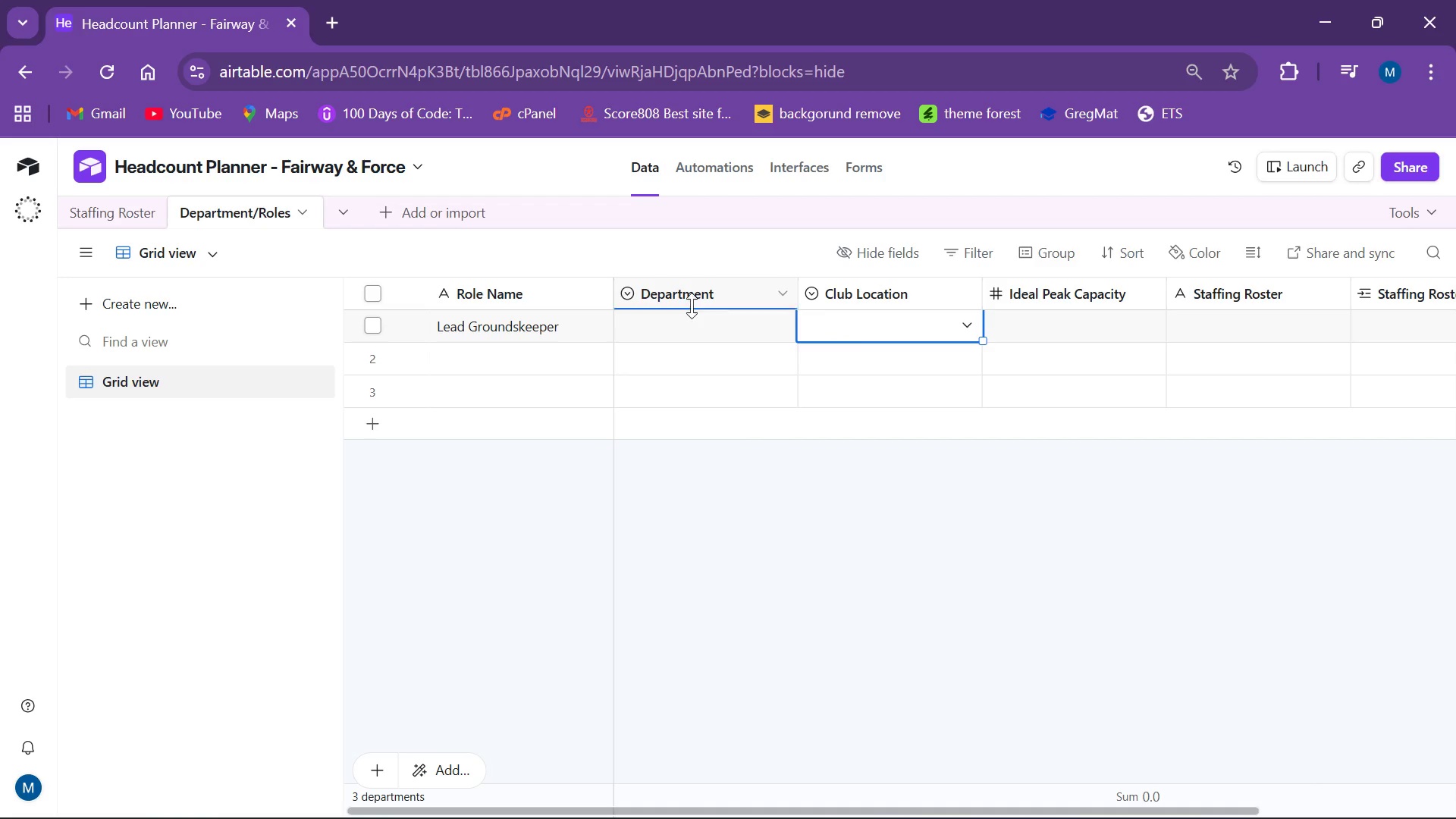 
left_click([695, 315])
 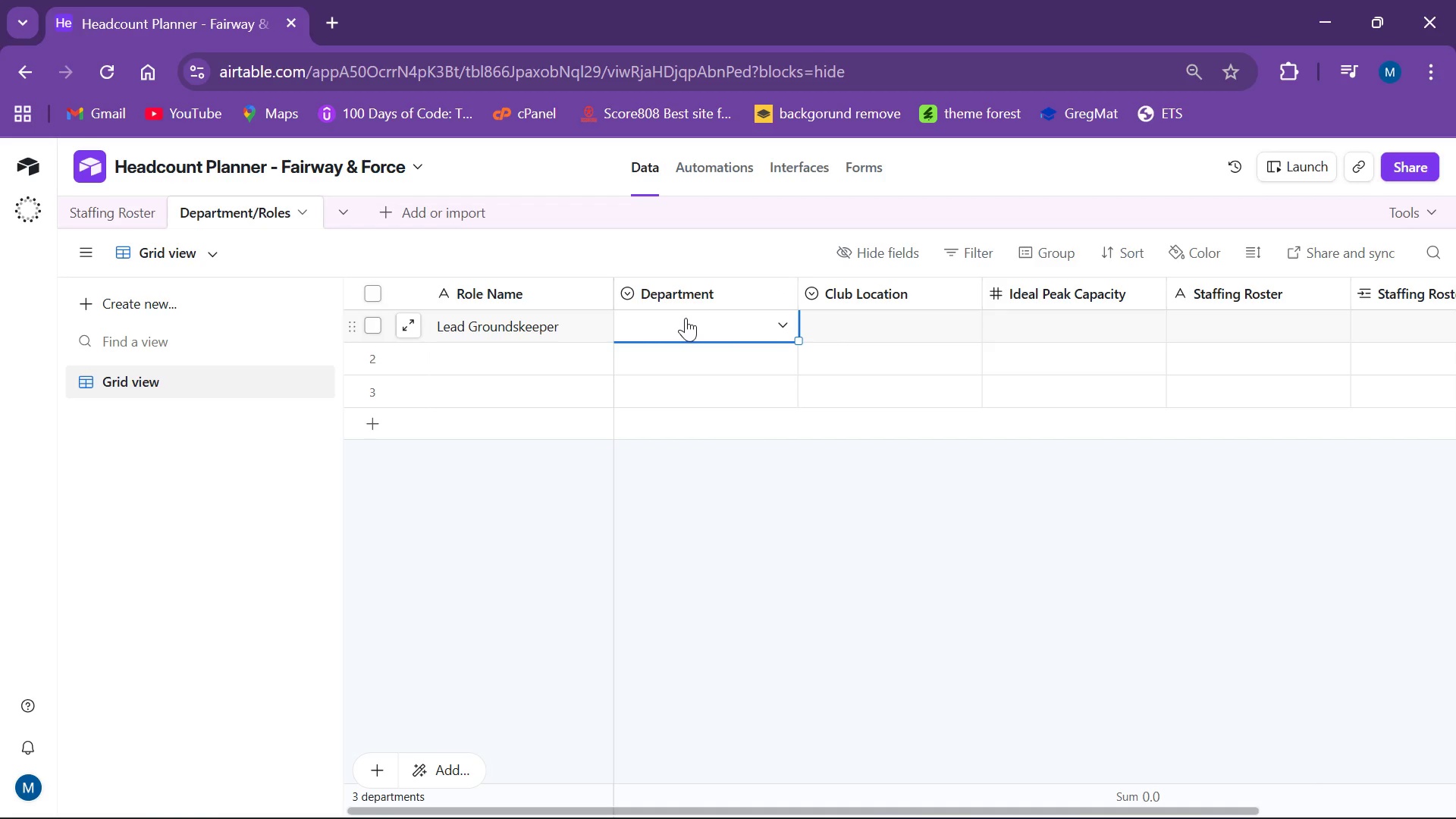 
double_click([686, 318])
 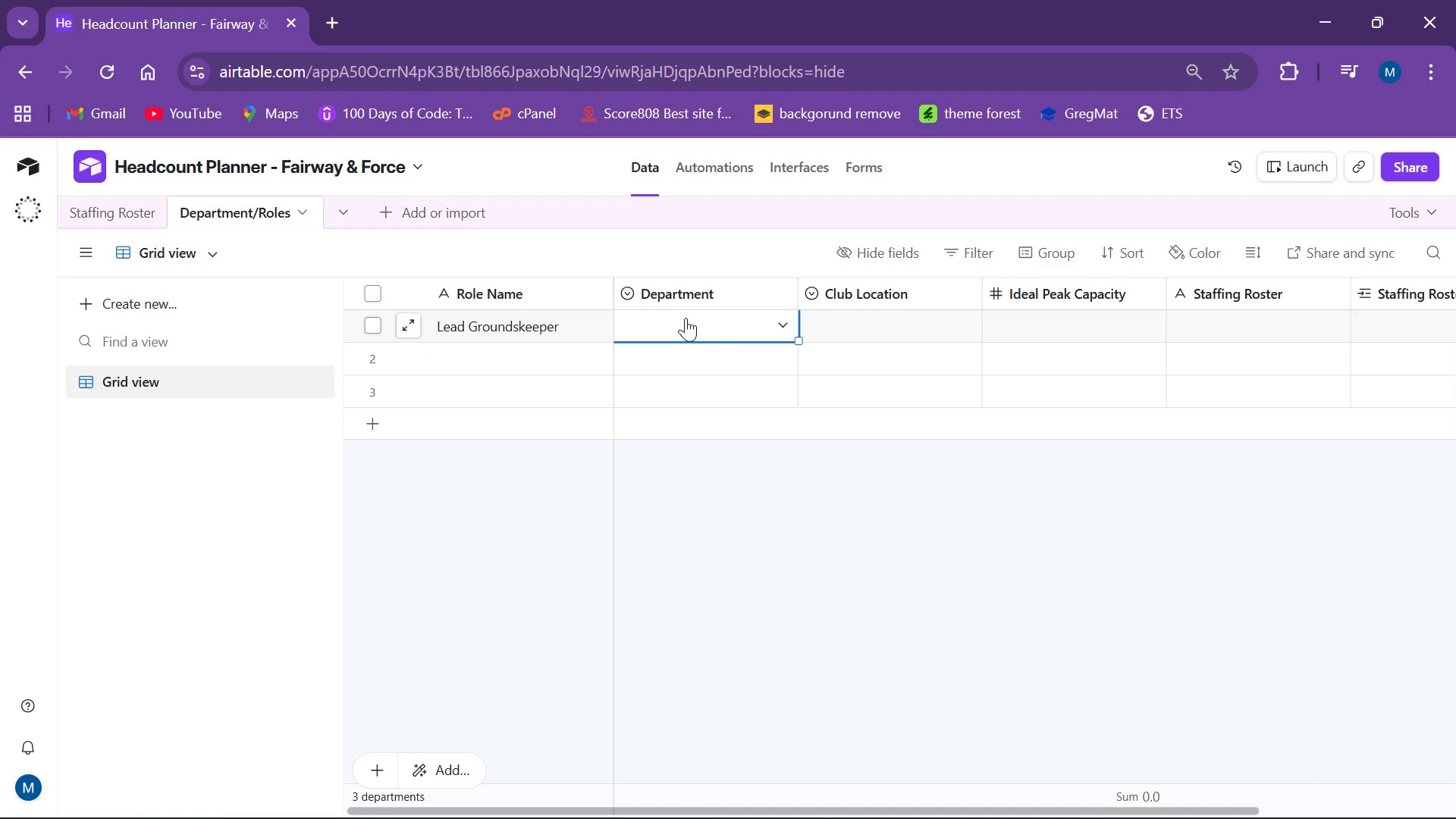 
triple_click([686, 318])
 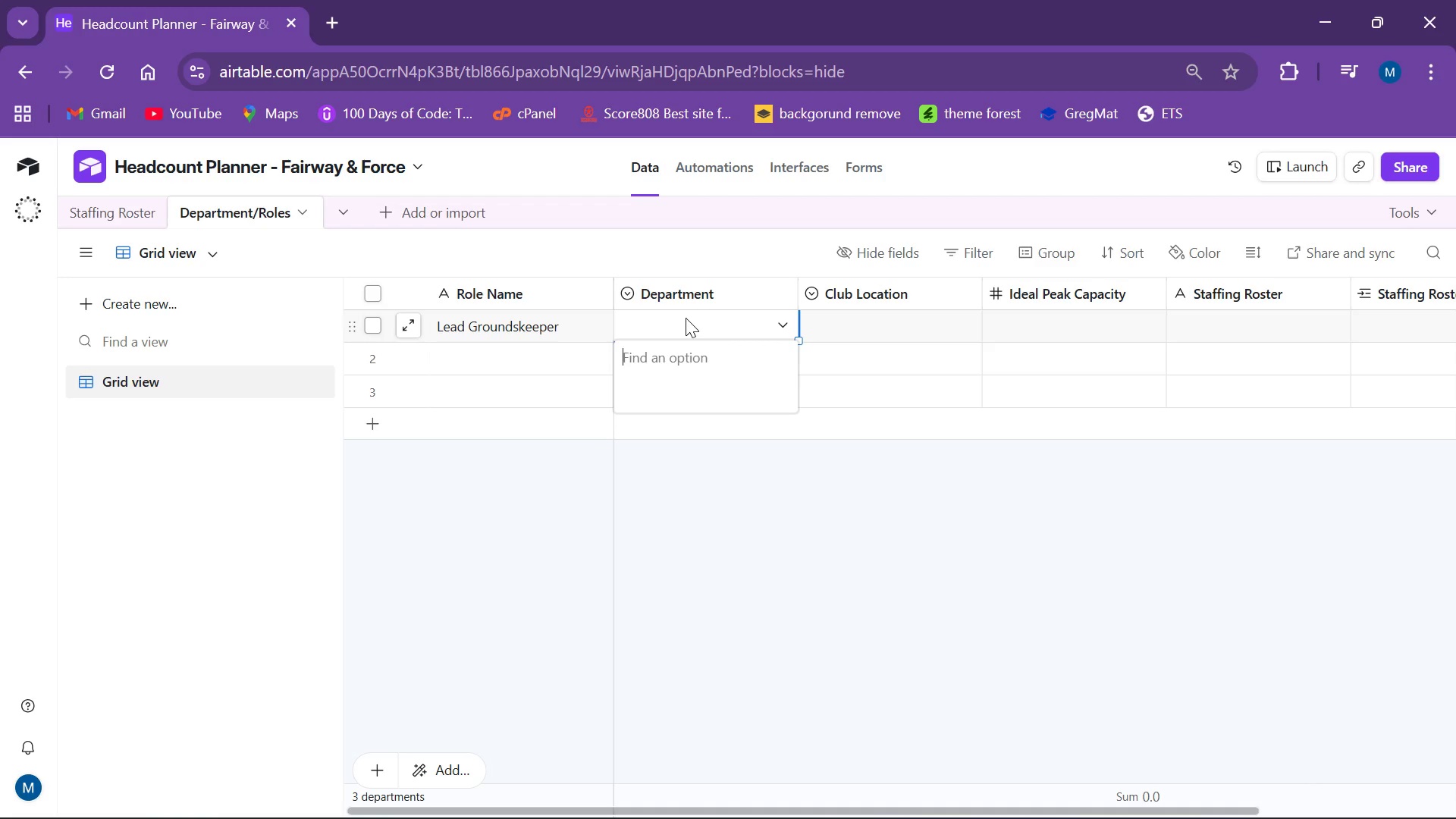 
type(GroundsKeep)
key(Backspace)
key(Backspace)
key(Backspace)
key(Backspace)
type(keeping)
 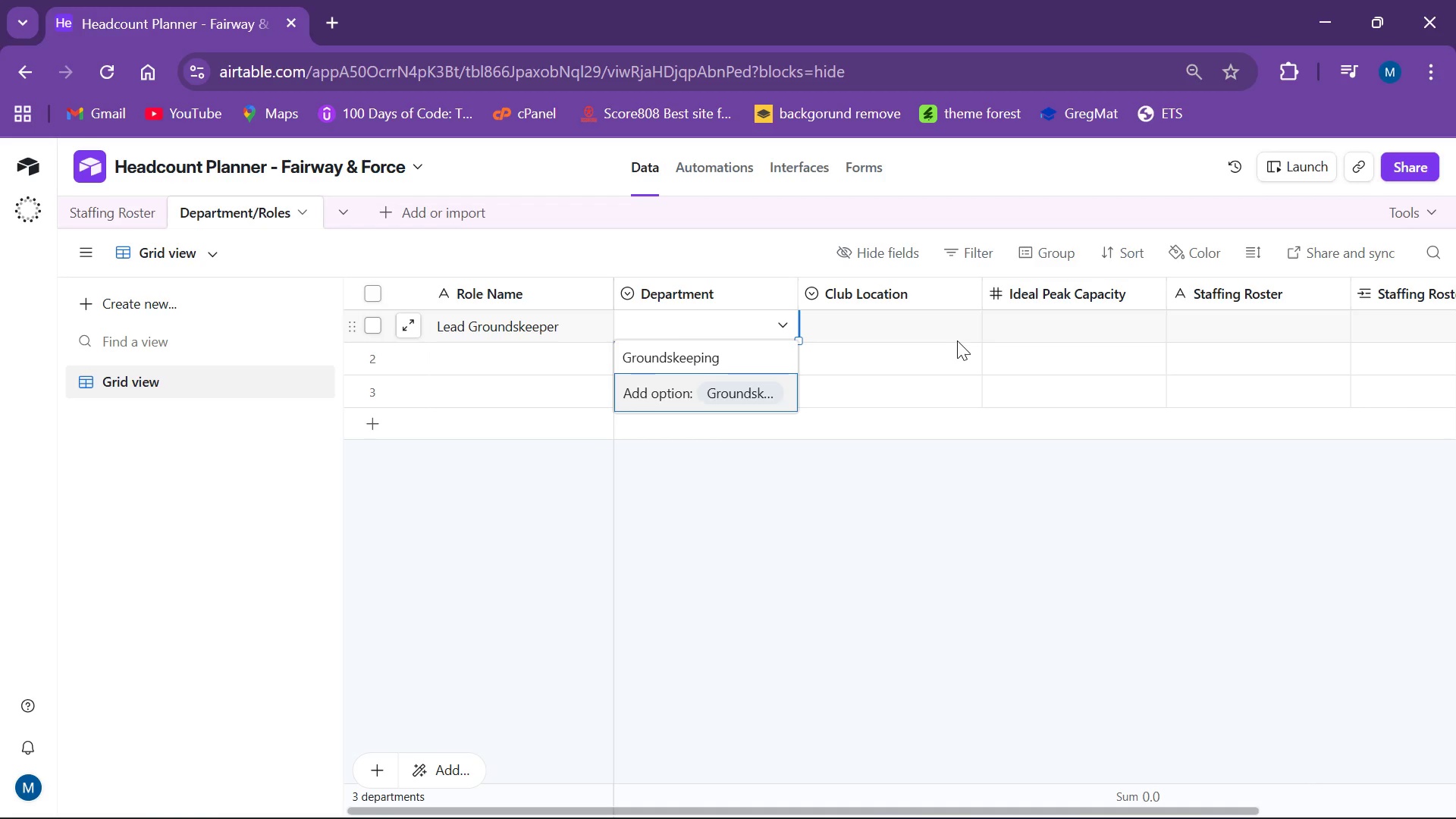 
key(Enter)
 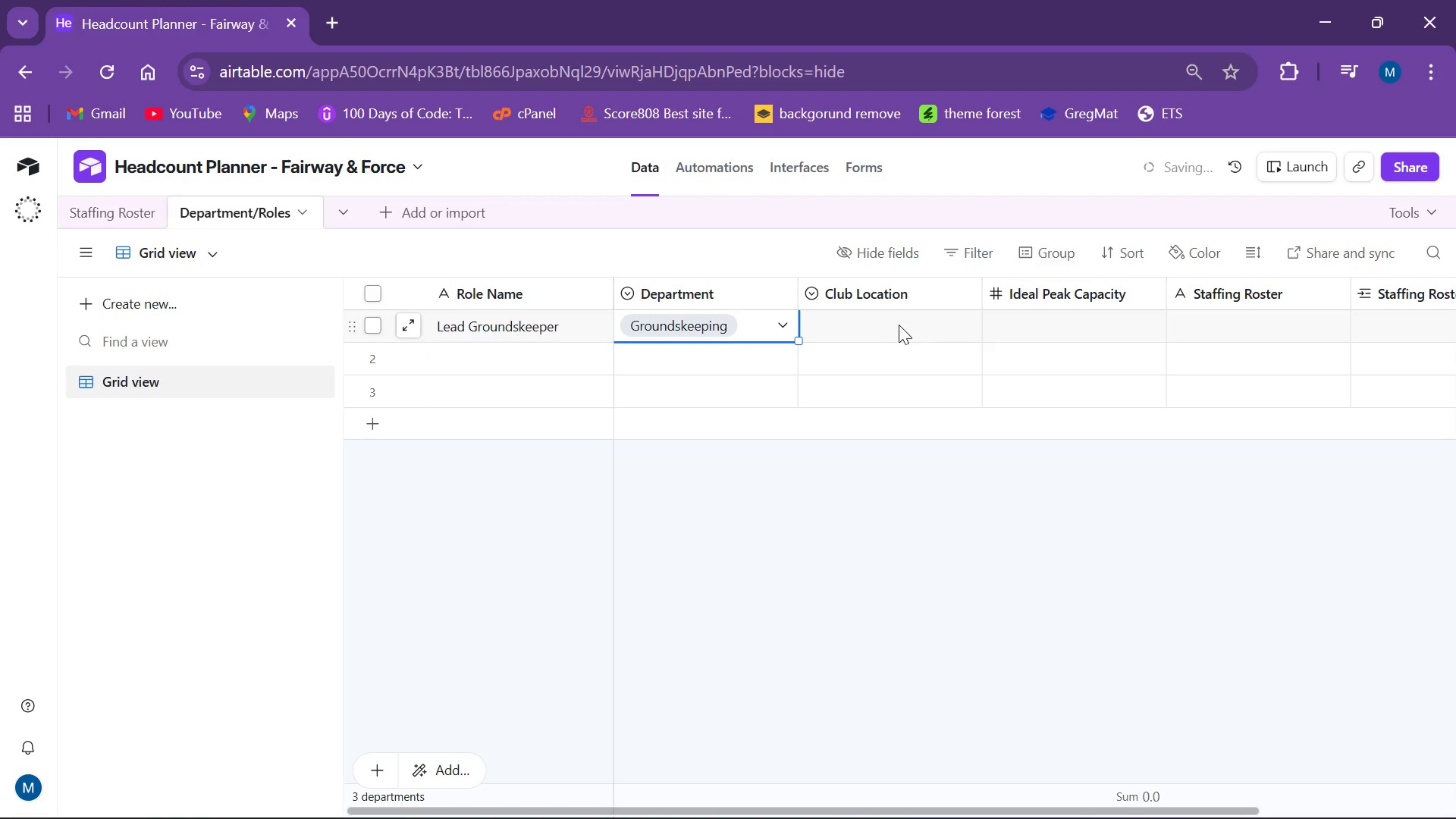 
left_click([895, 324])
 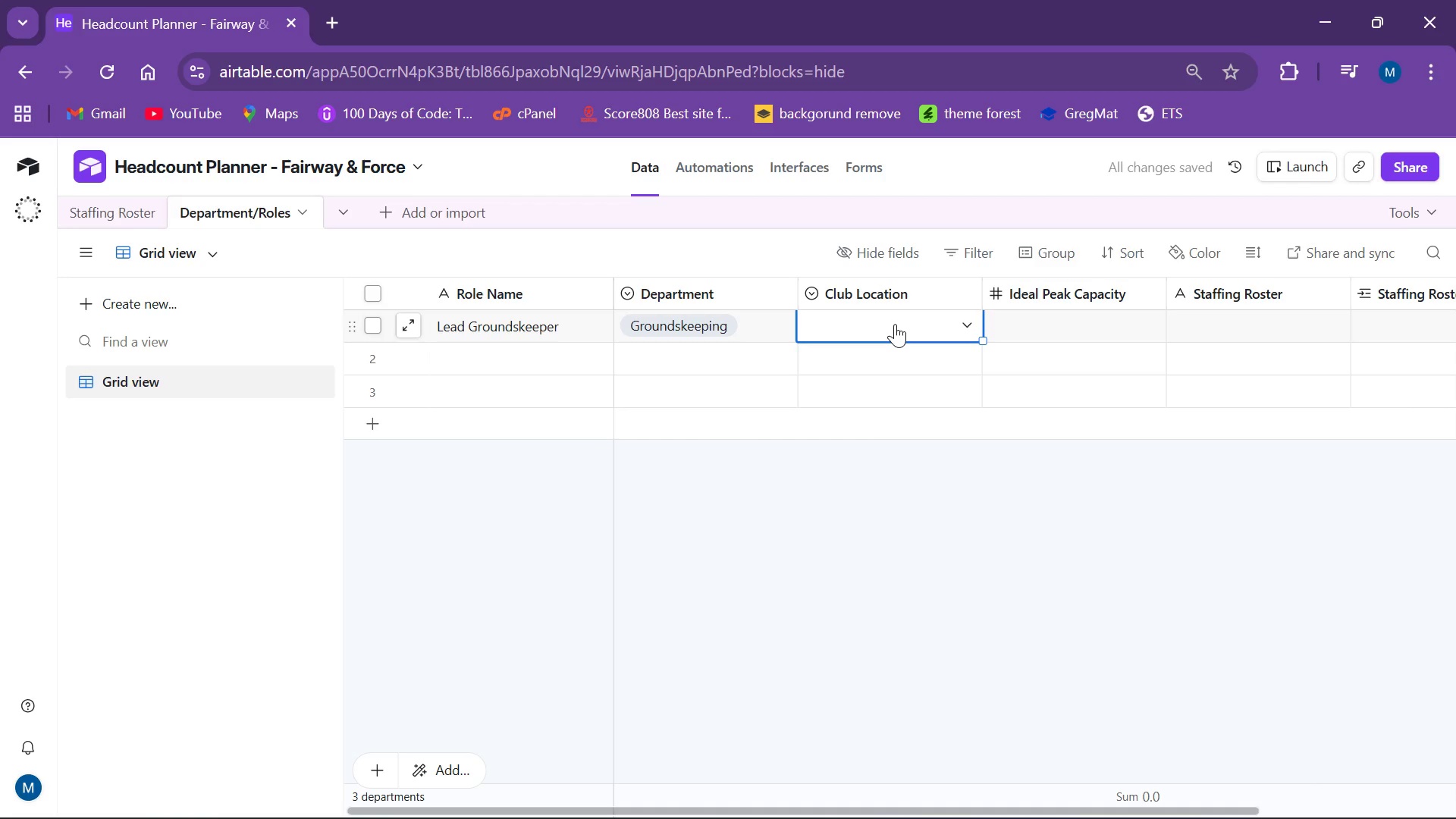 
type(Oak)
 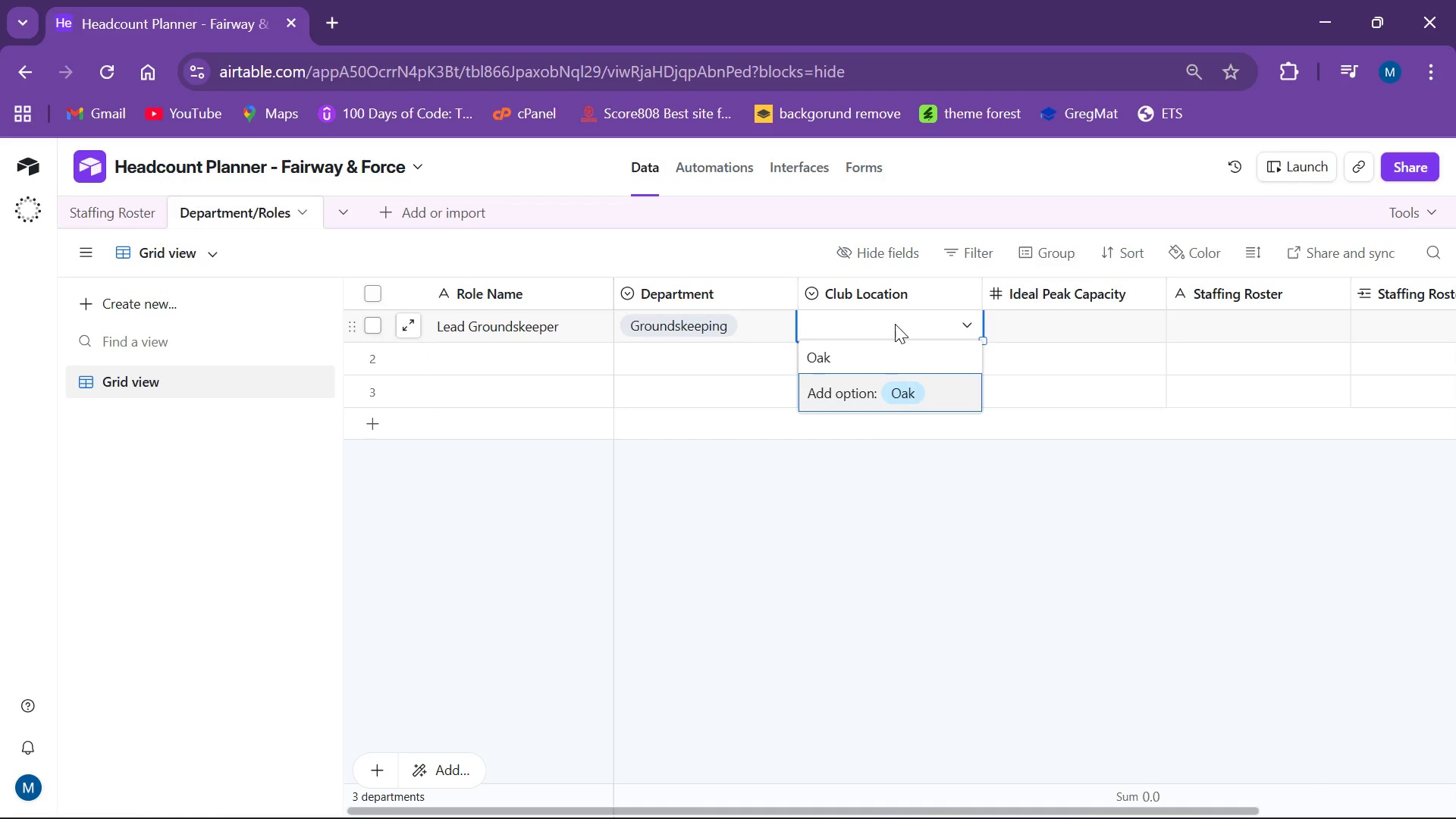 
type(mont Ridge)
 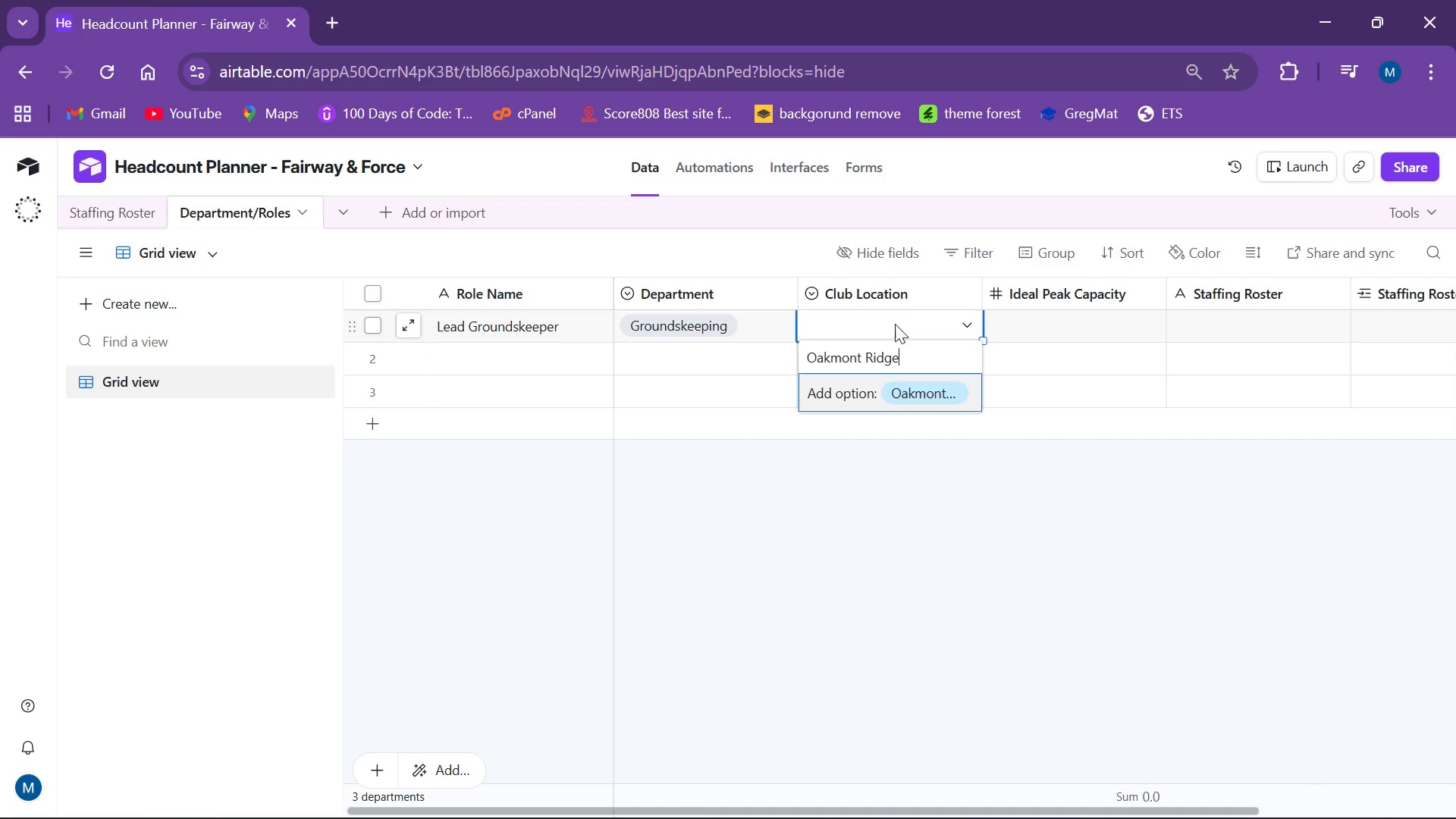 
key(Enter)
 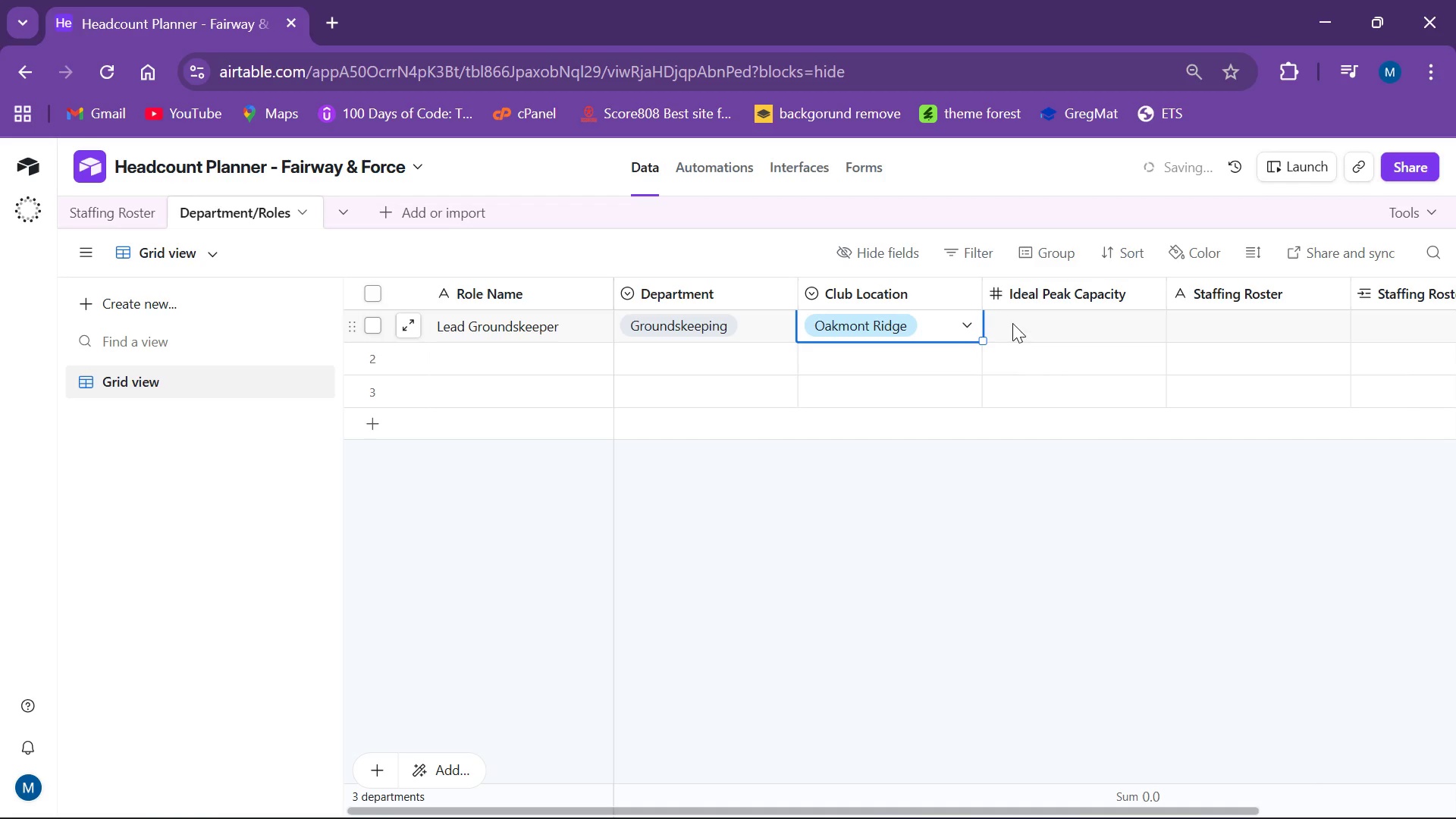 
left_click([1039, 322])
 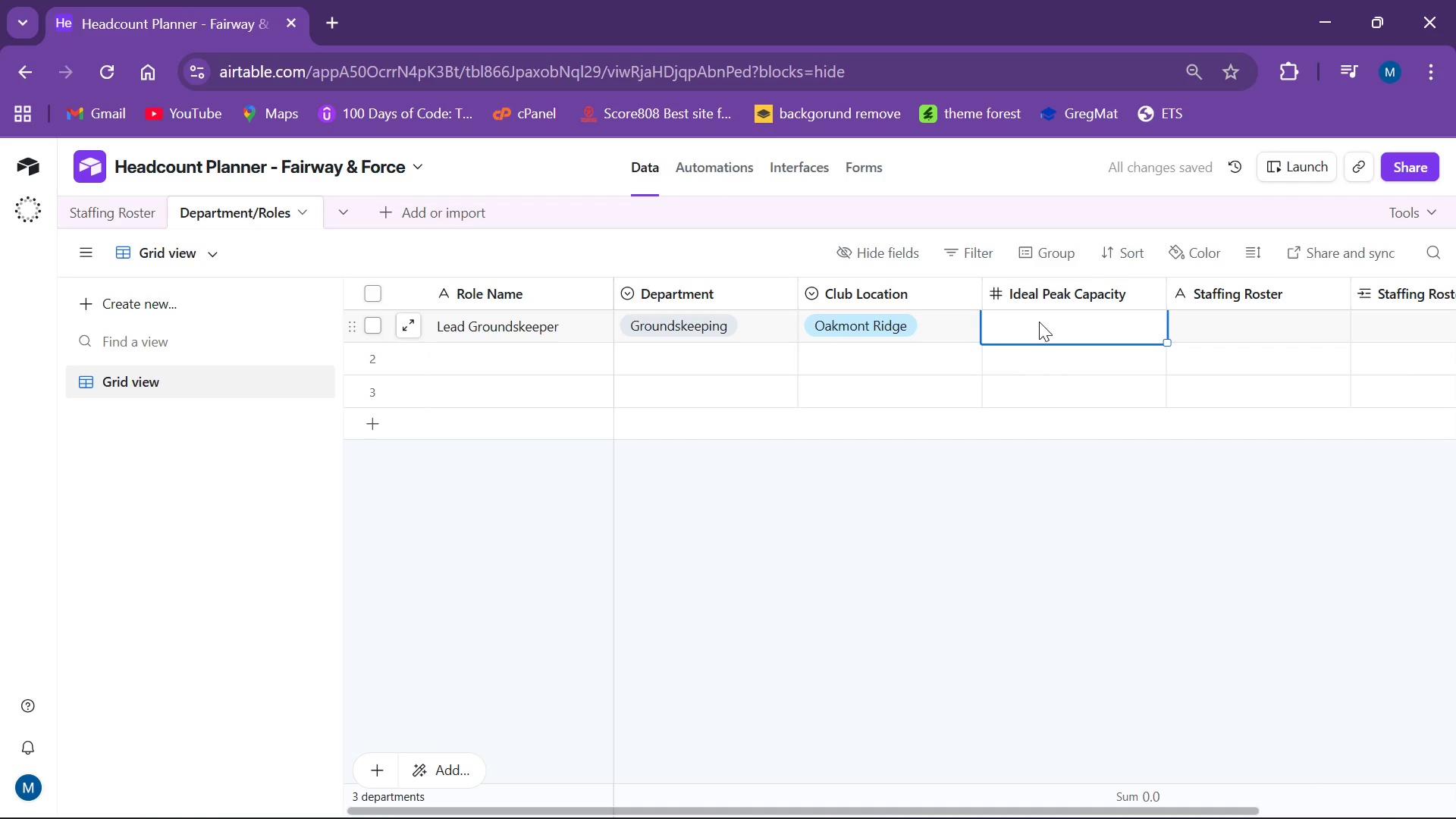 
key(5)
 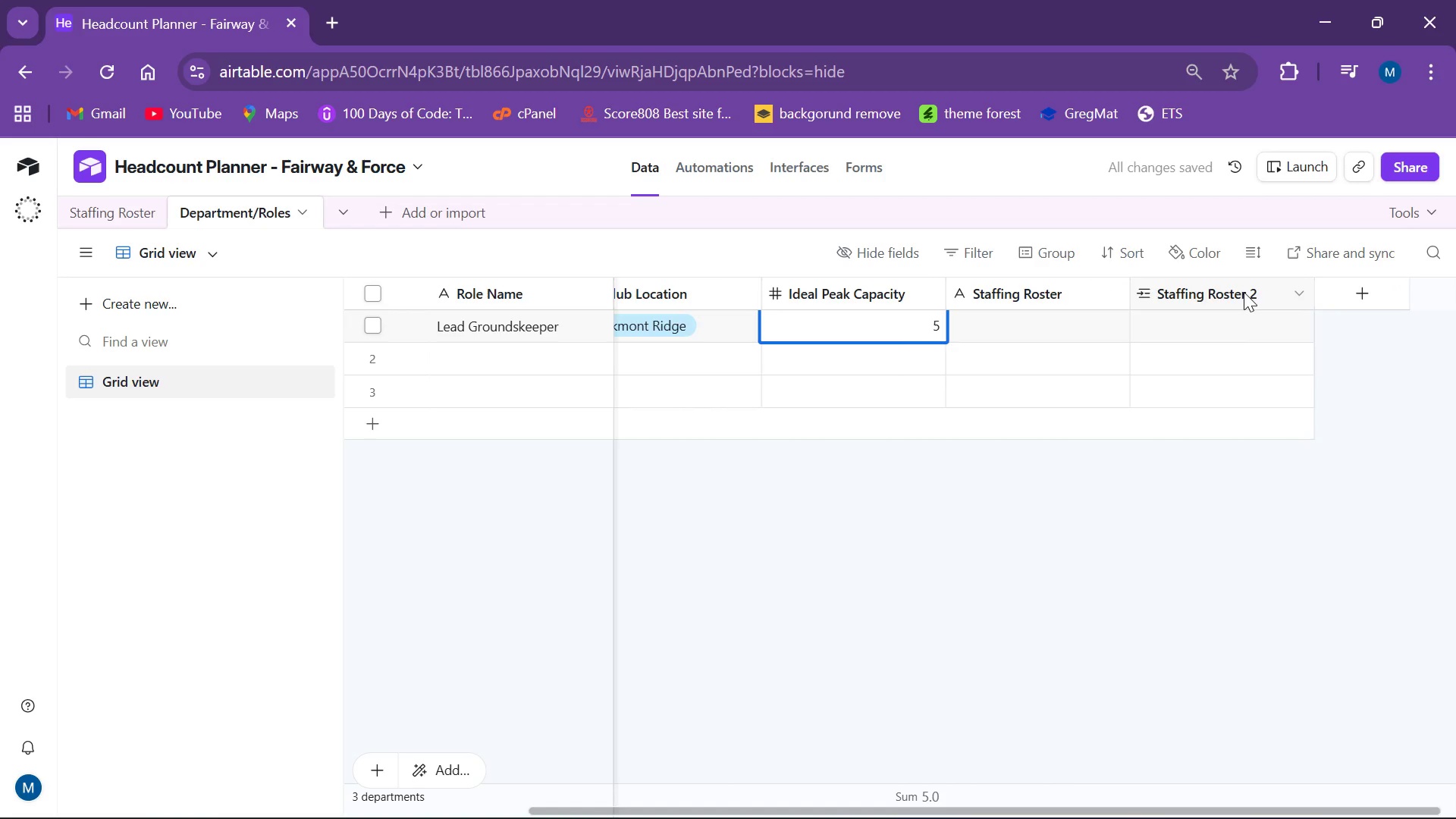 
wait(7.92)
 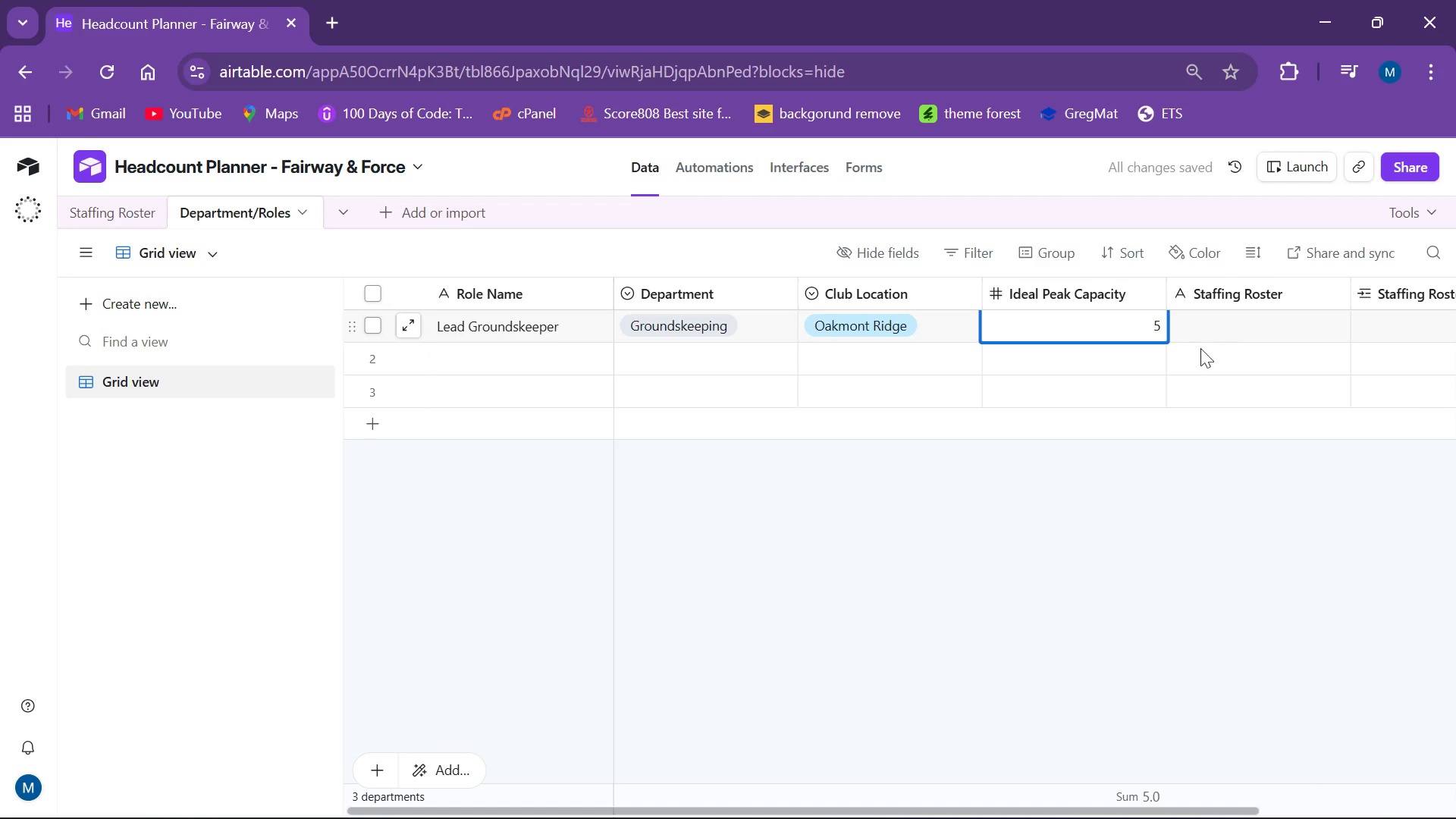 
left_click([1057, 295])
 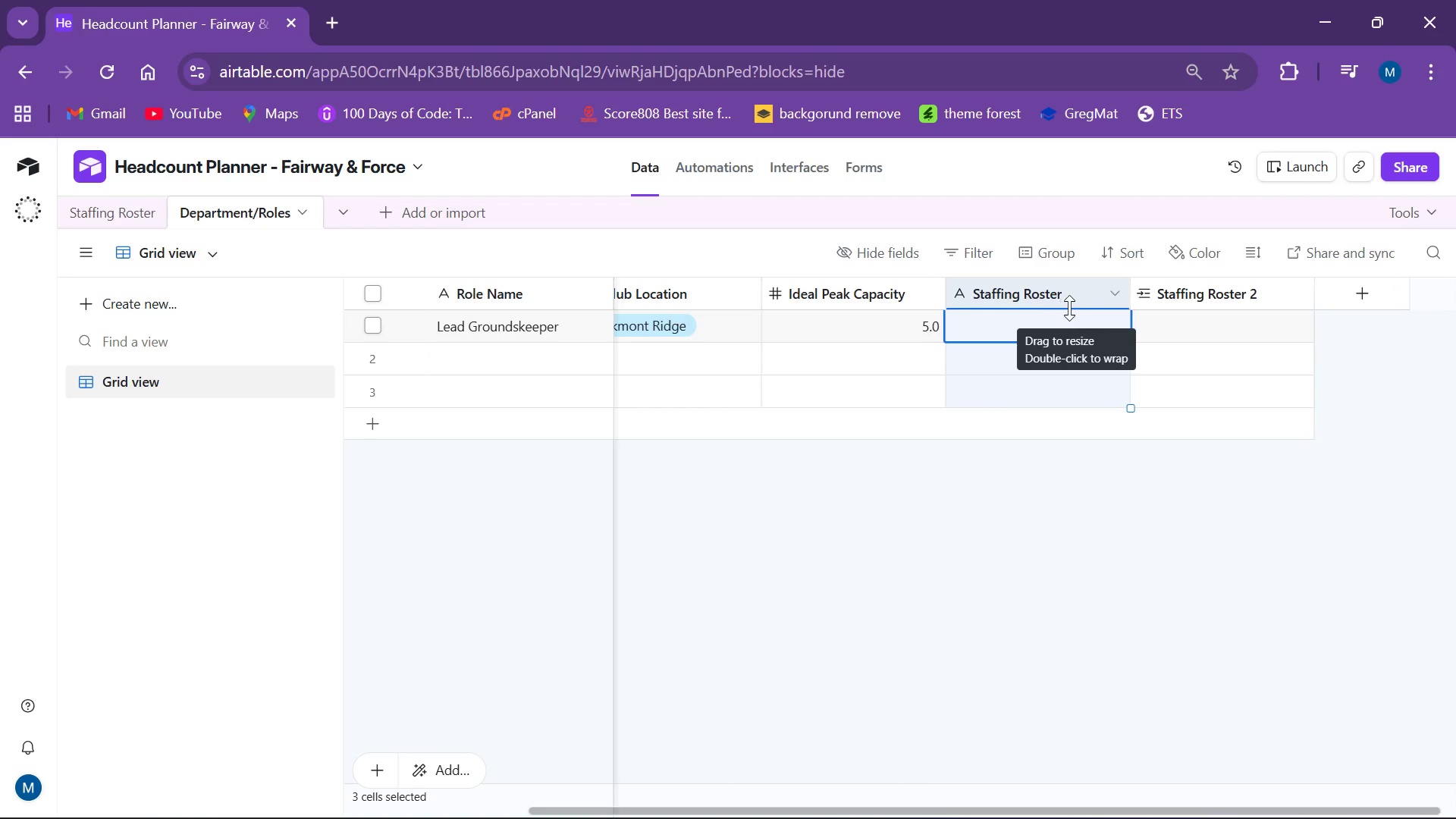 
left_click([1071, 284])
 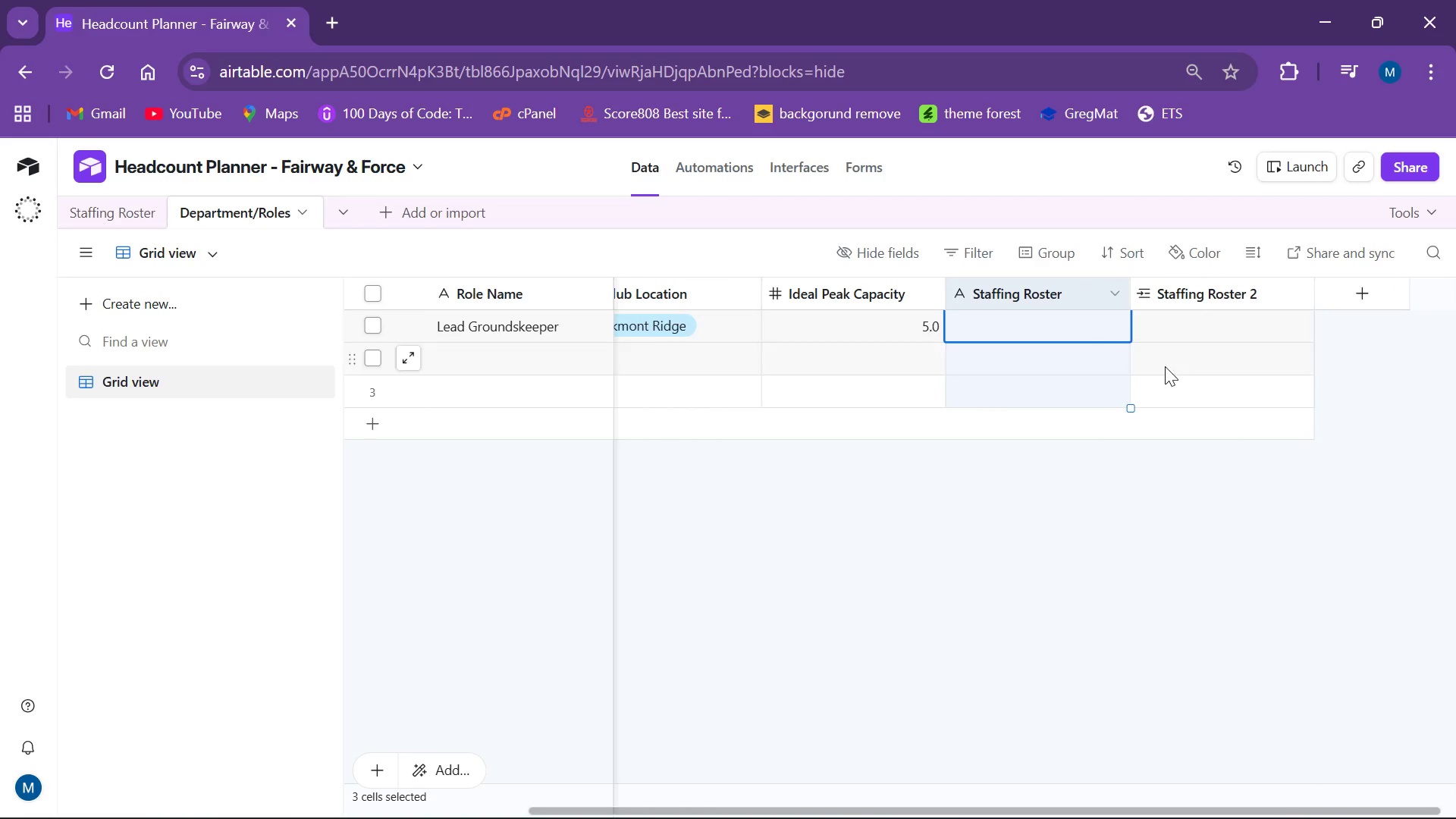 
left_click([1204, 477])
 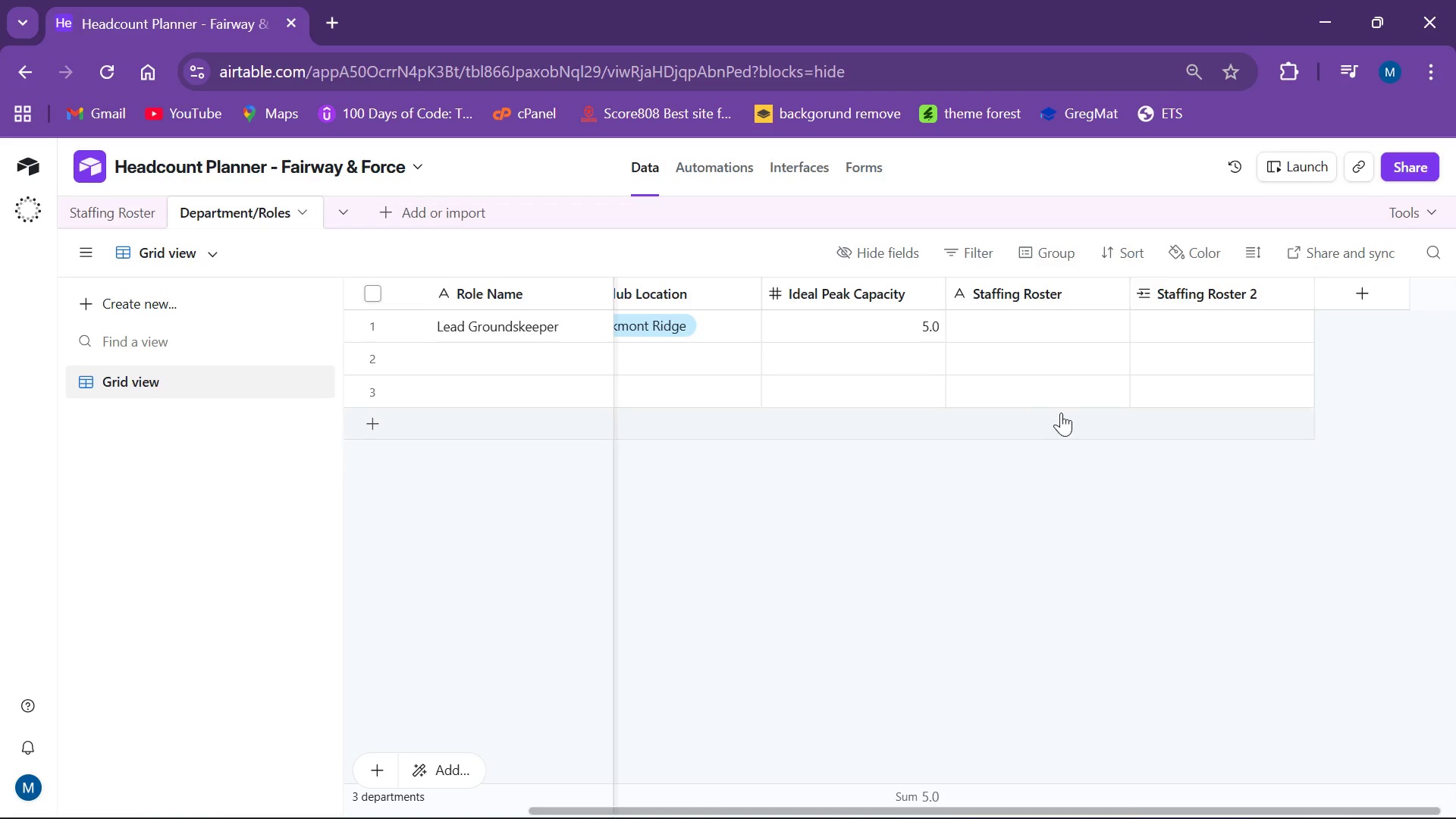 
mouse_move([904, 422])
 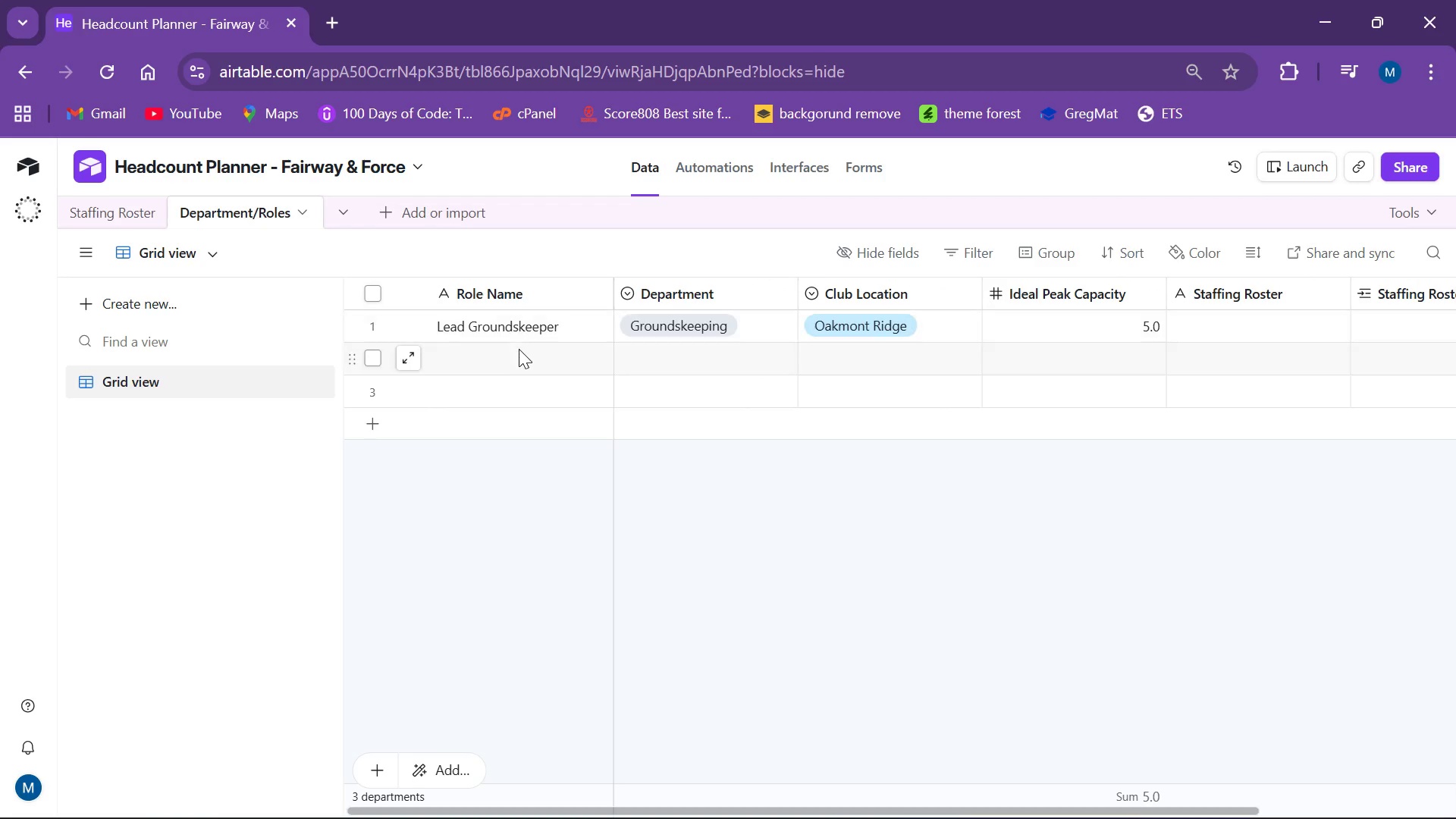 
left_click([519, 349])
 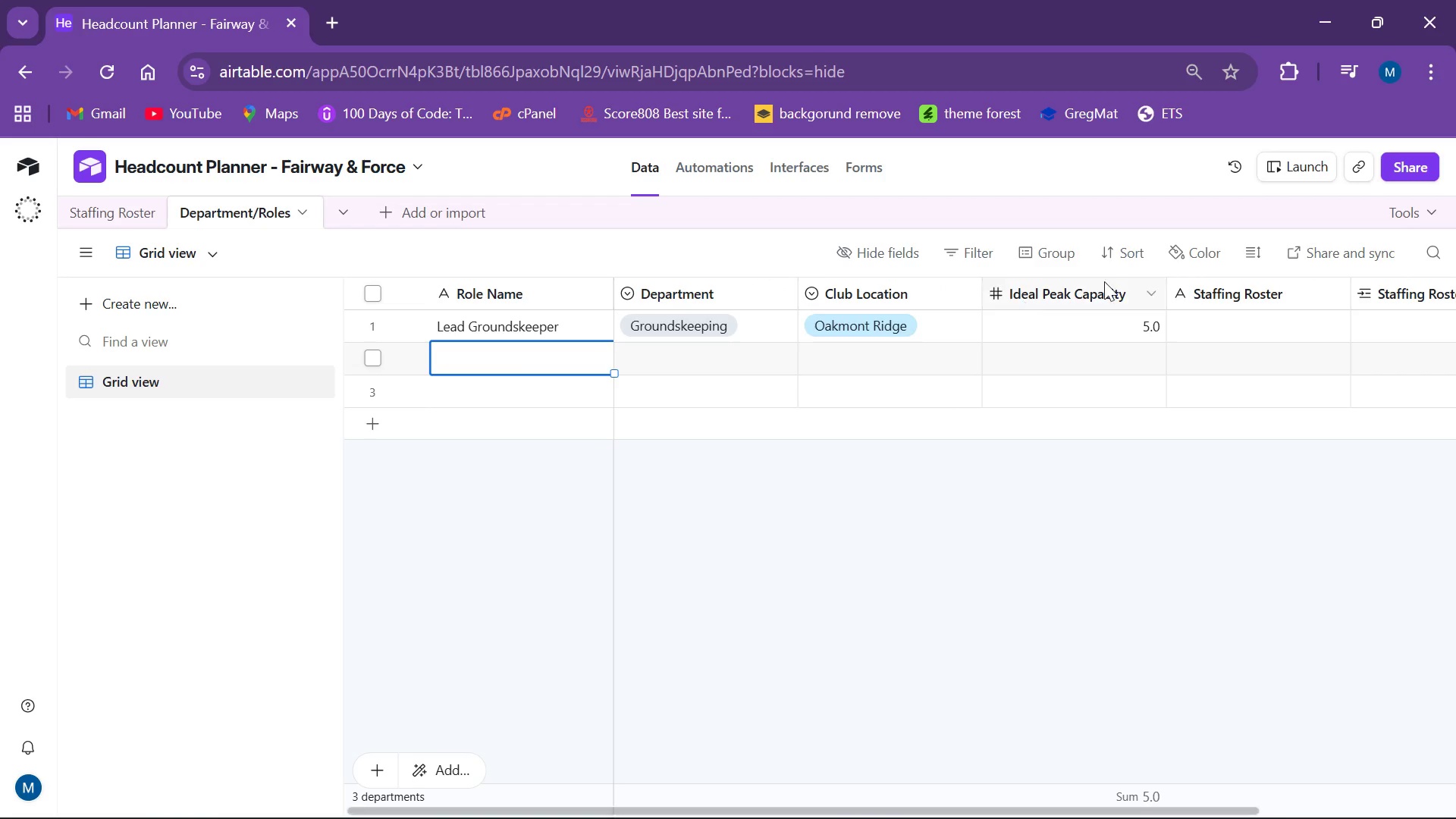 
left_click([1146, 293])
 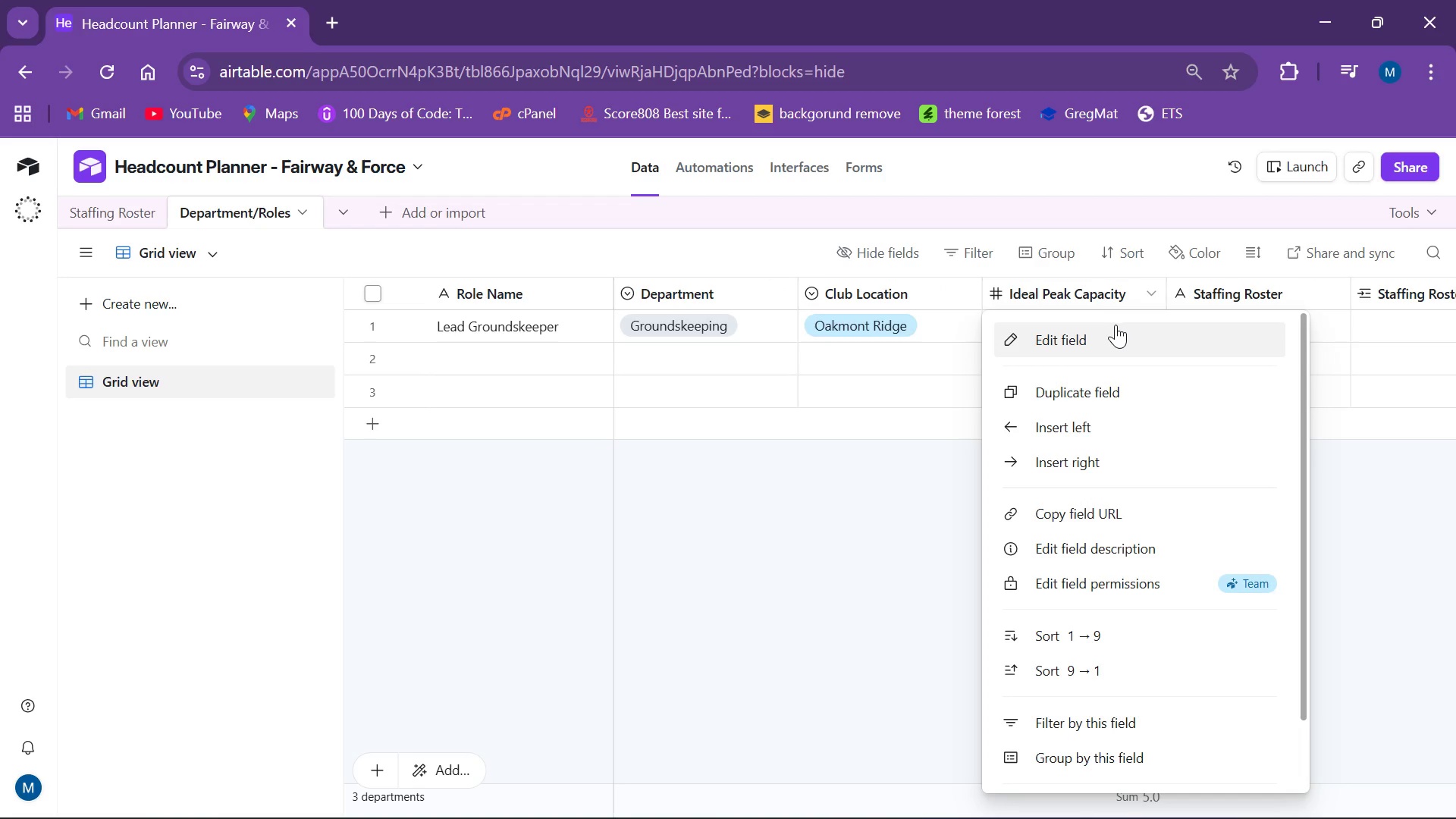 
left_click([1115, 326])
 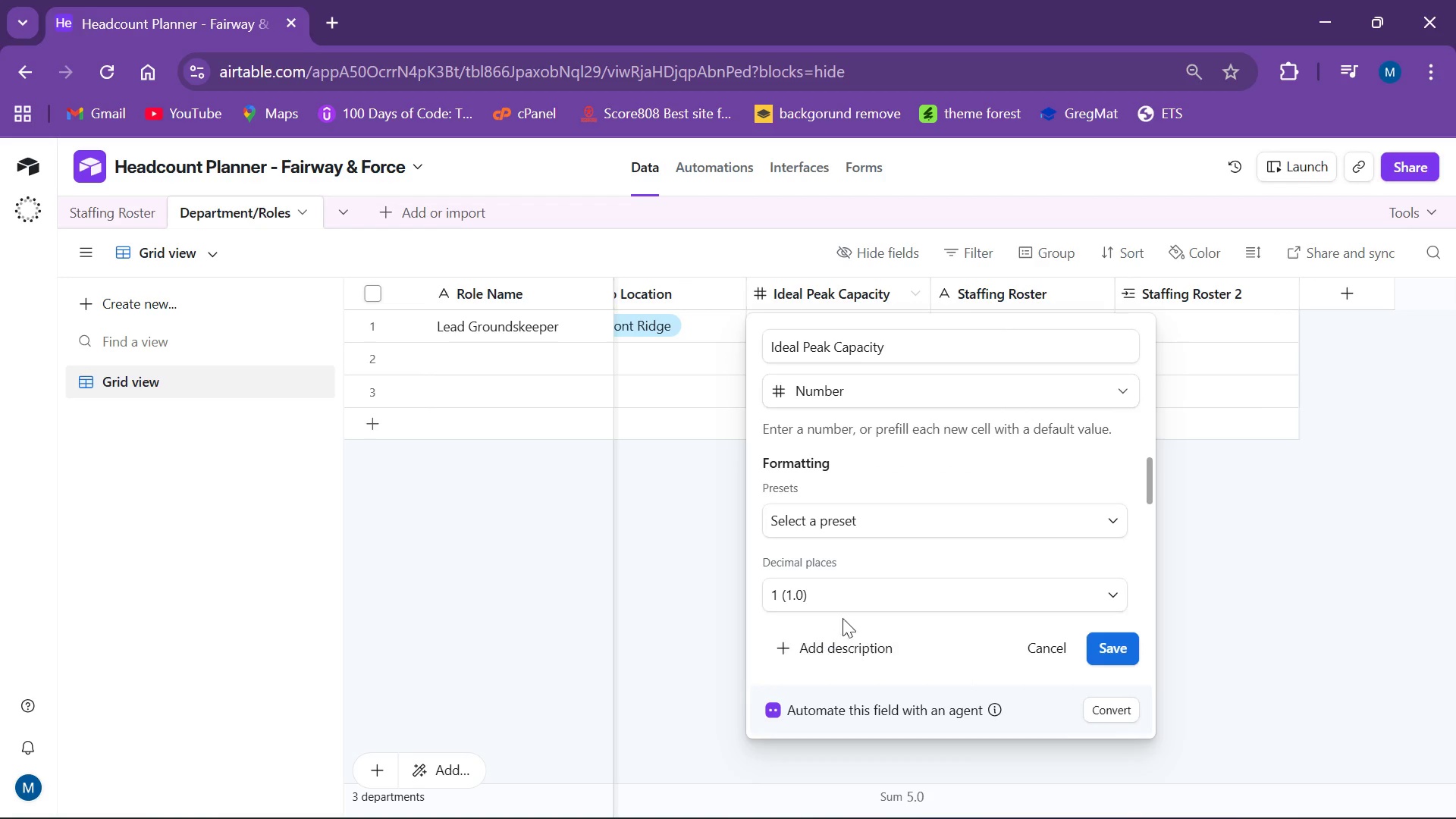 
left_click([874, 585])
 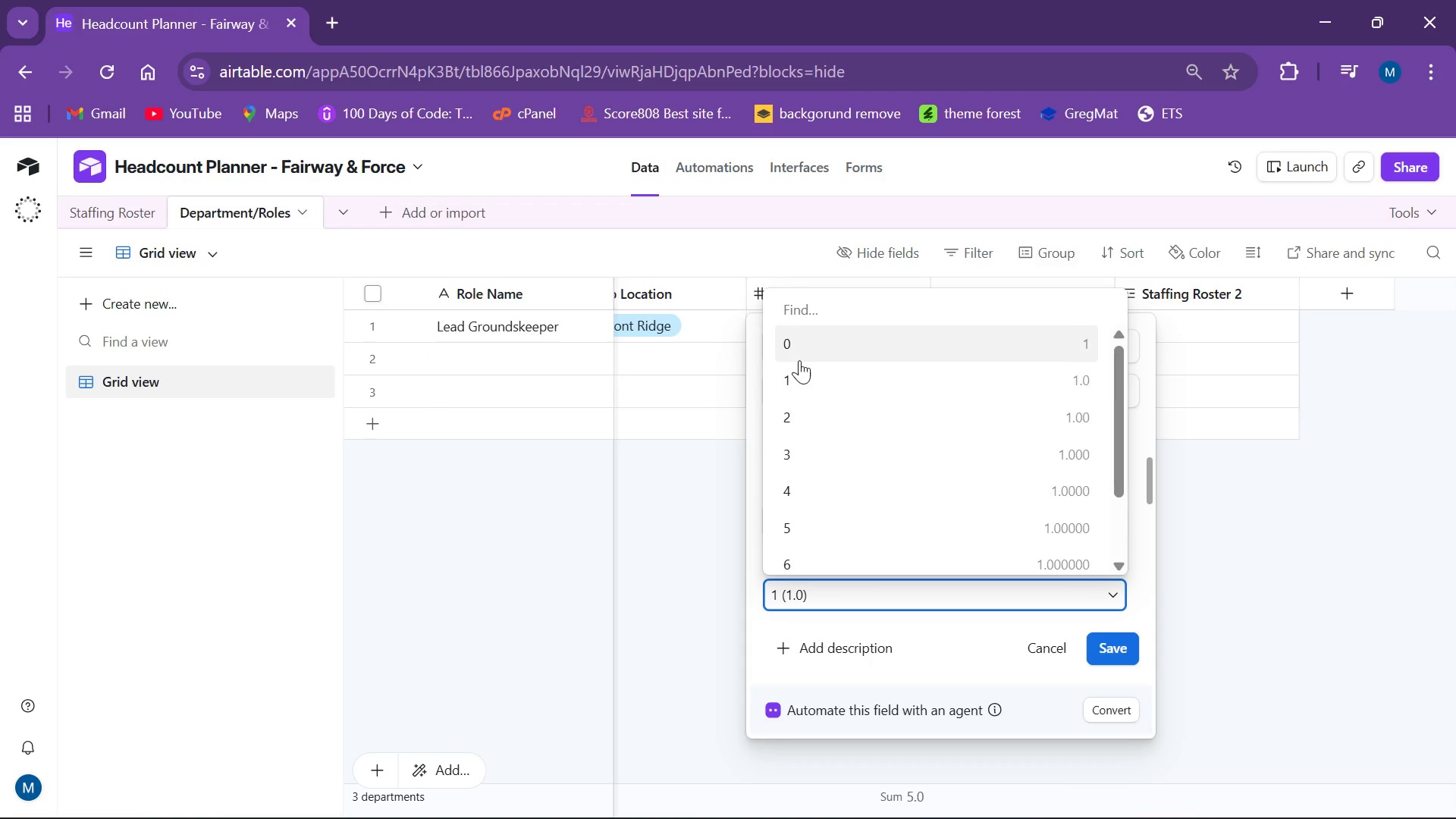 
left_click([814, 342])
 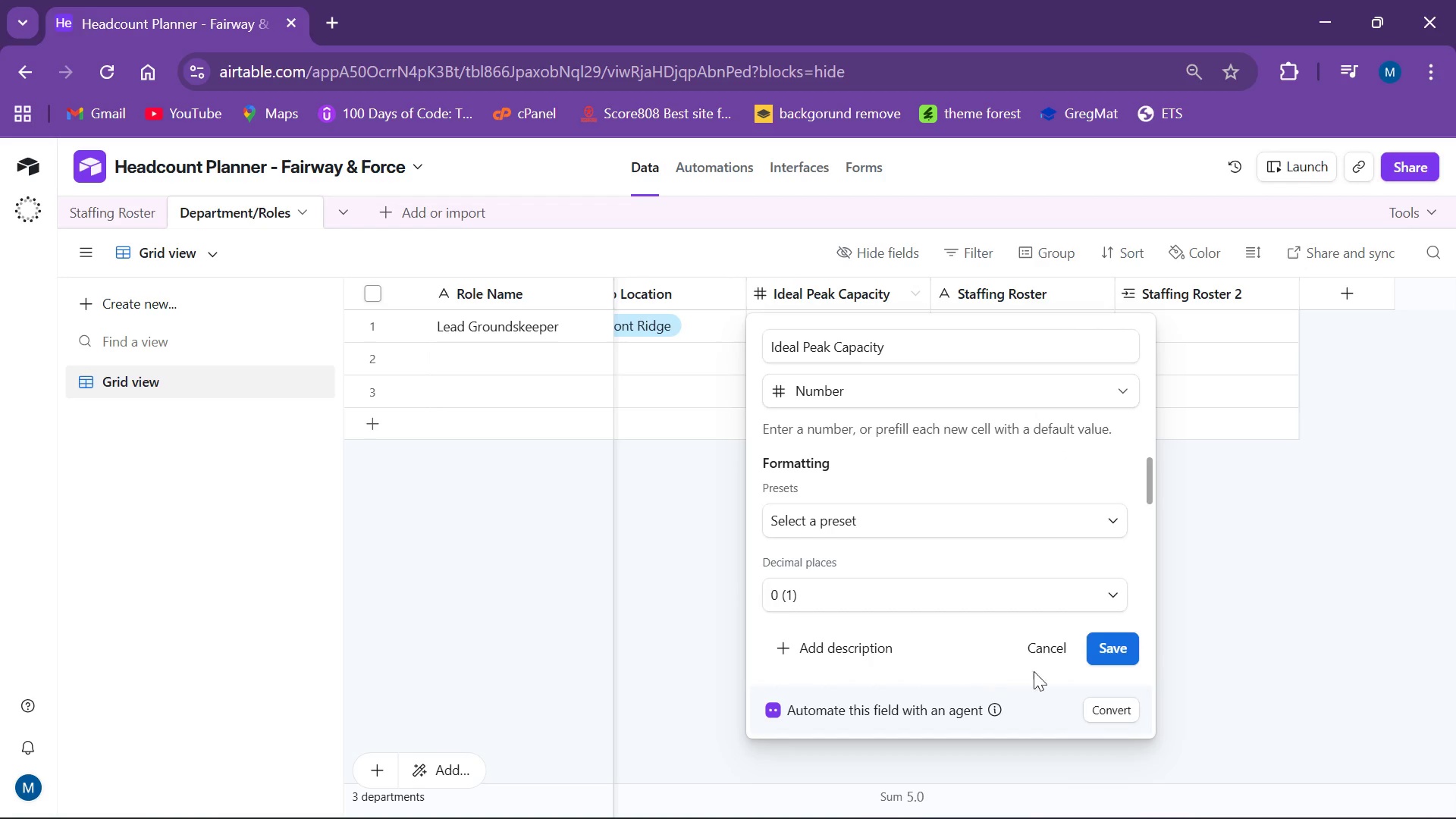 
left_click([1100, 645])
 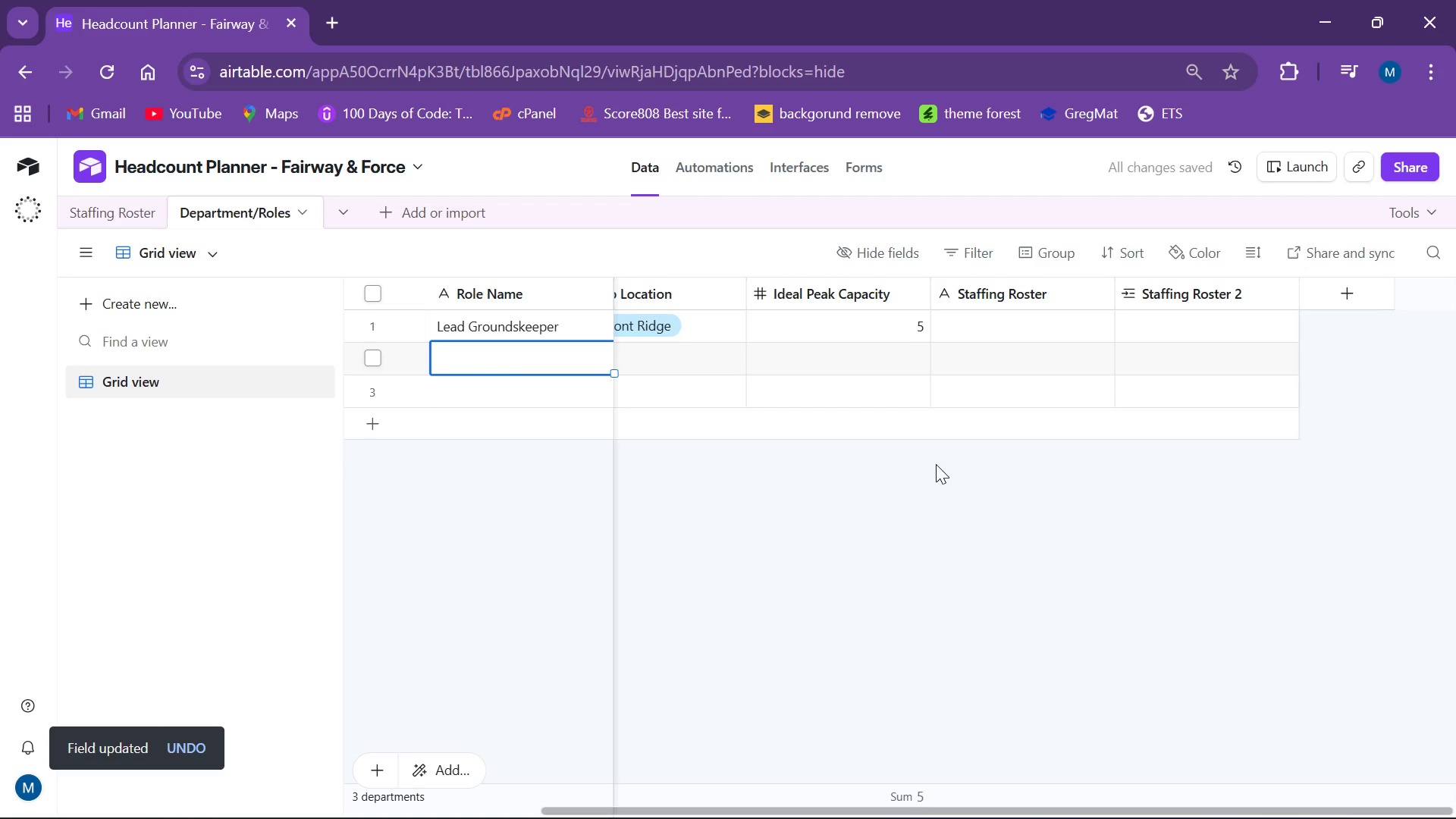 
wait(6.69)
 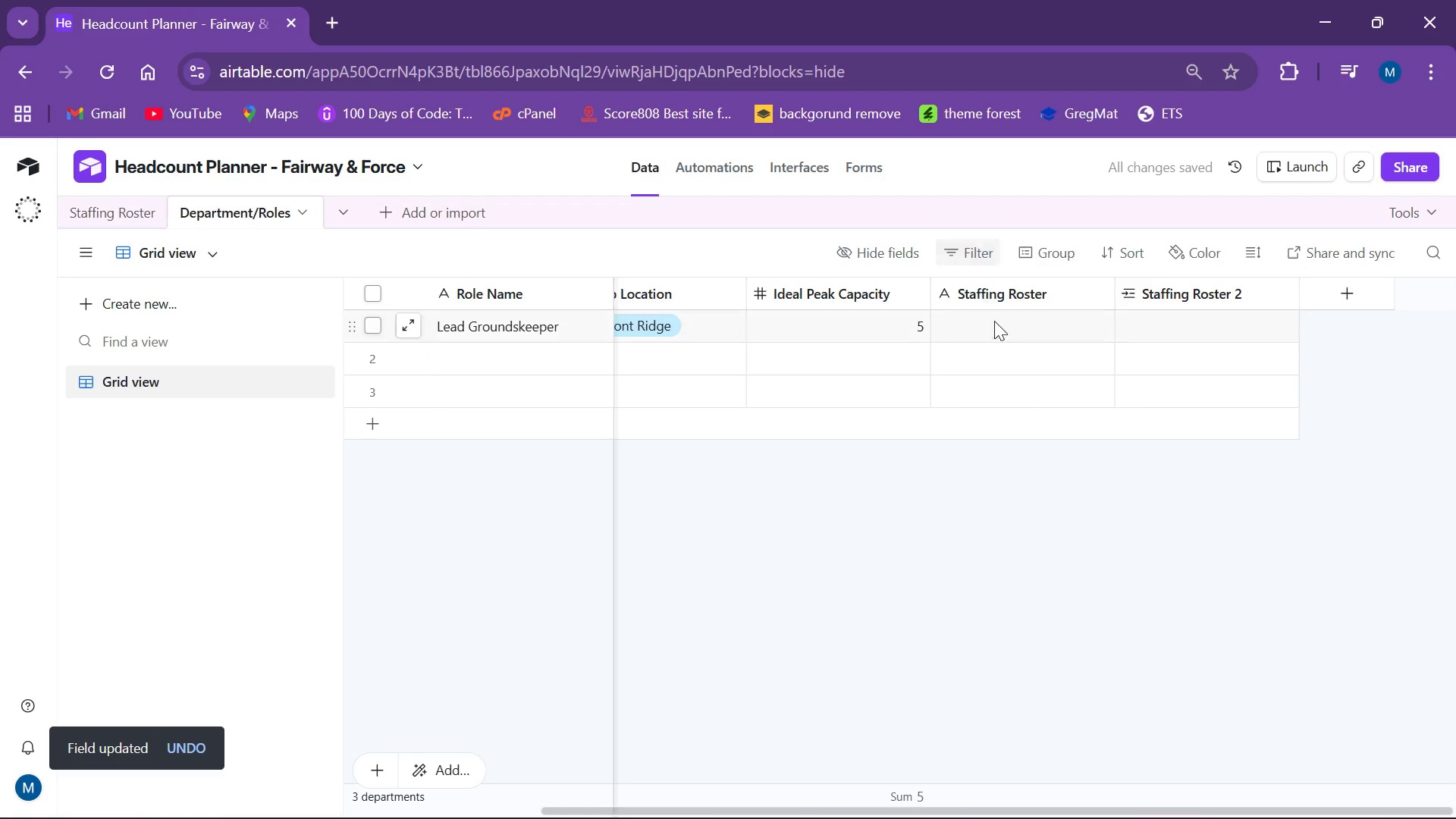 
type(W)
key(Backspace)
type(Executive Chef)
 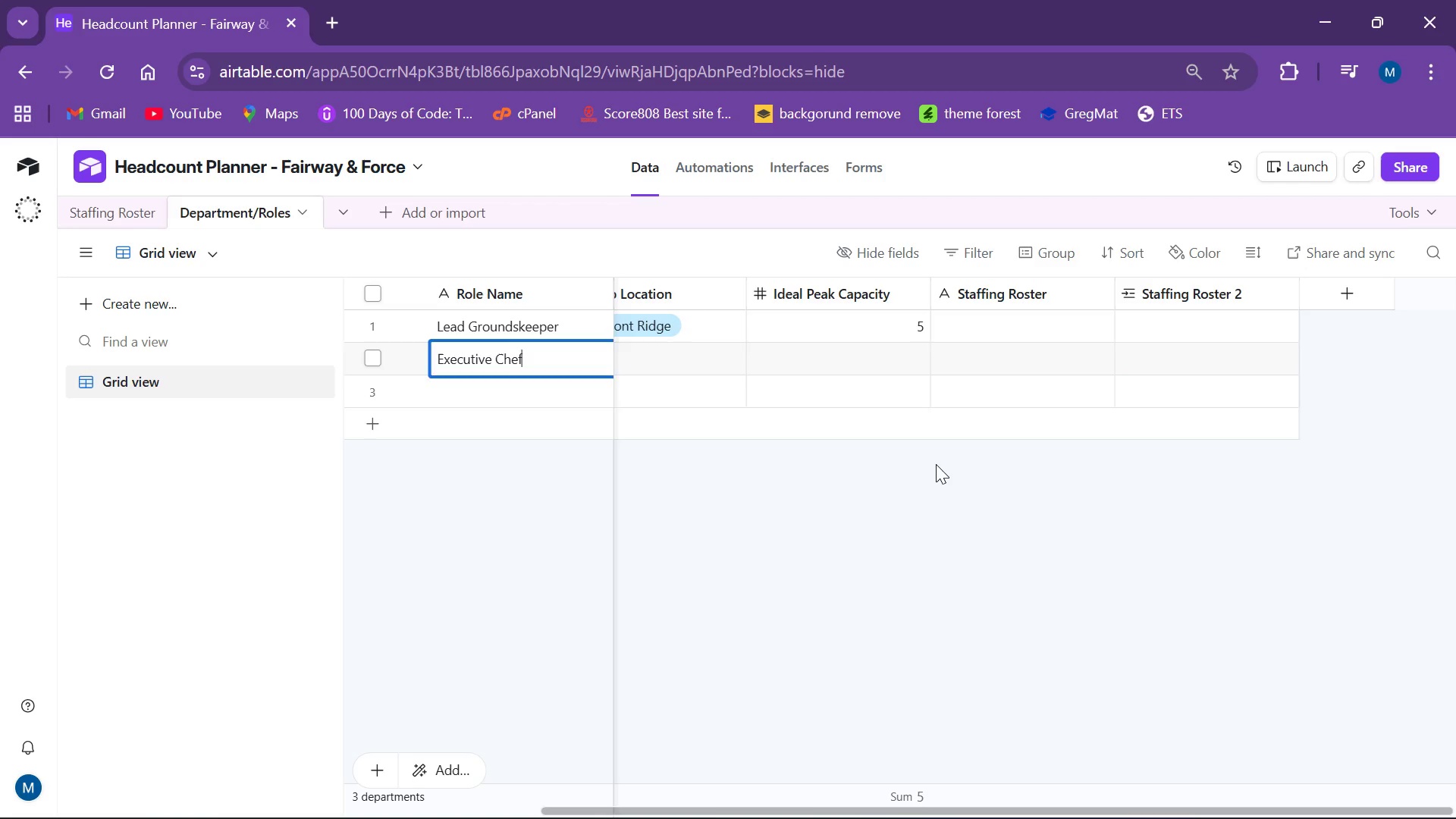 
key(Enter)
 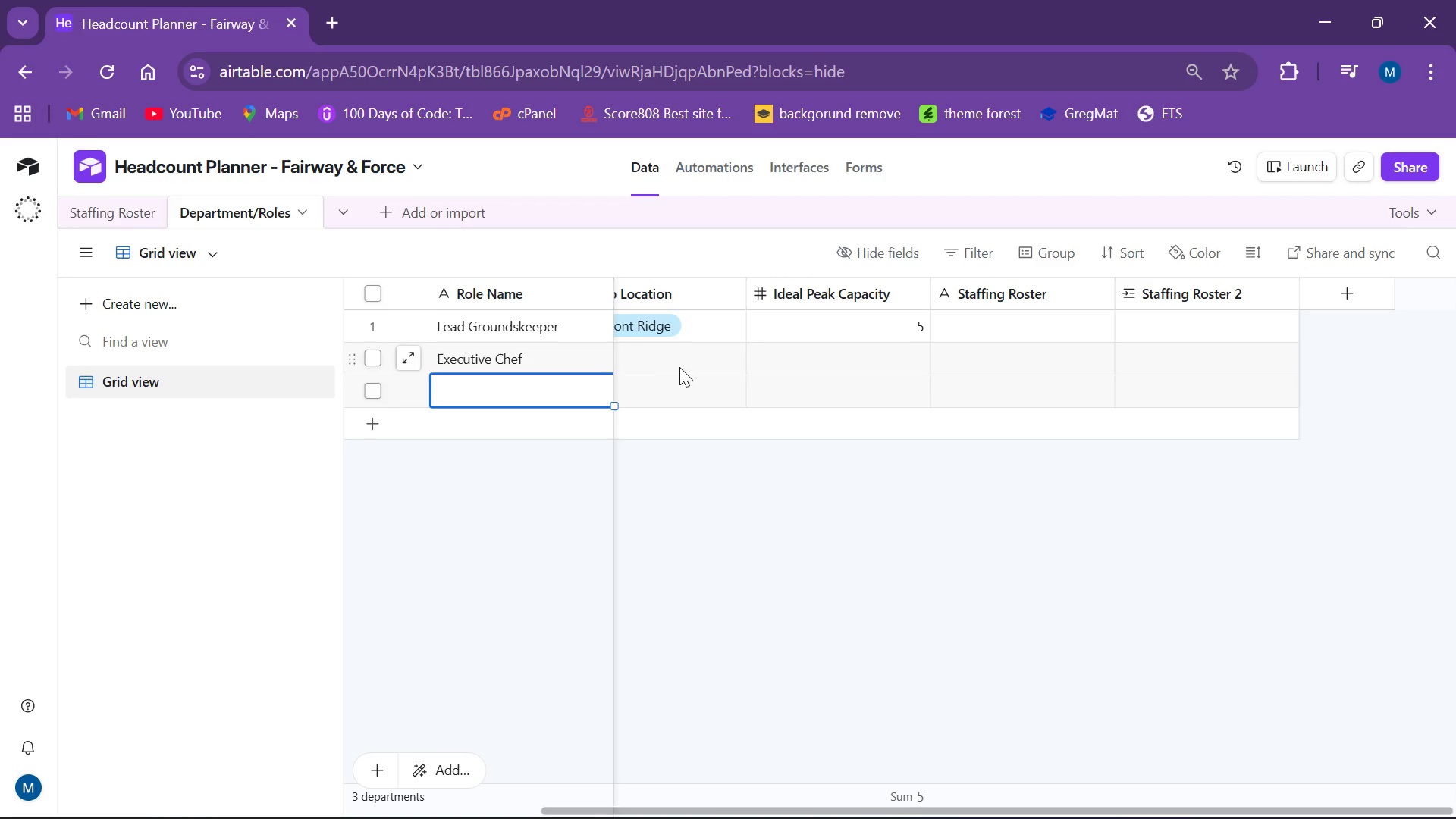 
left_click([663, 359])
 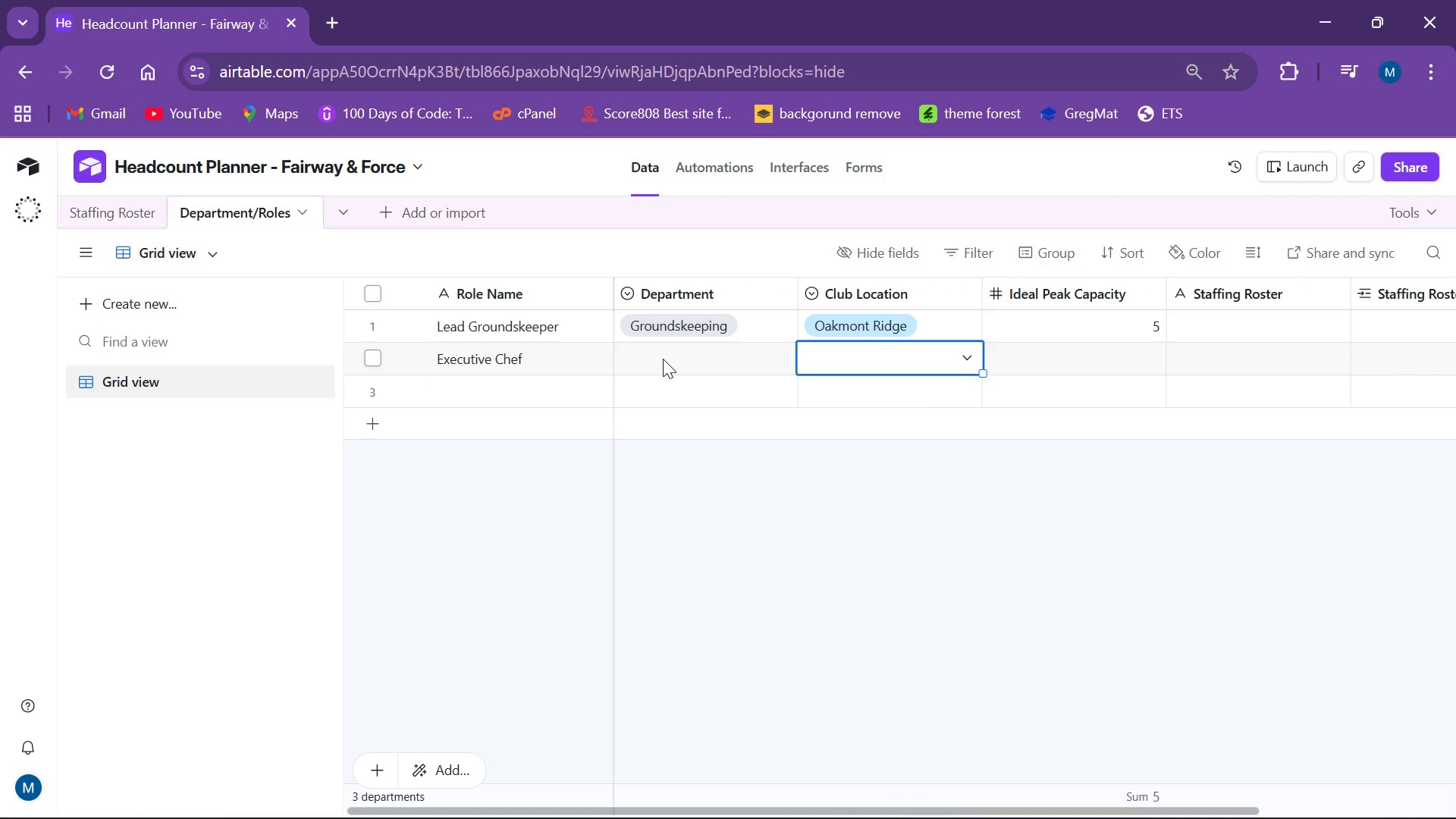 
left_click([663, 359])
 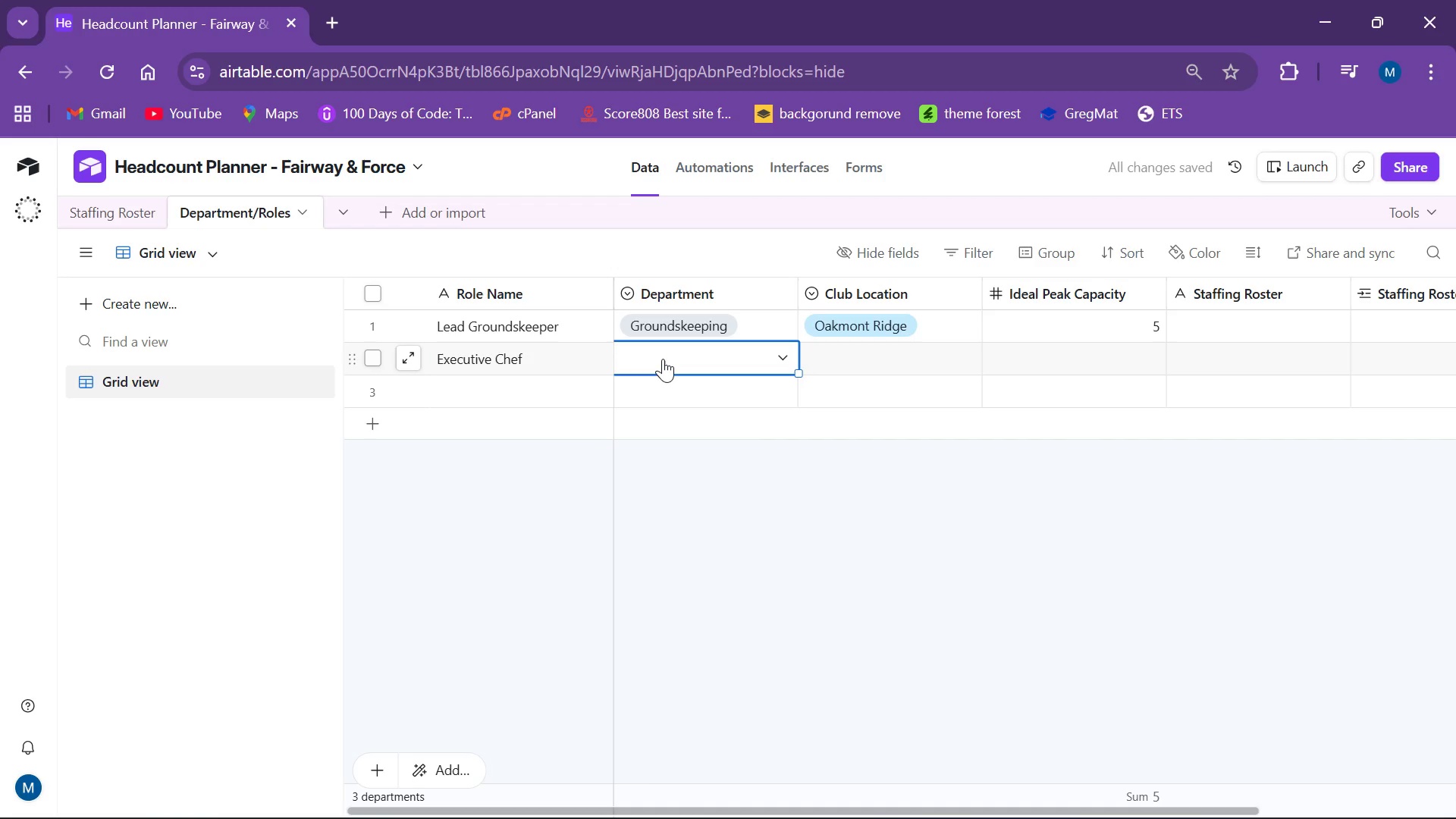 
type(Hospitality)
 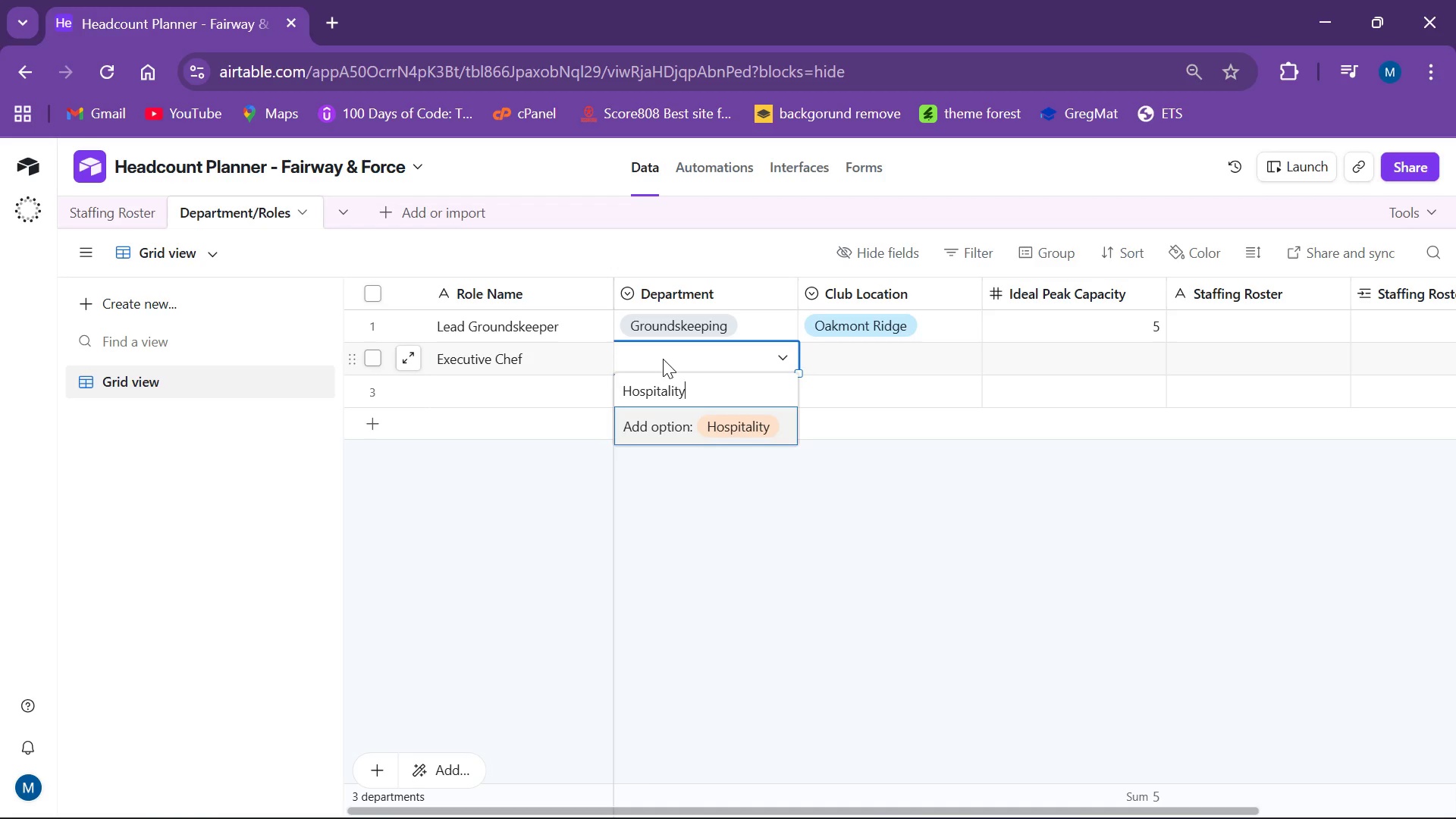 
key(Enter)
 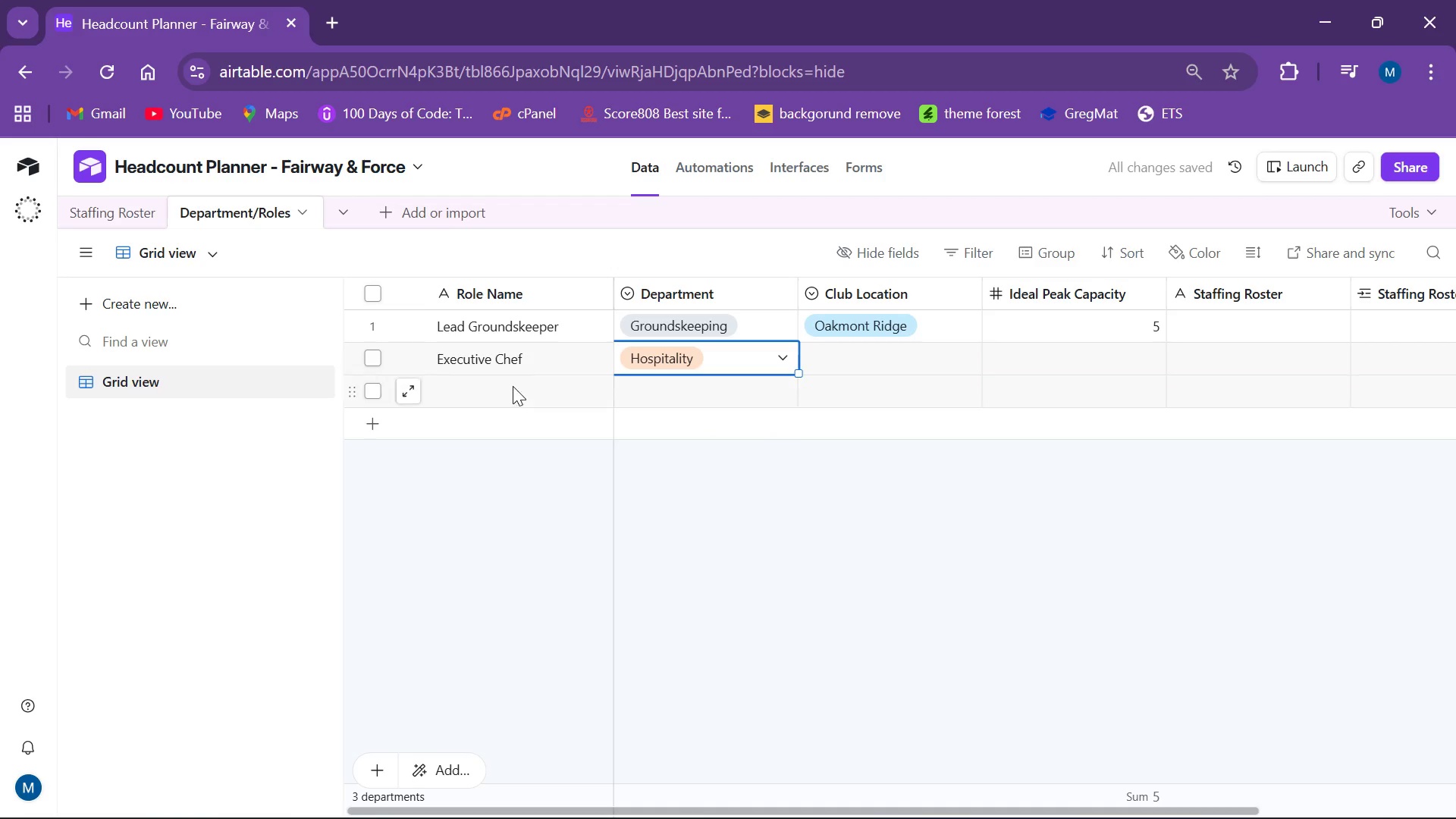 
left_click([847, 353])
 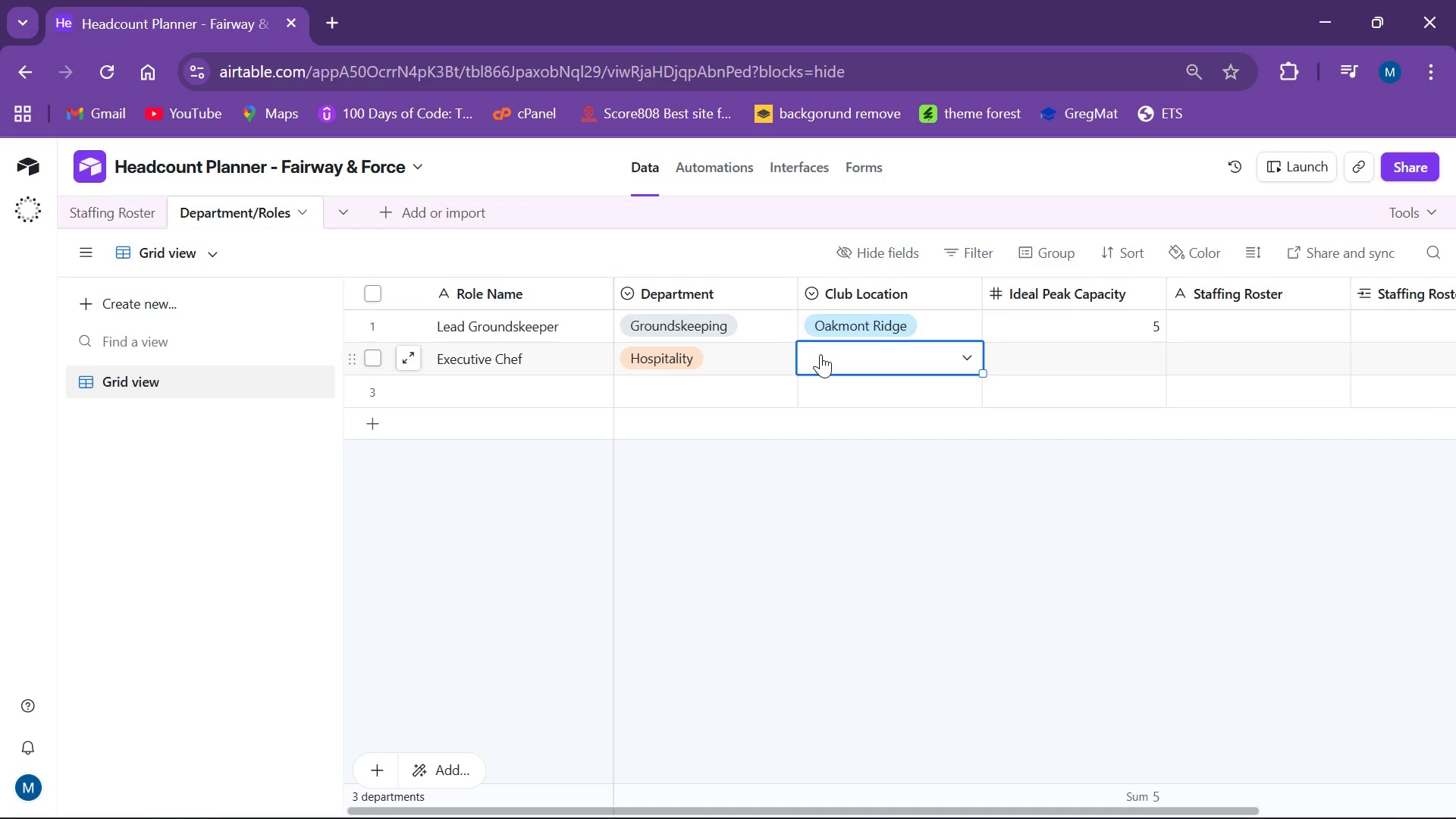 
type(Bayside Links)
 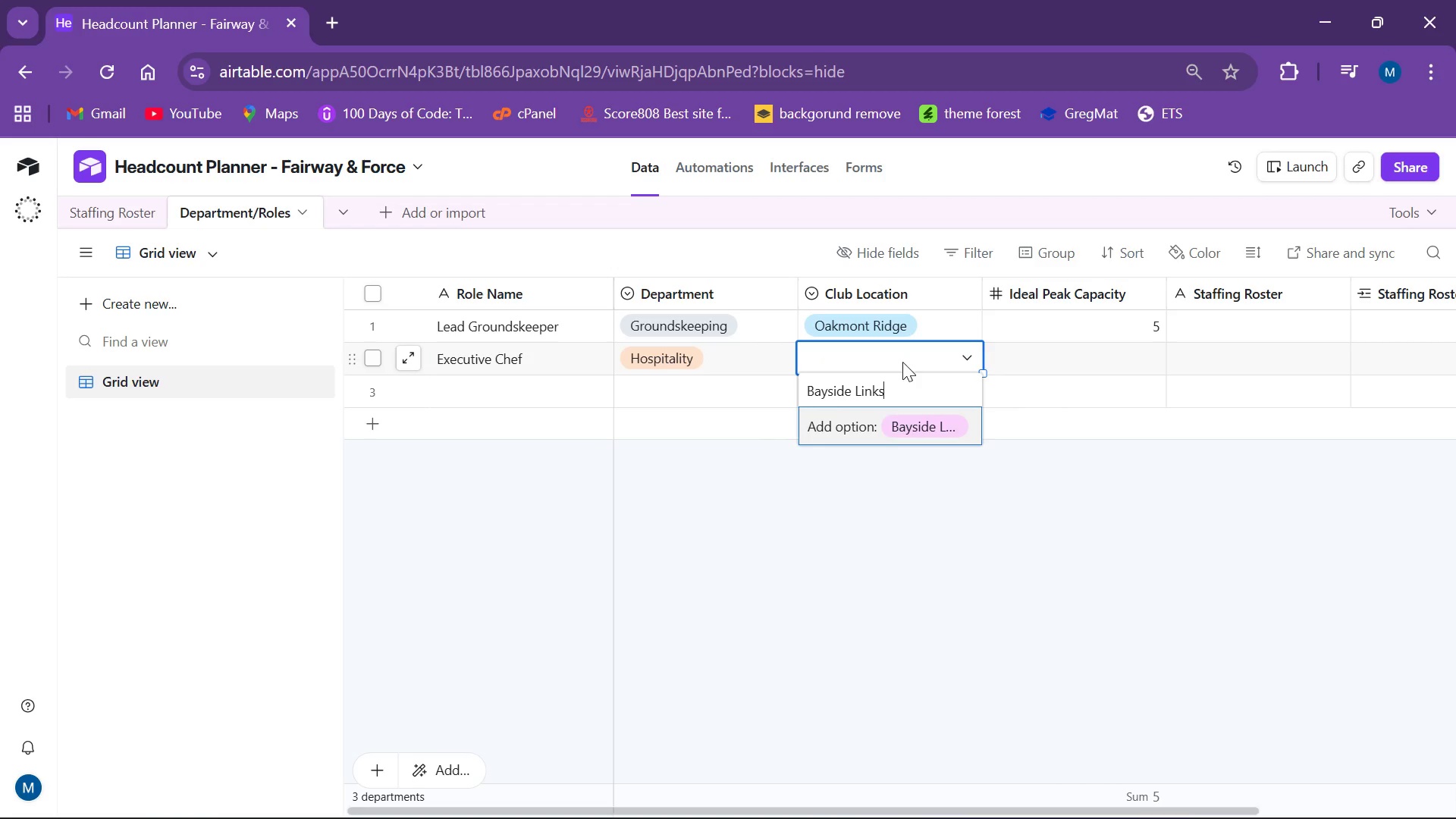 
key(Enter)
 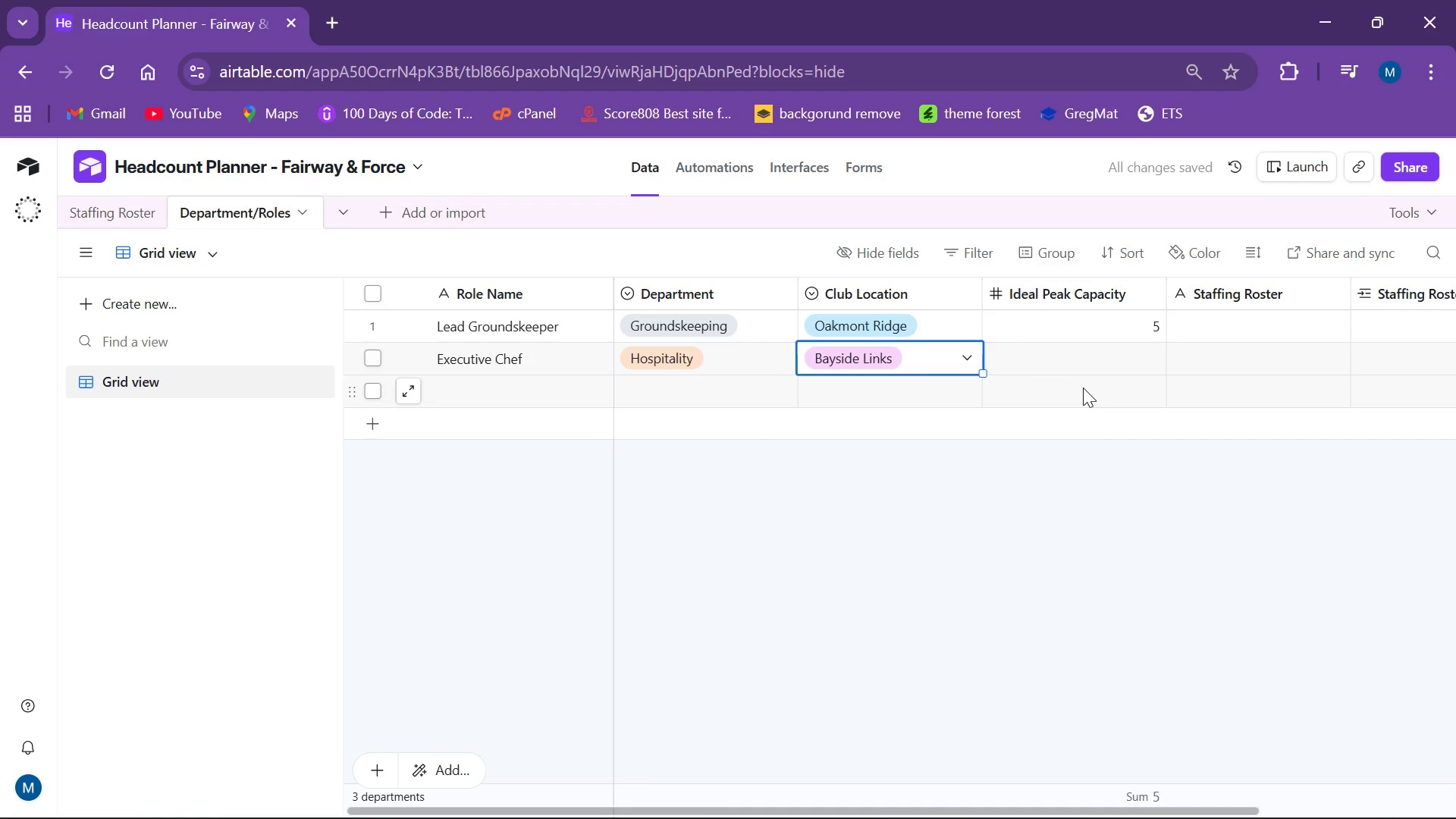 
key(ArrowRight)
 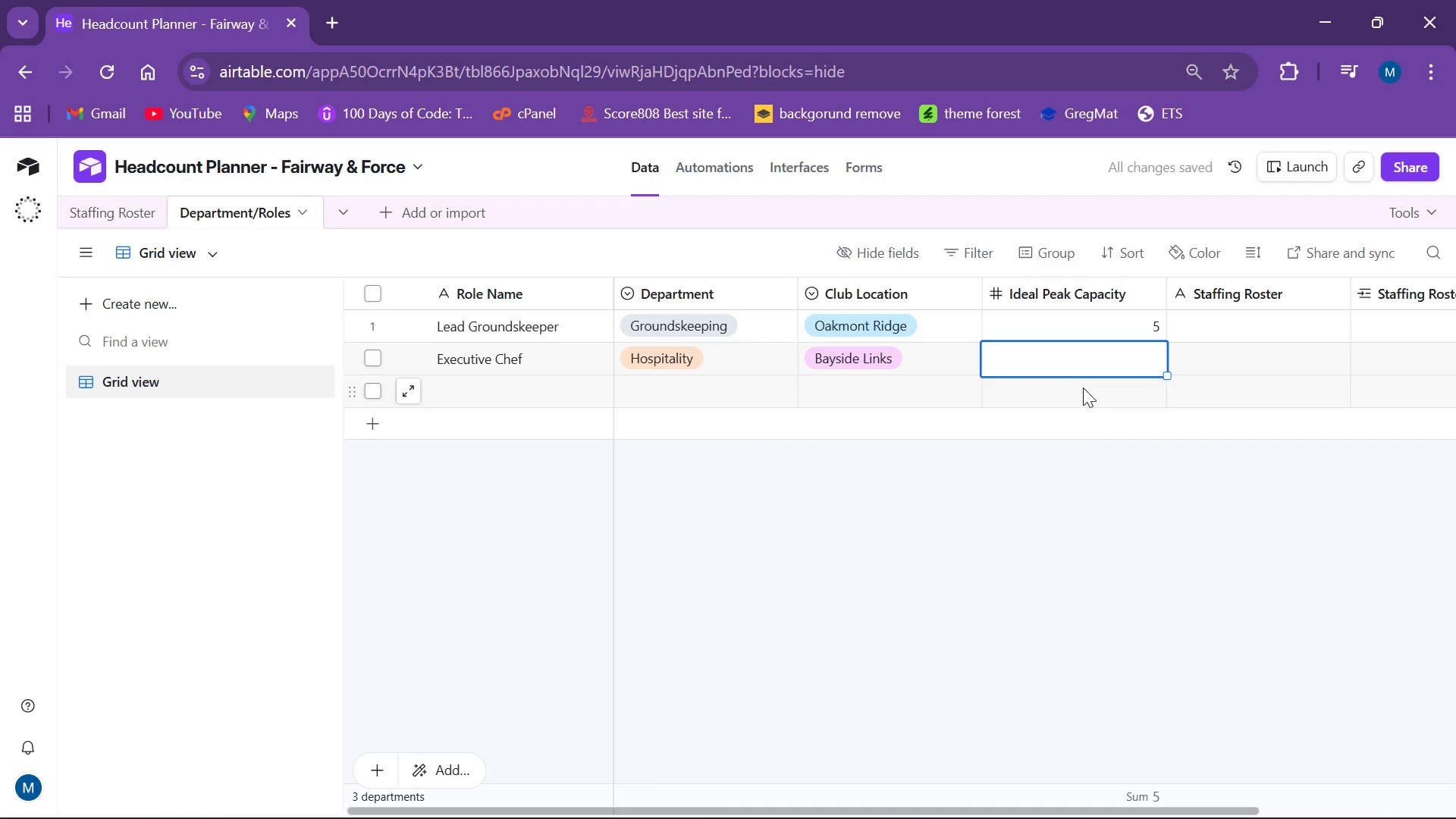 
key(2)
 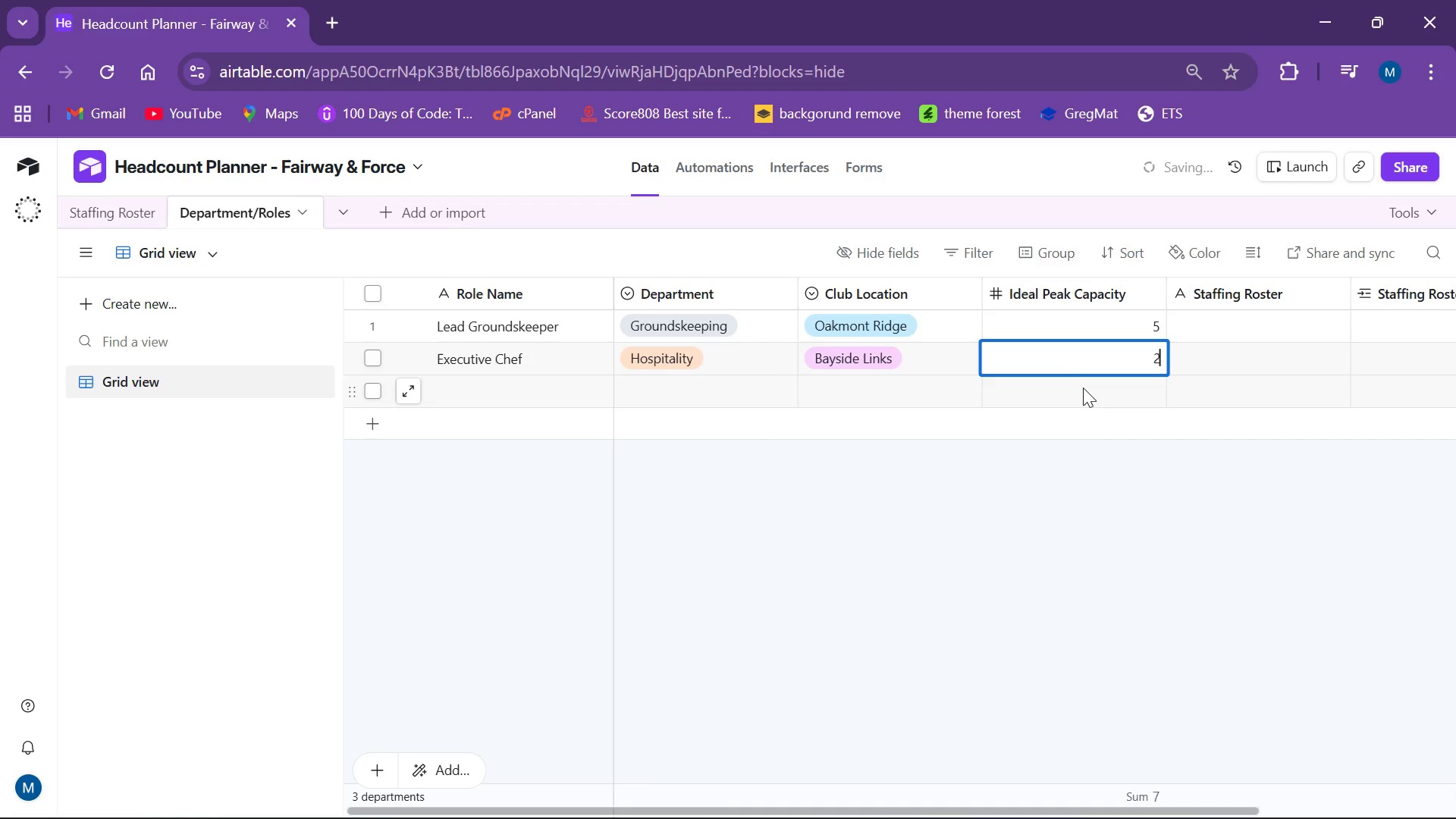 
key(ArrowDown)
 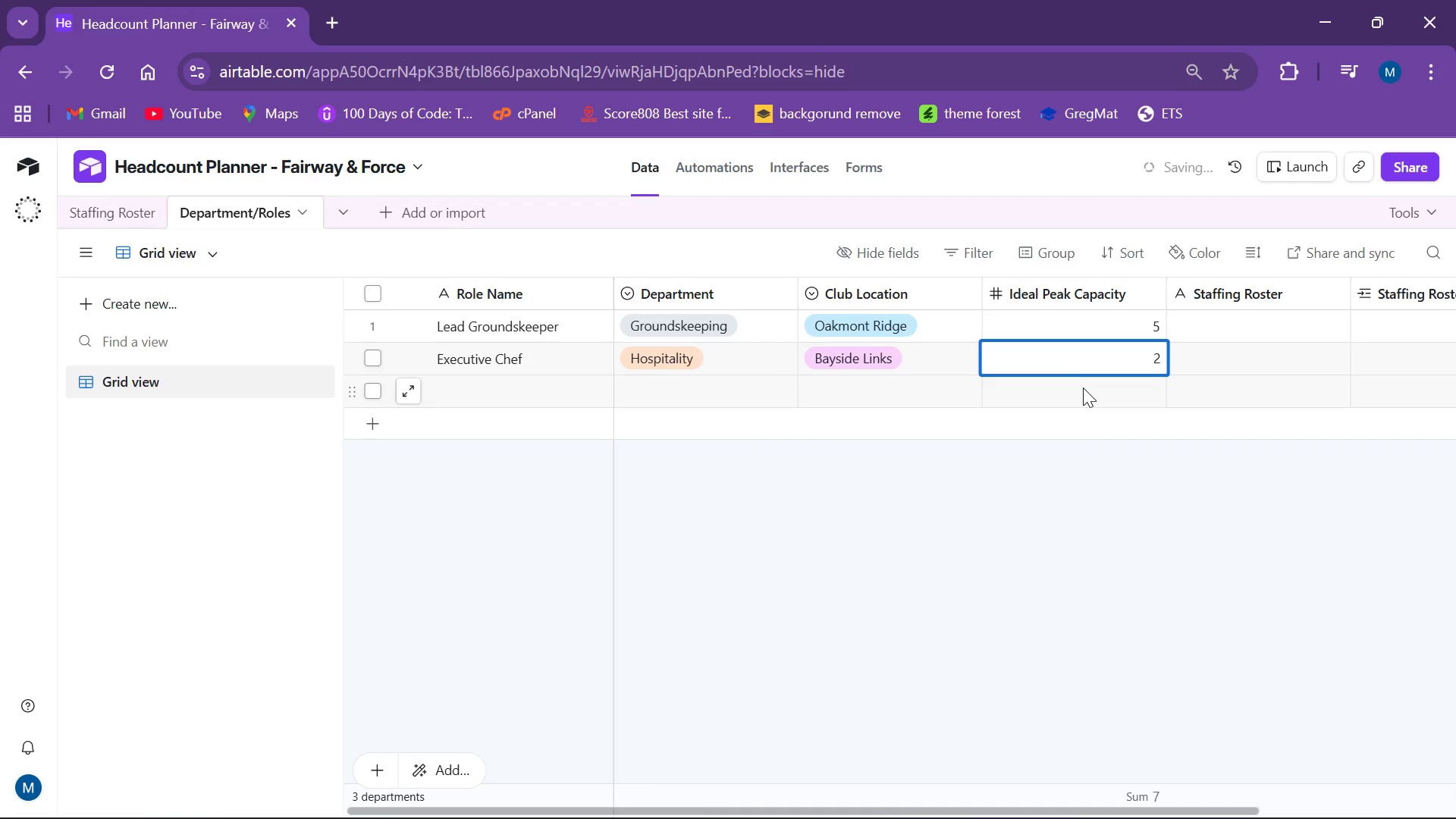 
key(ArrowLeft)
 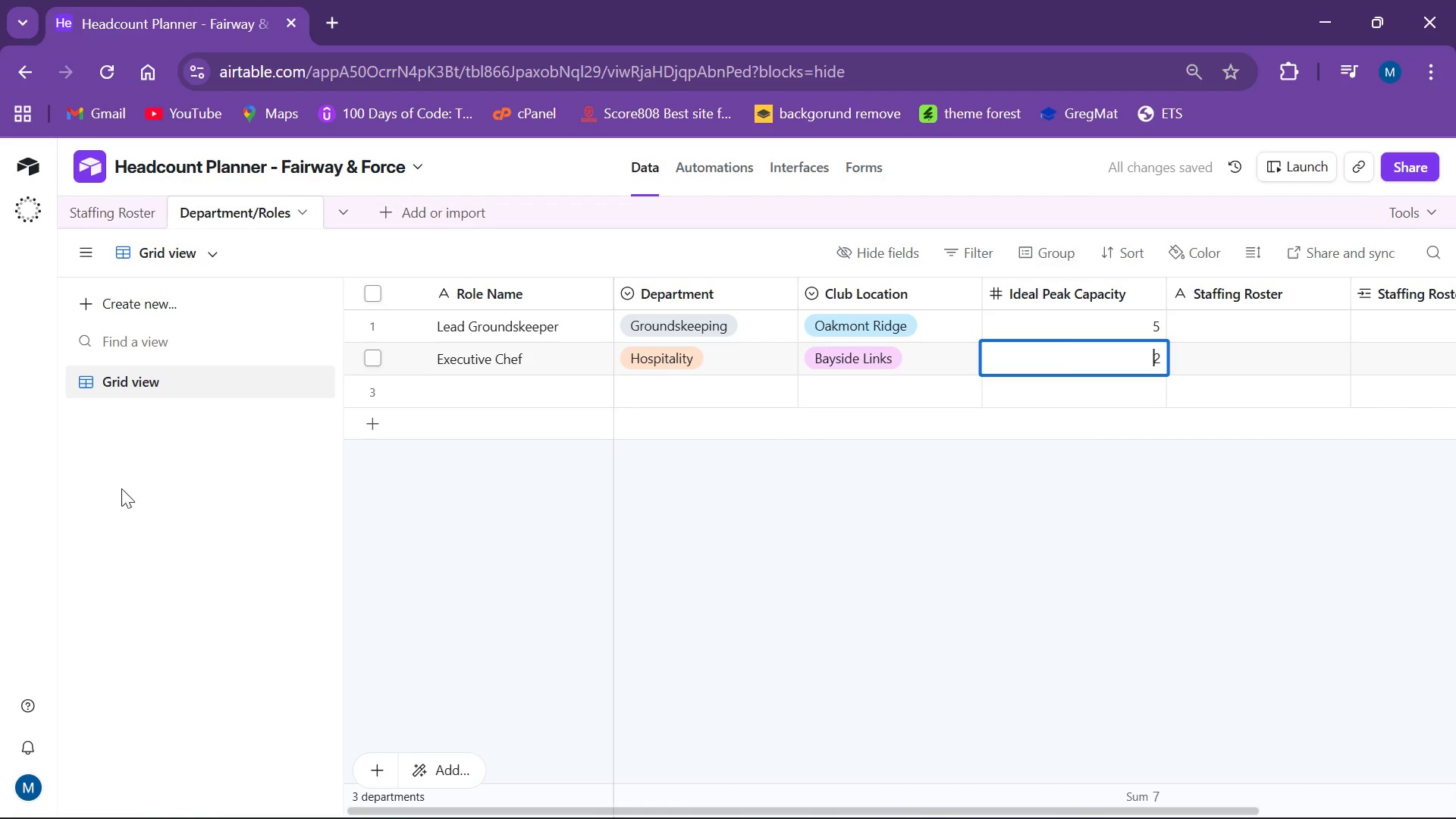 
left_click([513, 393])
 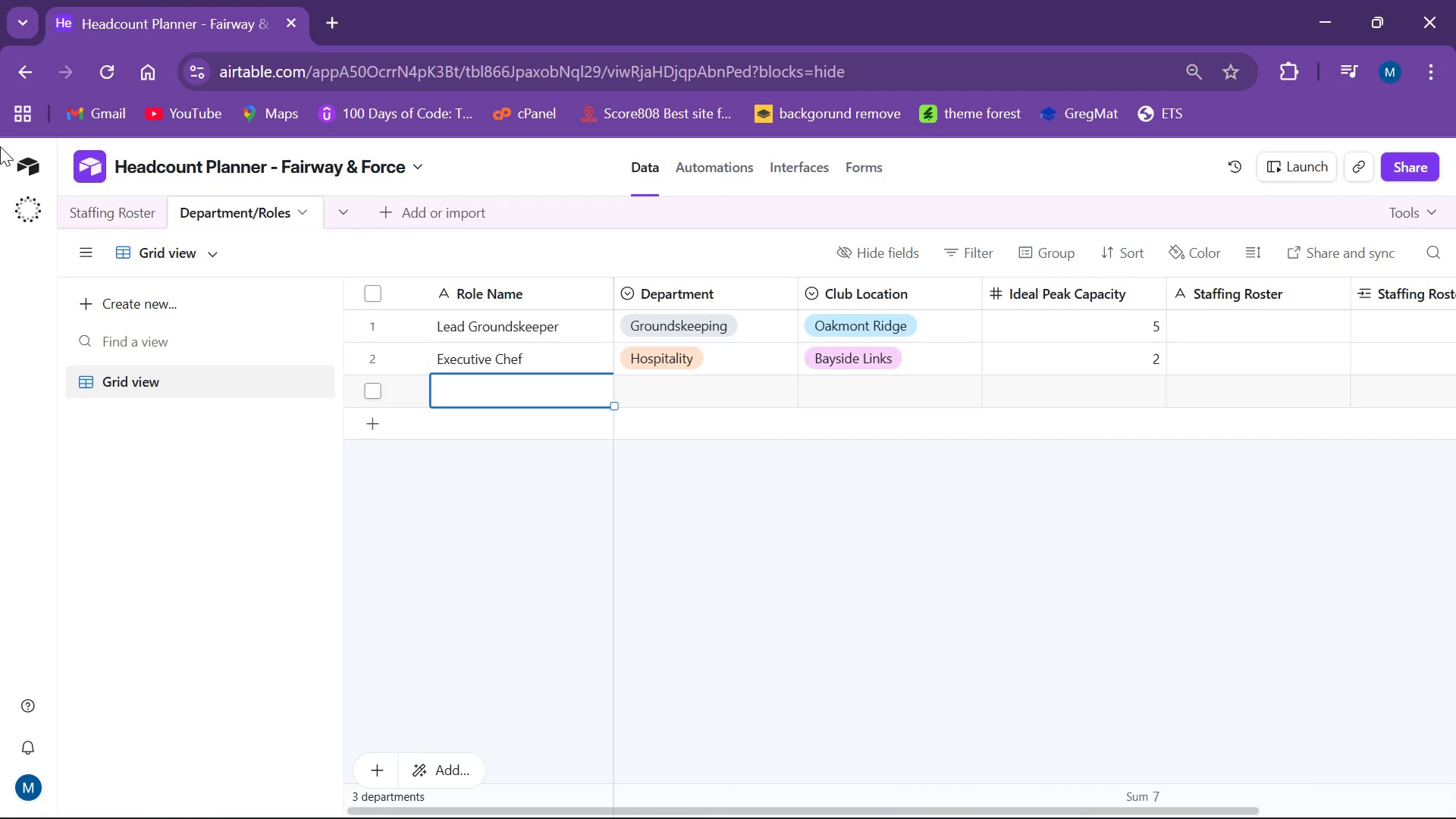 
type(s)
key(Backspace)
type(Shop)
key(Backspace)
key(Backspace)
key(Backspace)
key(Backspace)
type(Shop Manager)
 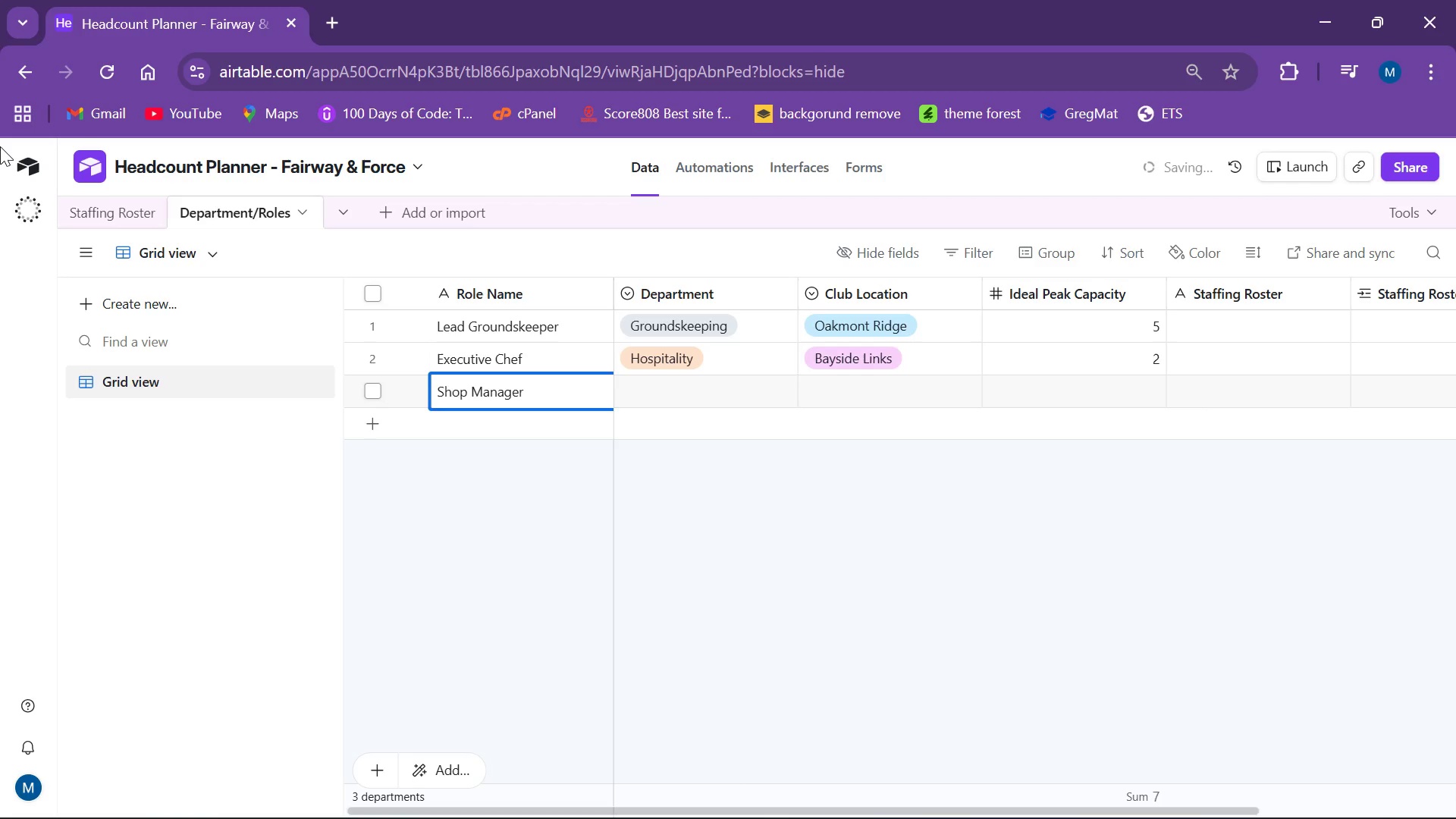 
key(Enter)
 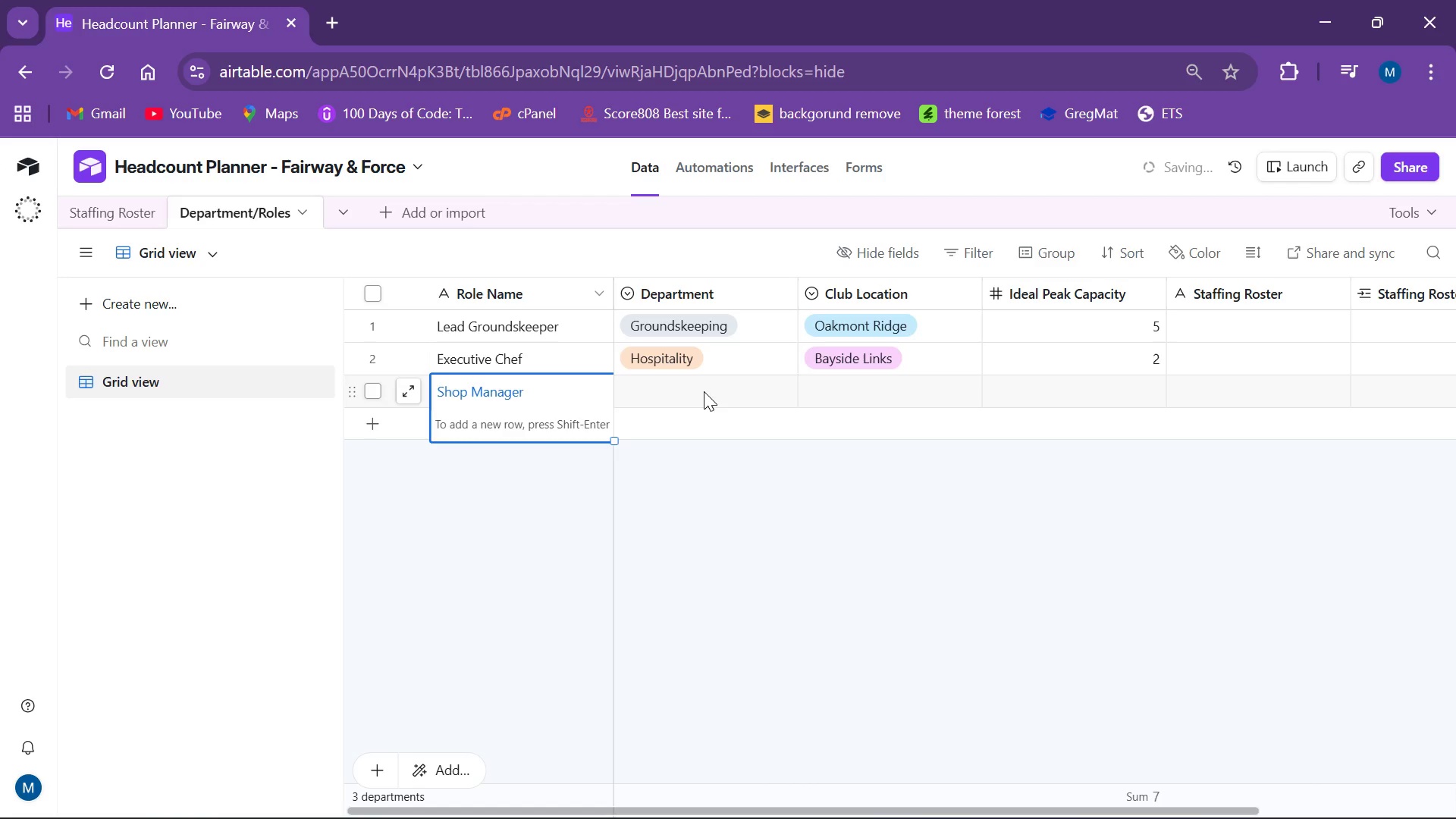 
left_click([699, 393])
 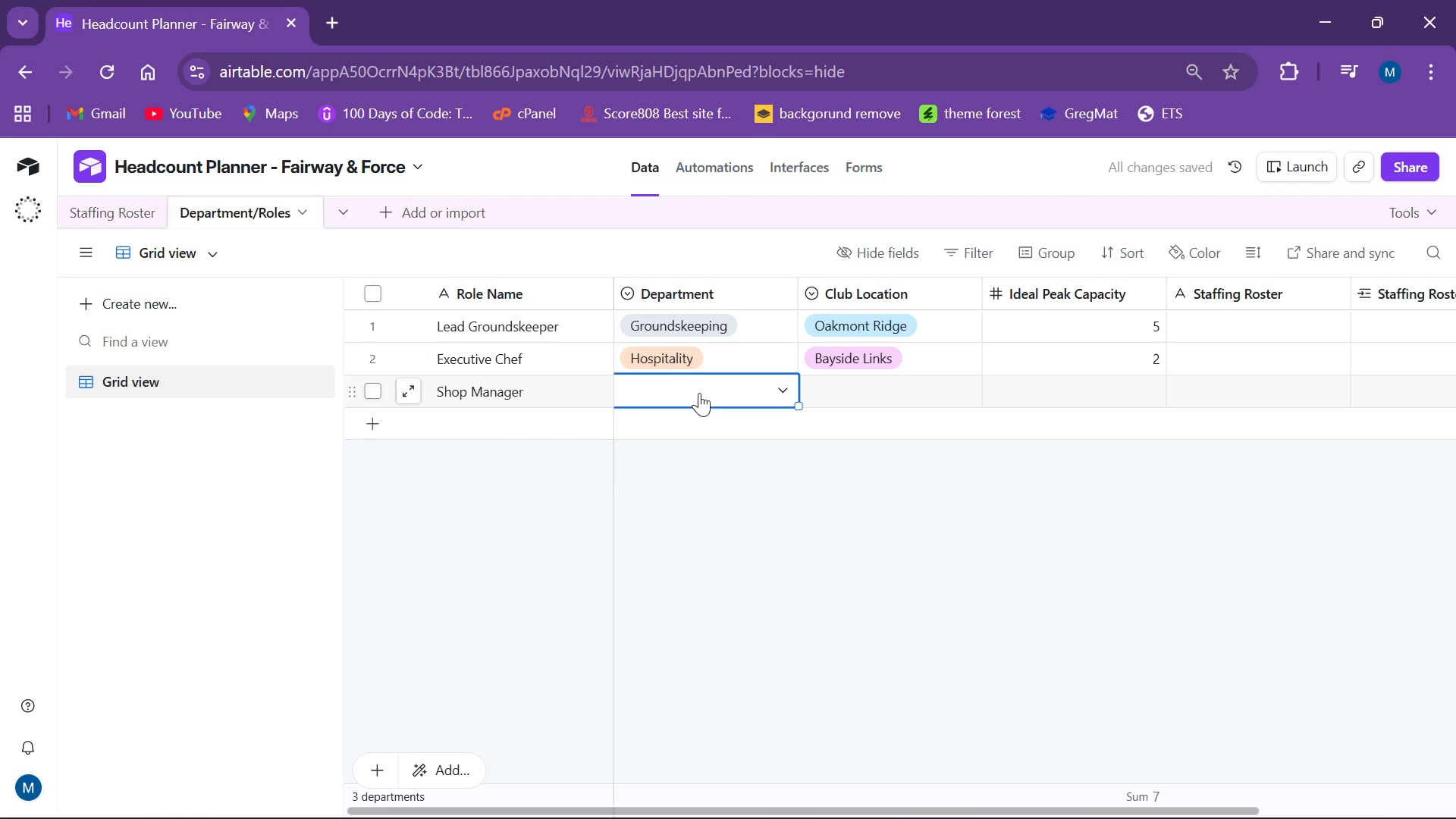 
type(Pro Shop)
 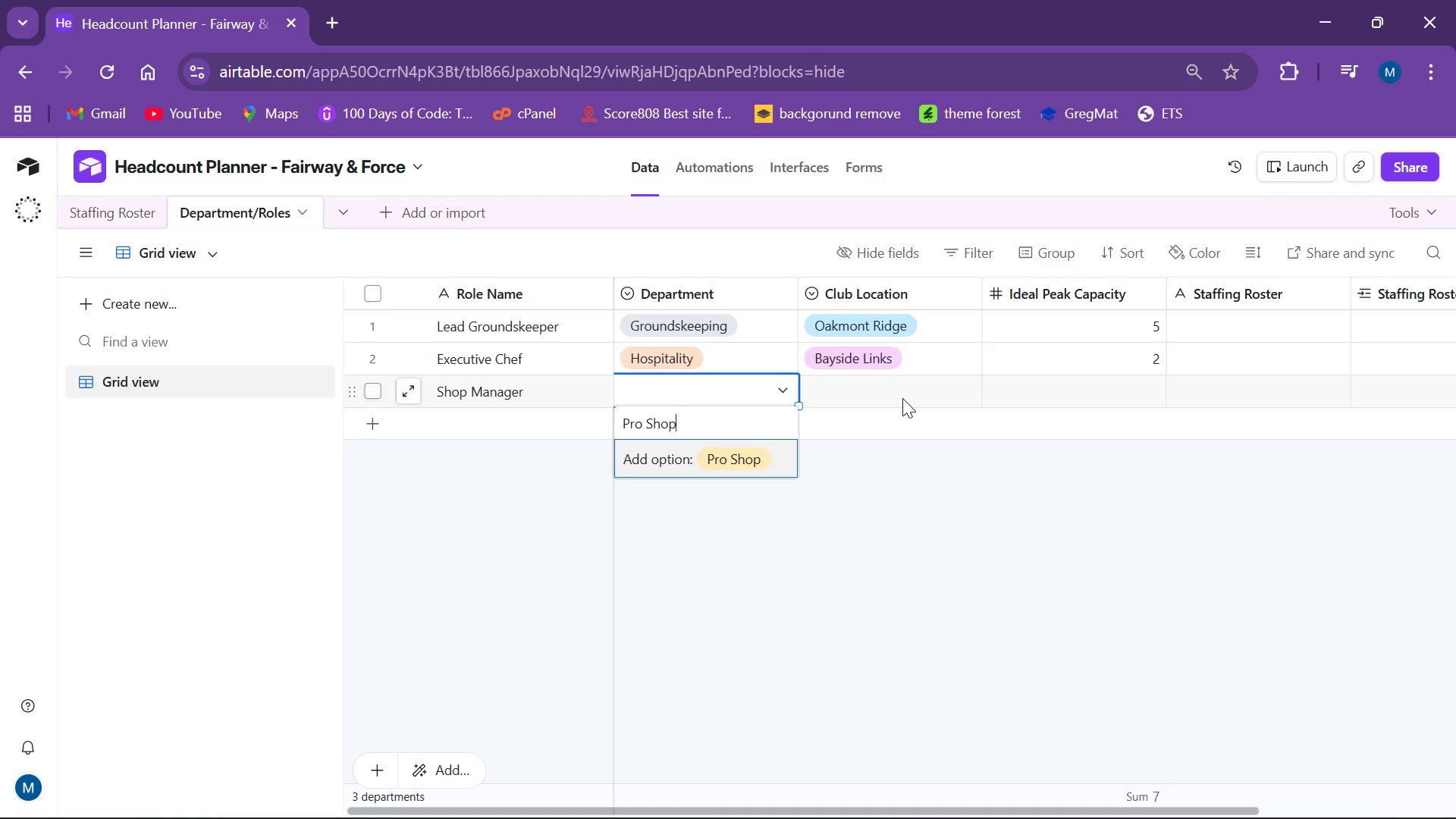 
left_click([903, 398])
 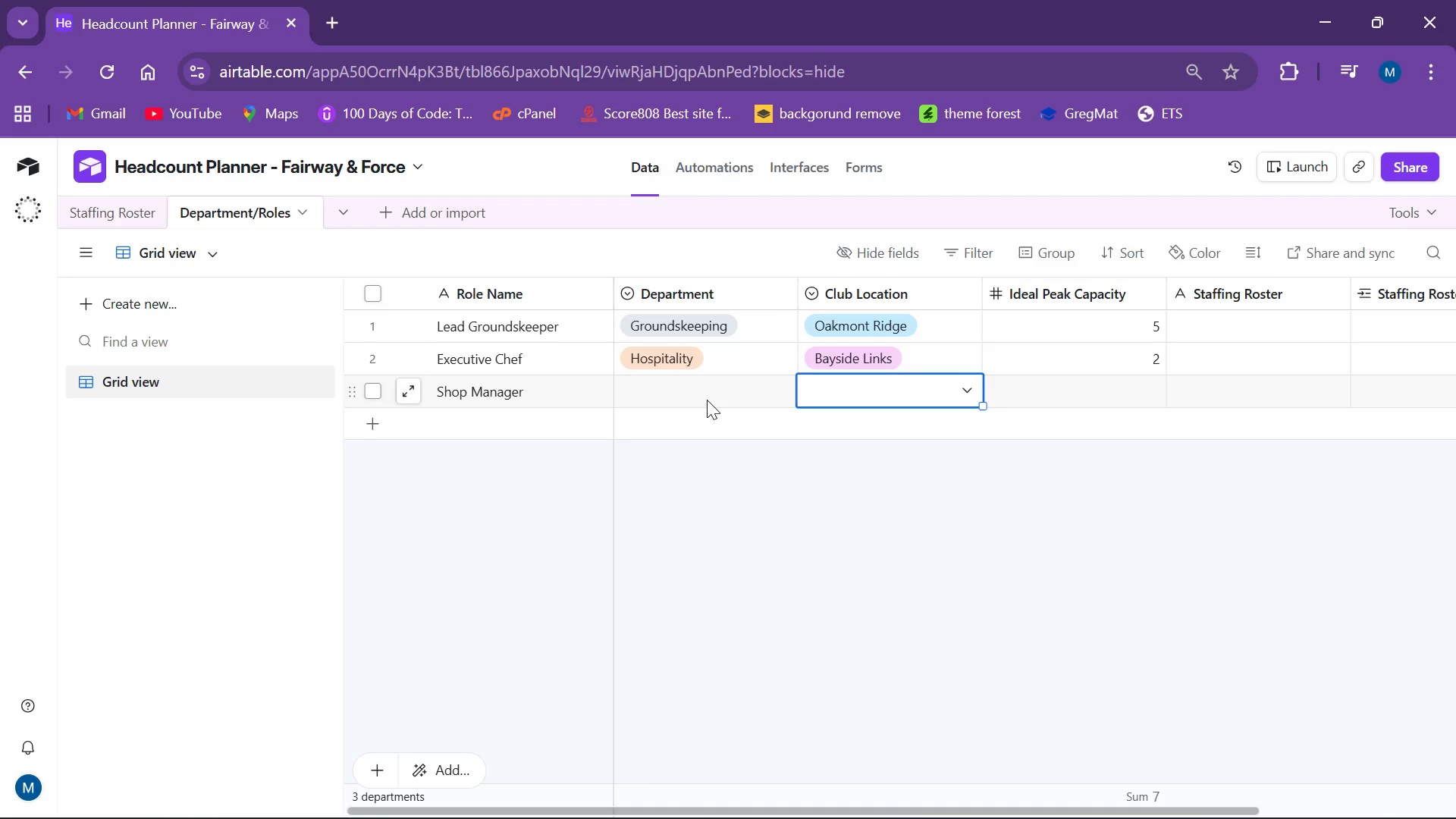 
left_click([707, 400])
 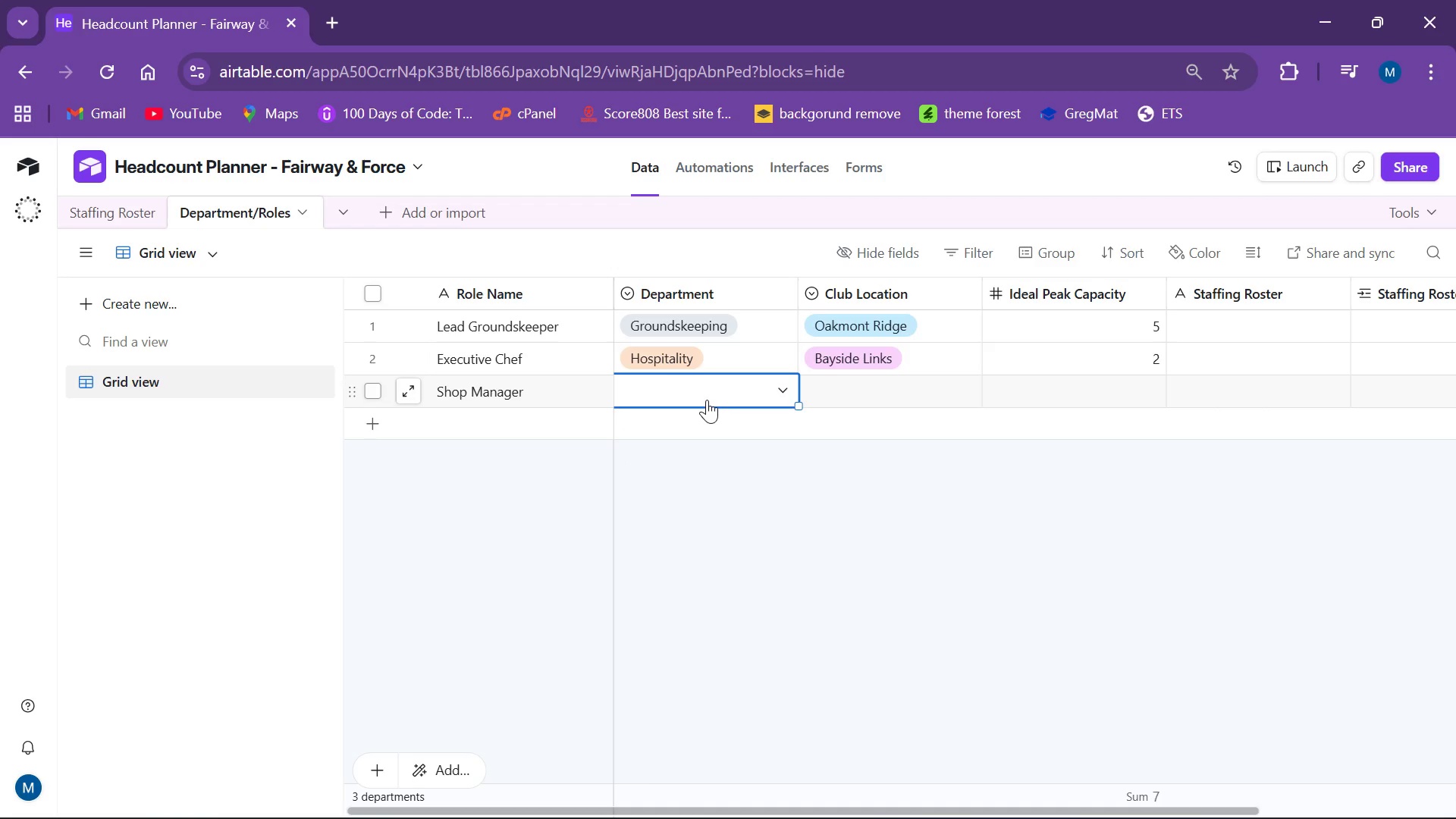 
type(Pro SH)
key(Backspace)
type(j)
key(Backspace)
type(hop)
 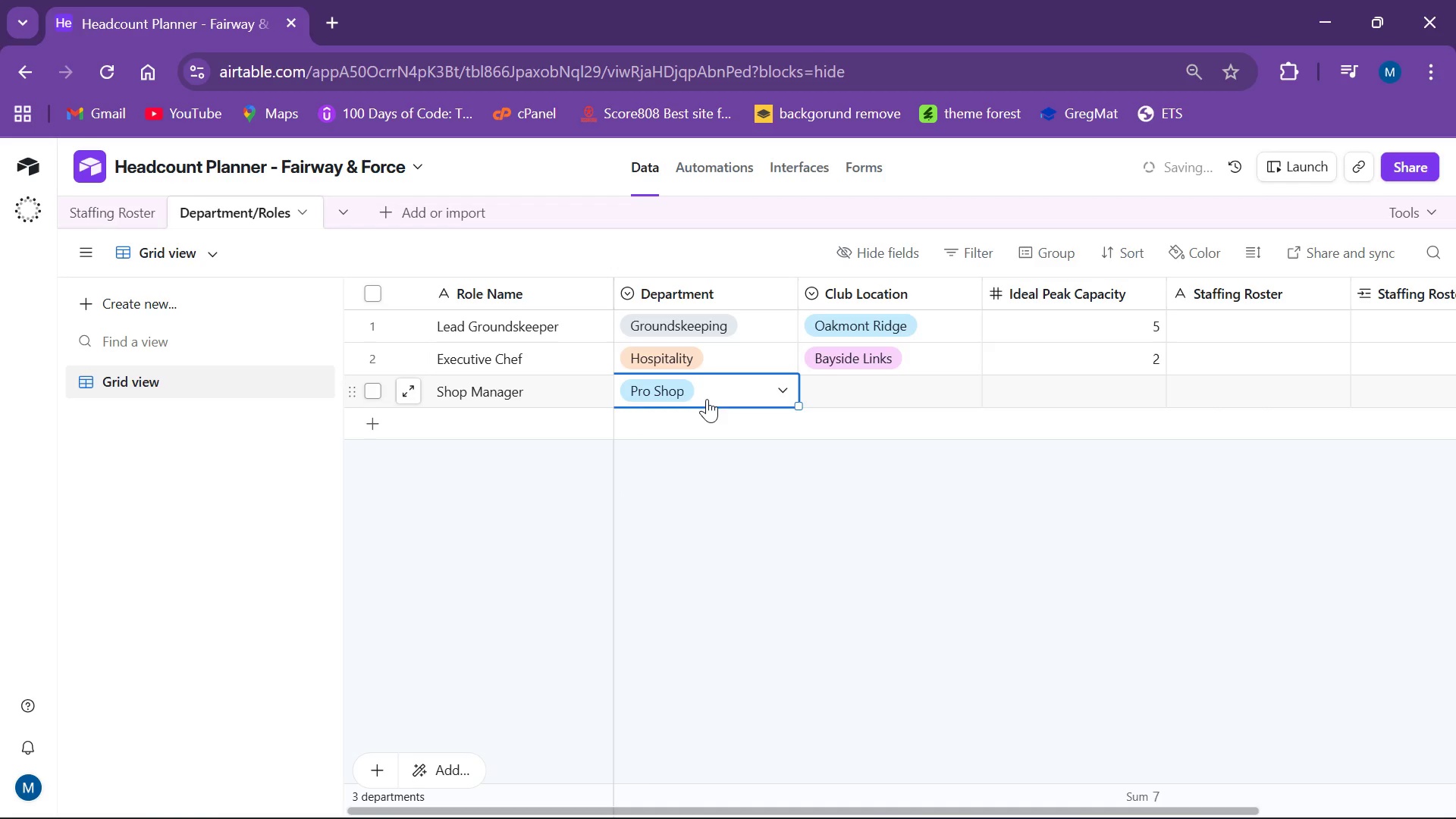 
key(Enter)
 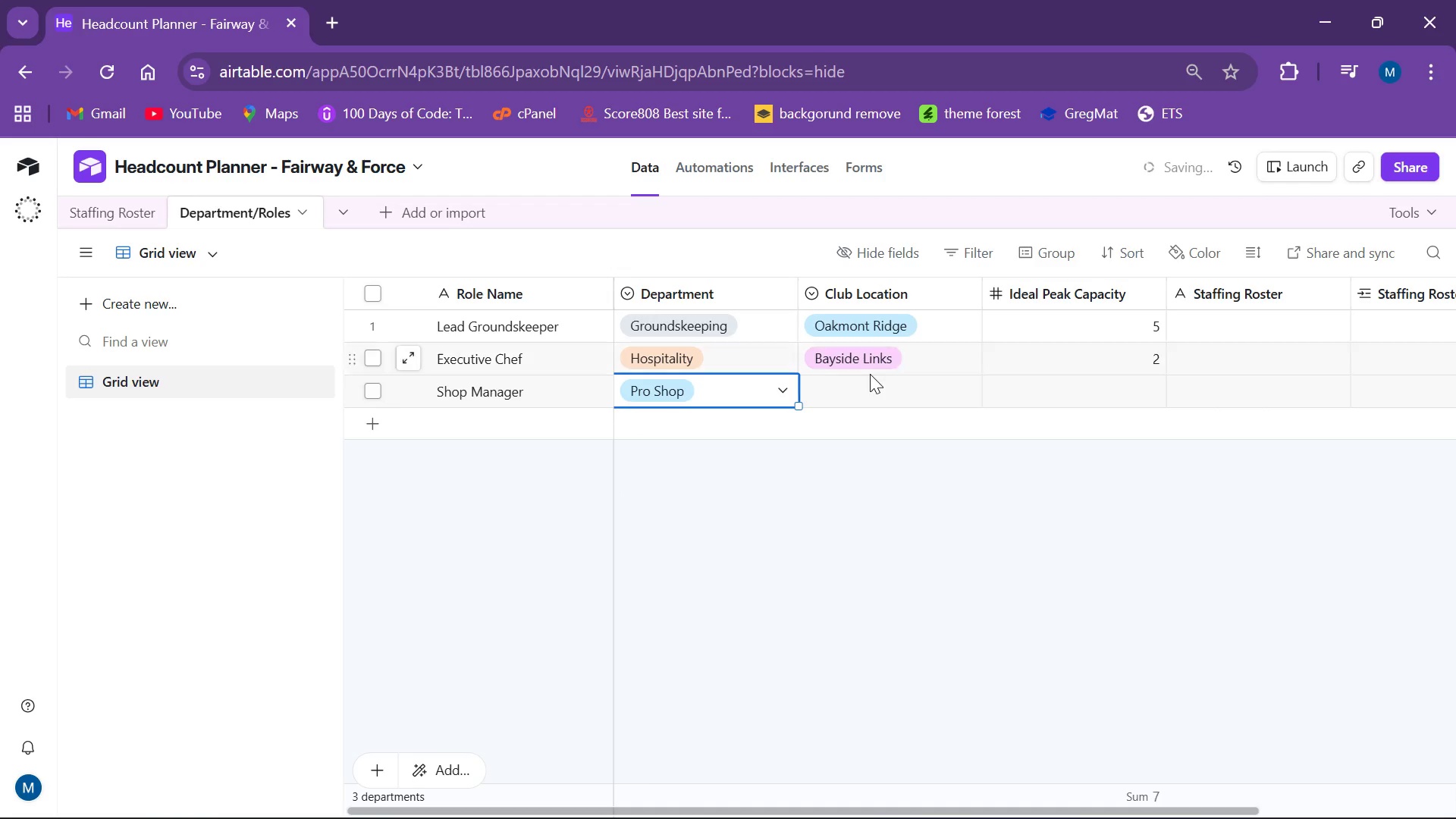 
left_click([900, 376])
 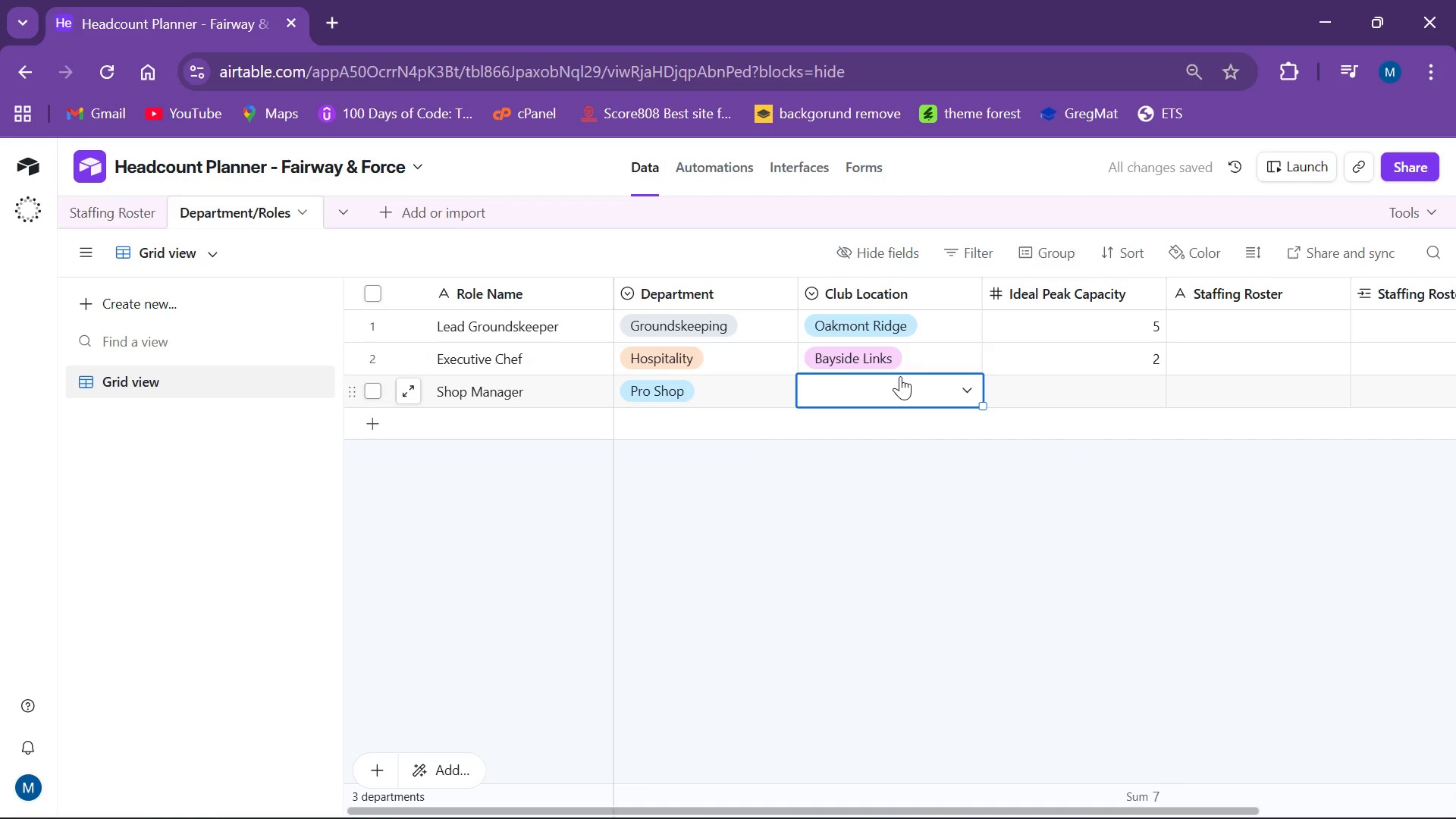 
type(X)
key(Backspace)
type(Cedar Hollow)
 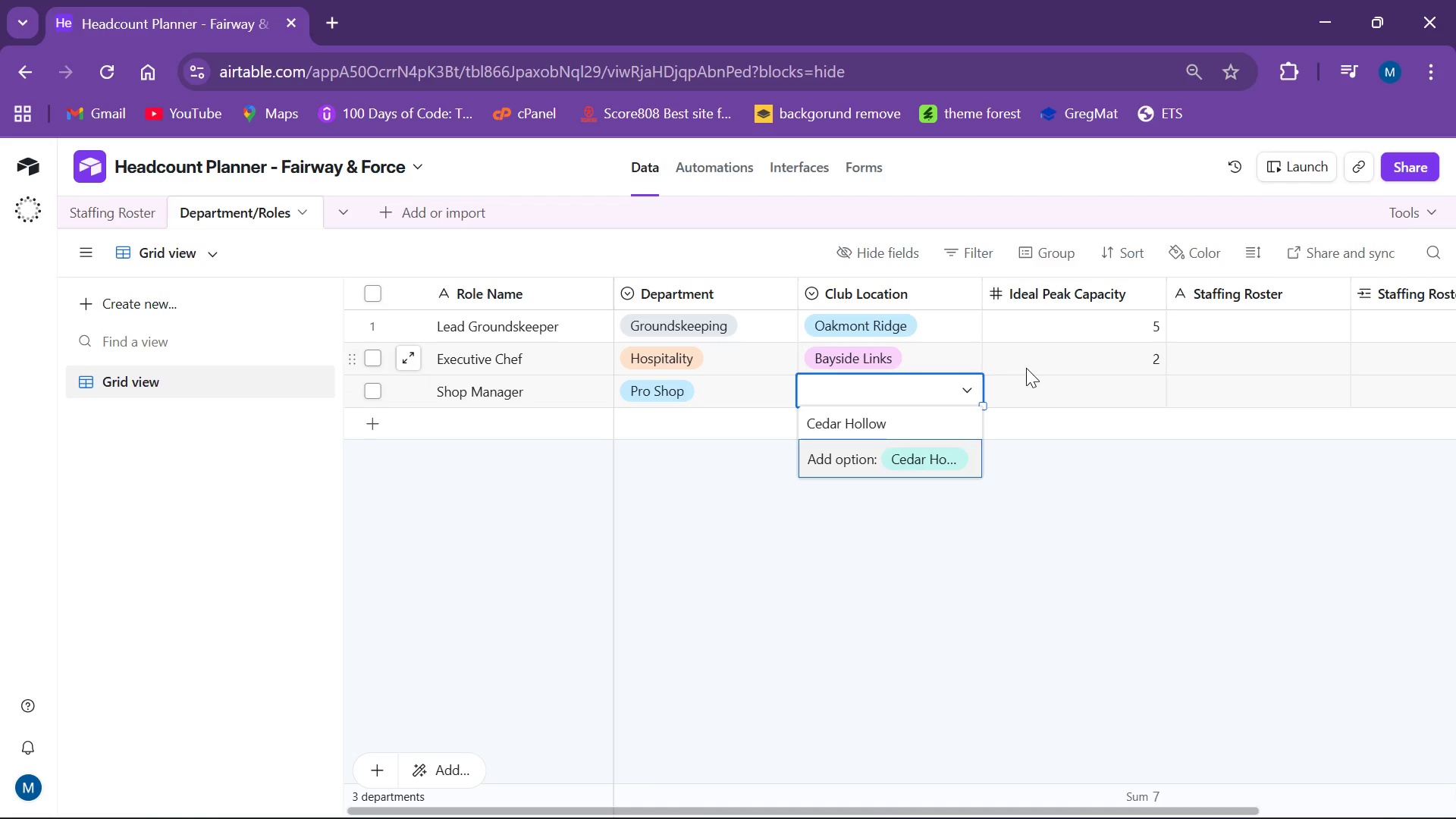 
left_click([1030, 381])
 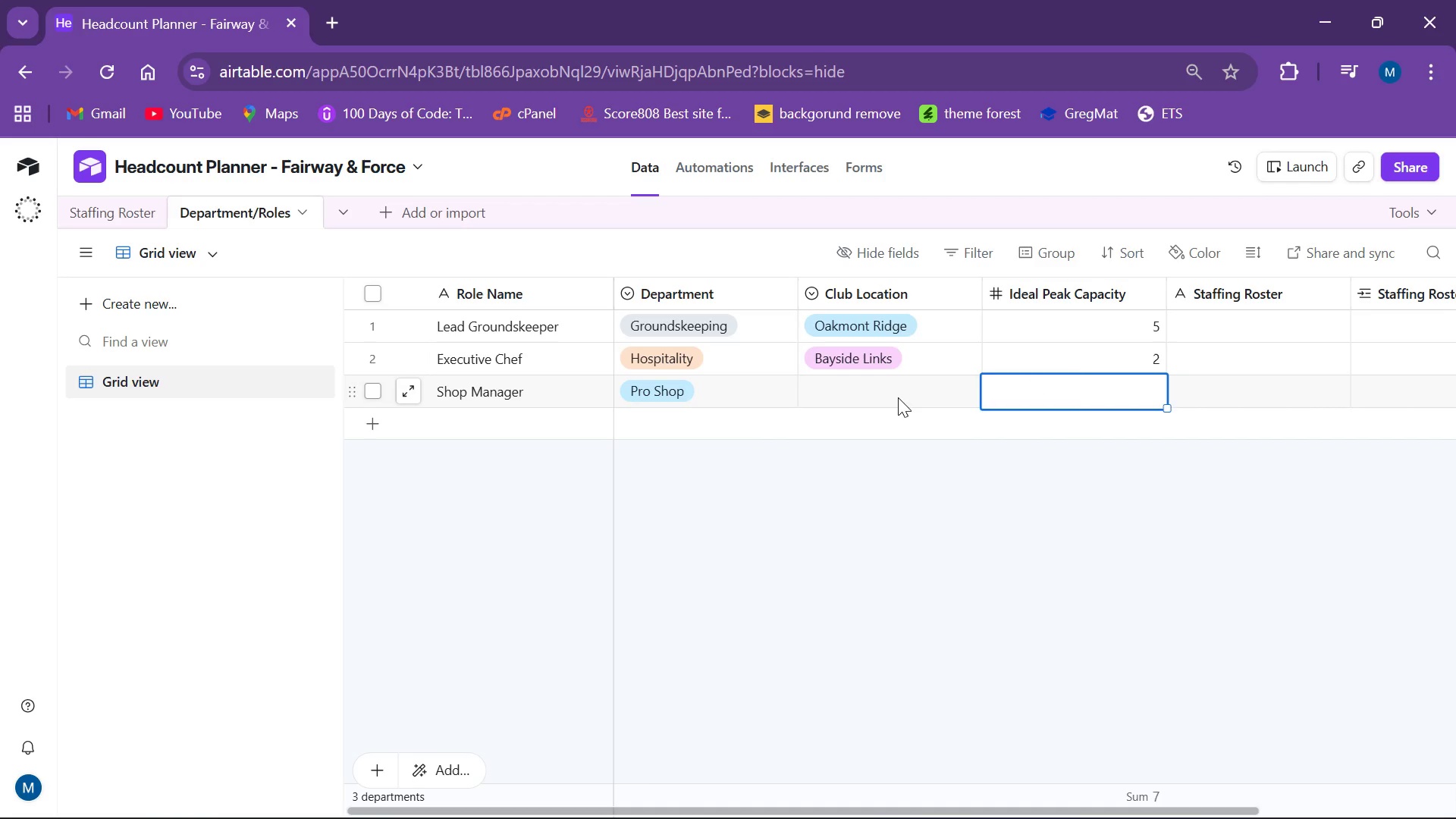 
left_click([898, 397])
 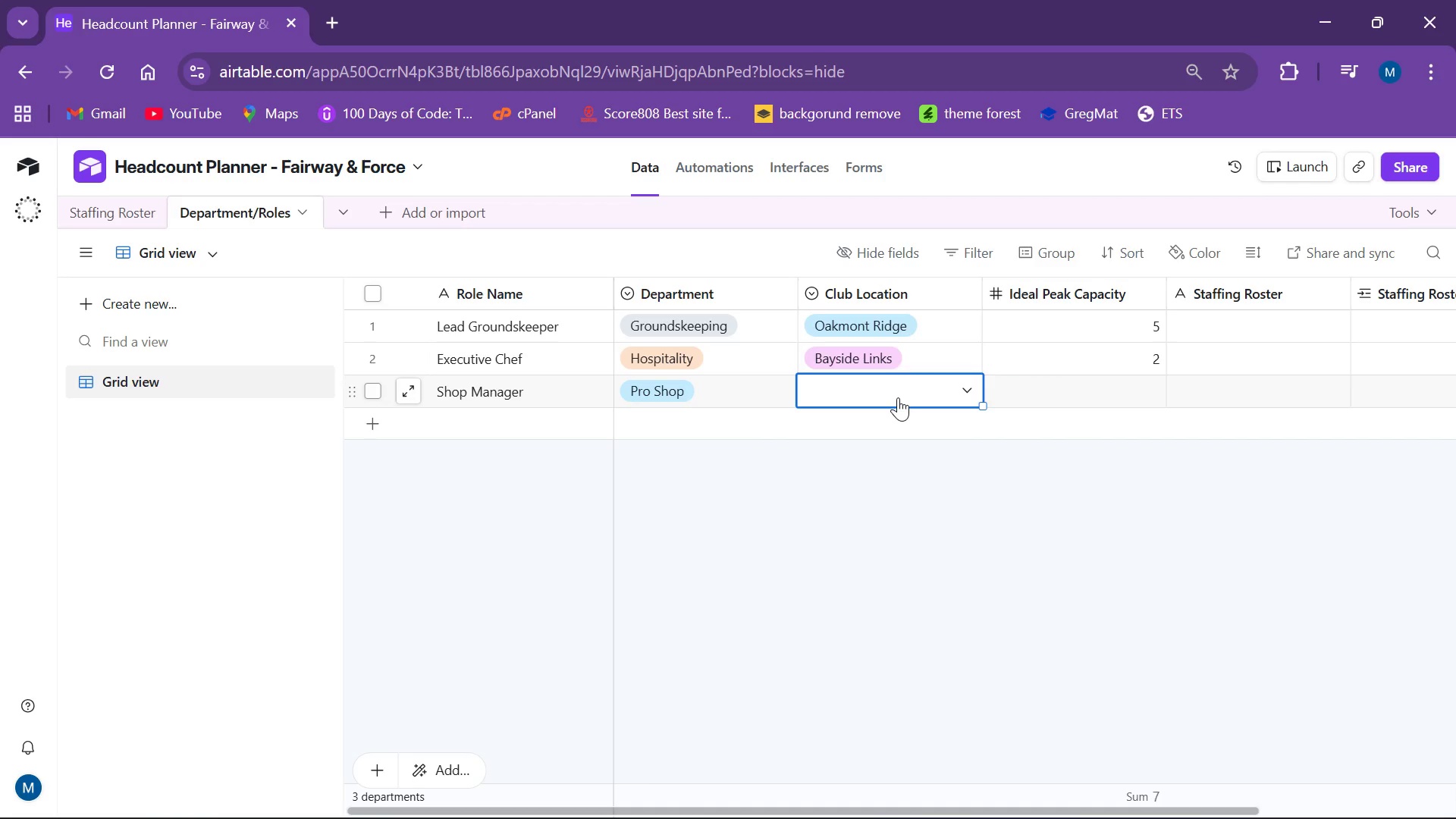 
type(Cedar Hollow)
 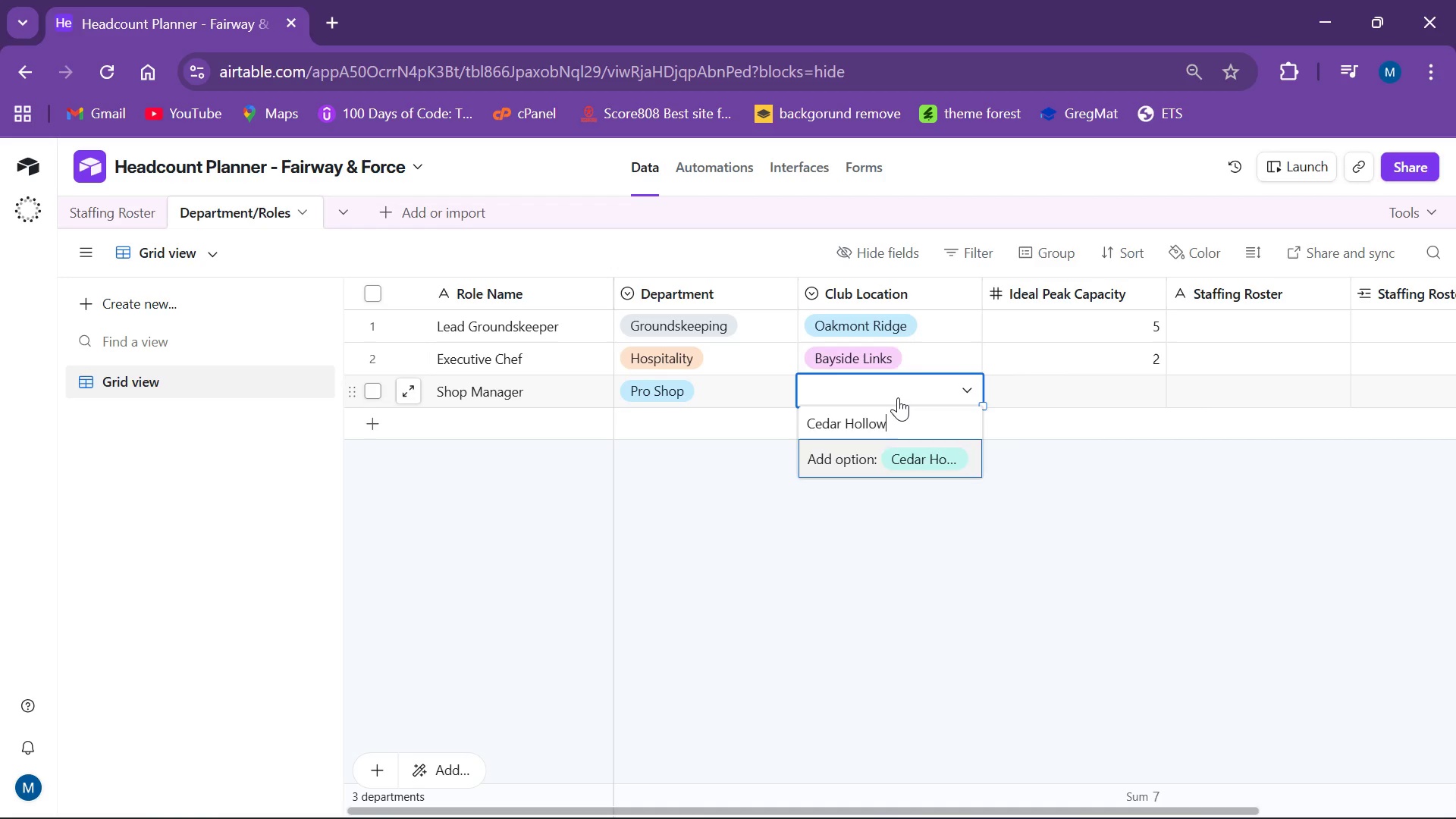 
key(Enter)
 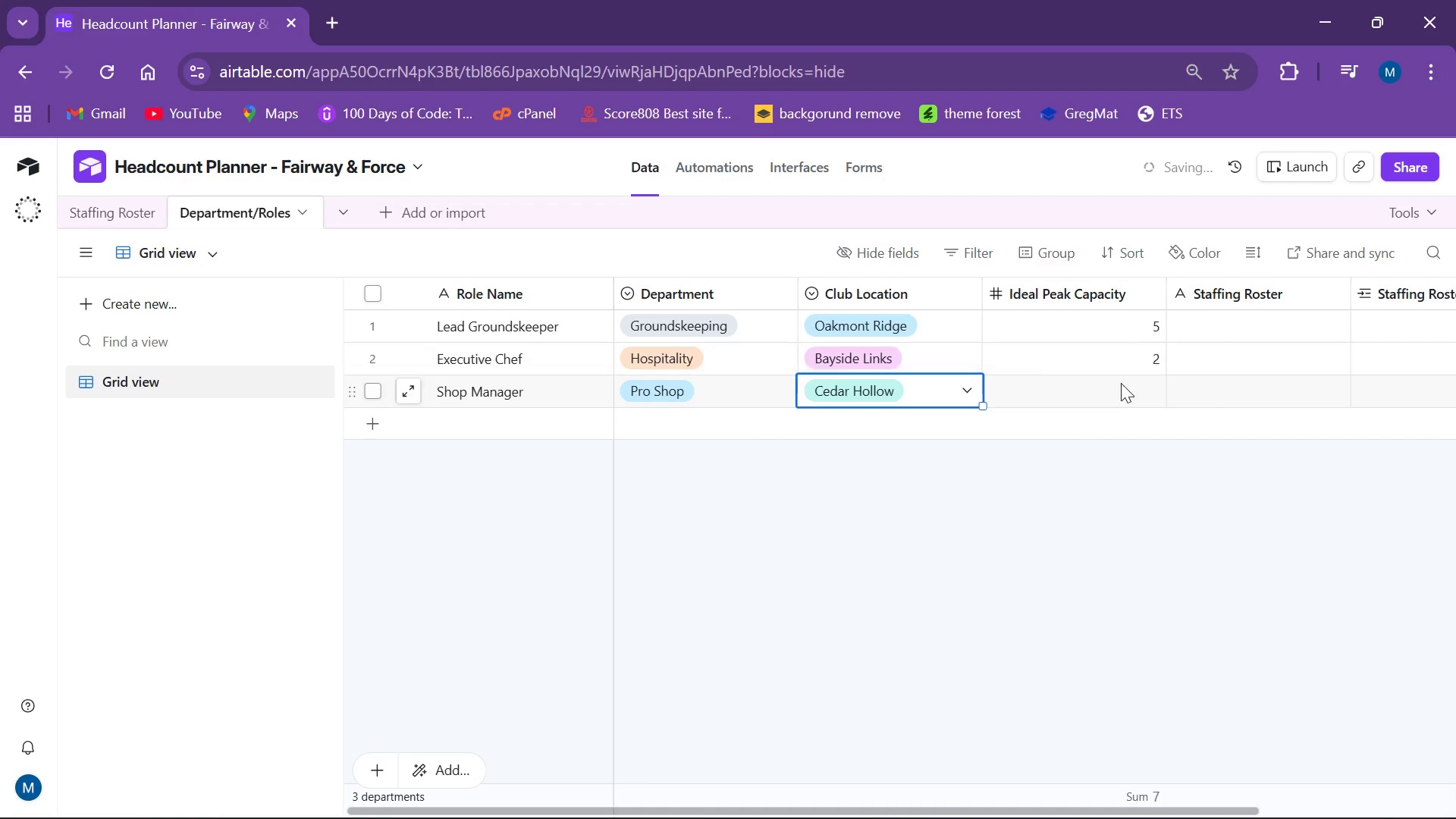 
left_click([1117, 384])
 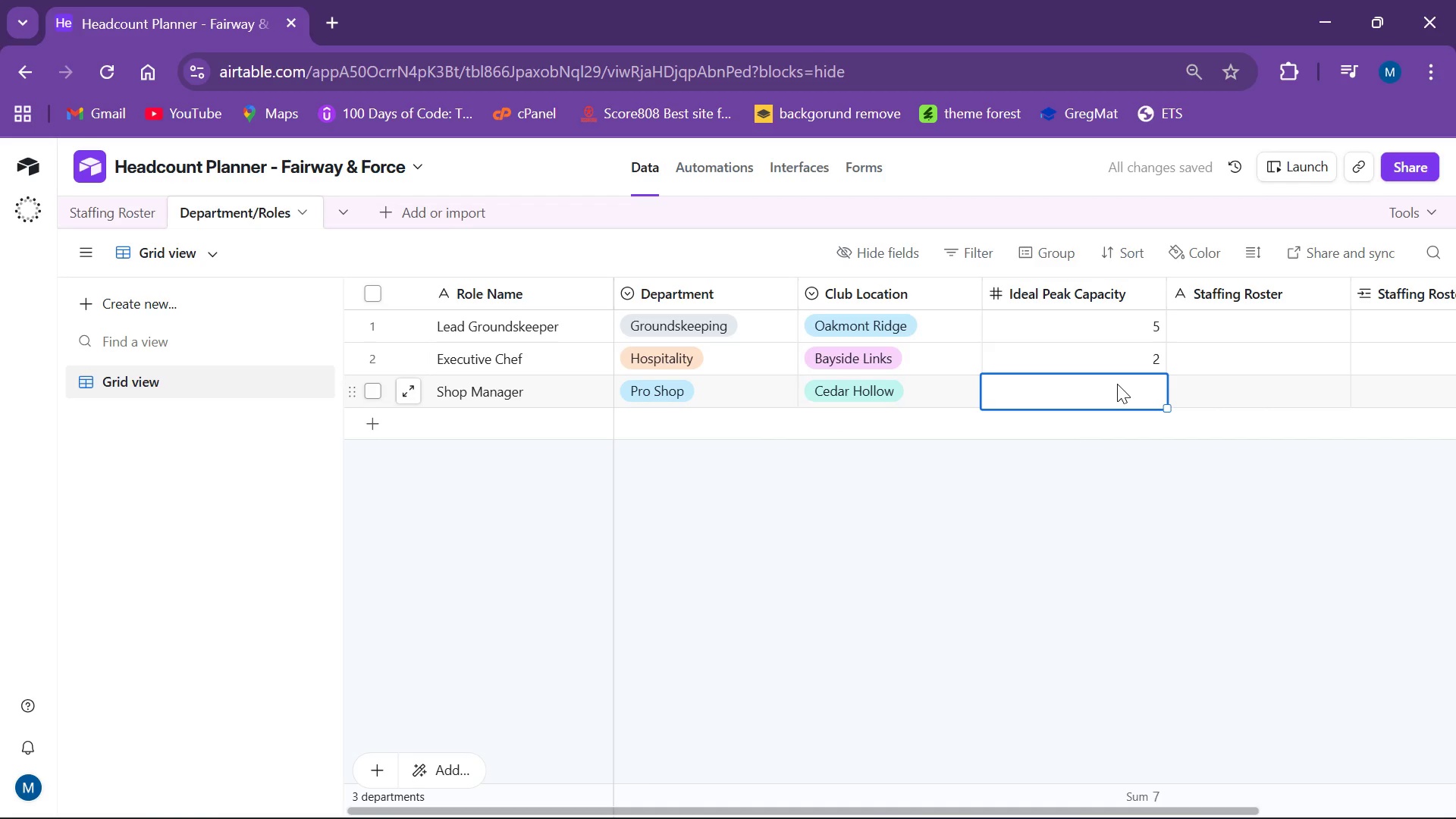 
key(2)
 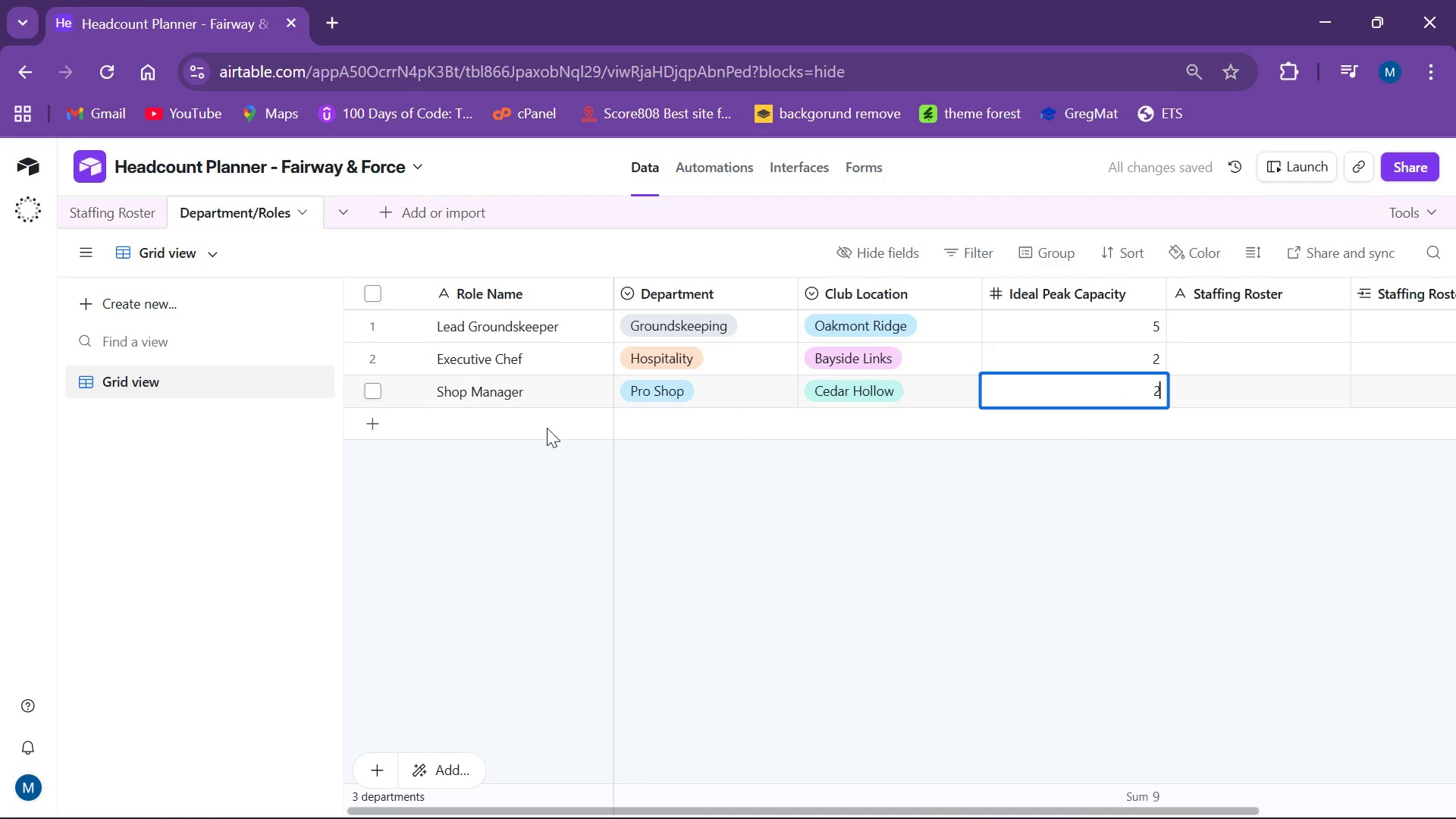 
double_click([547, 428])
 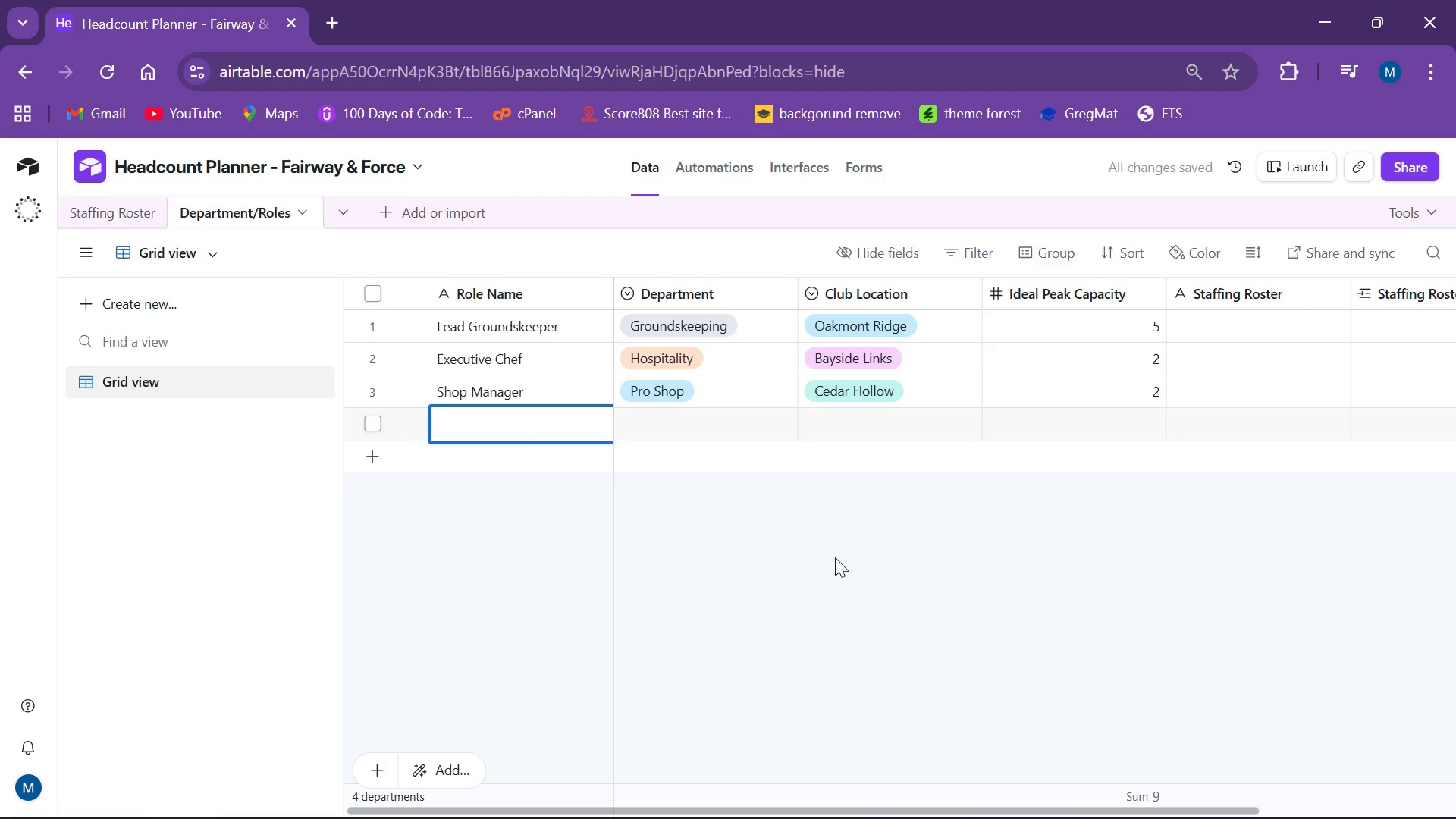 
type(Seasonal Mower)
 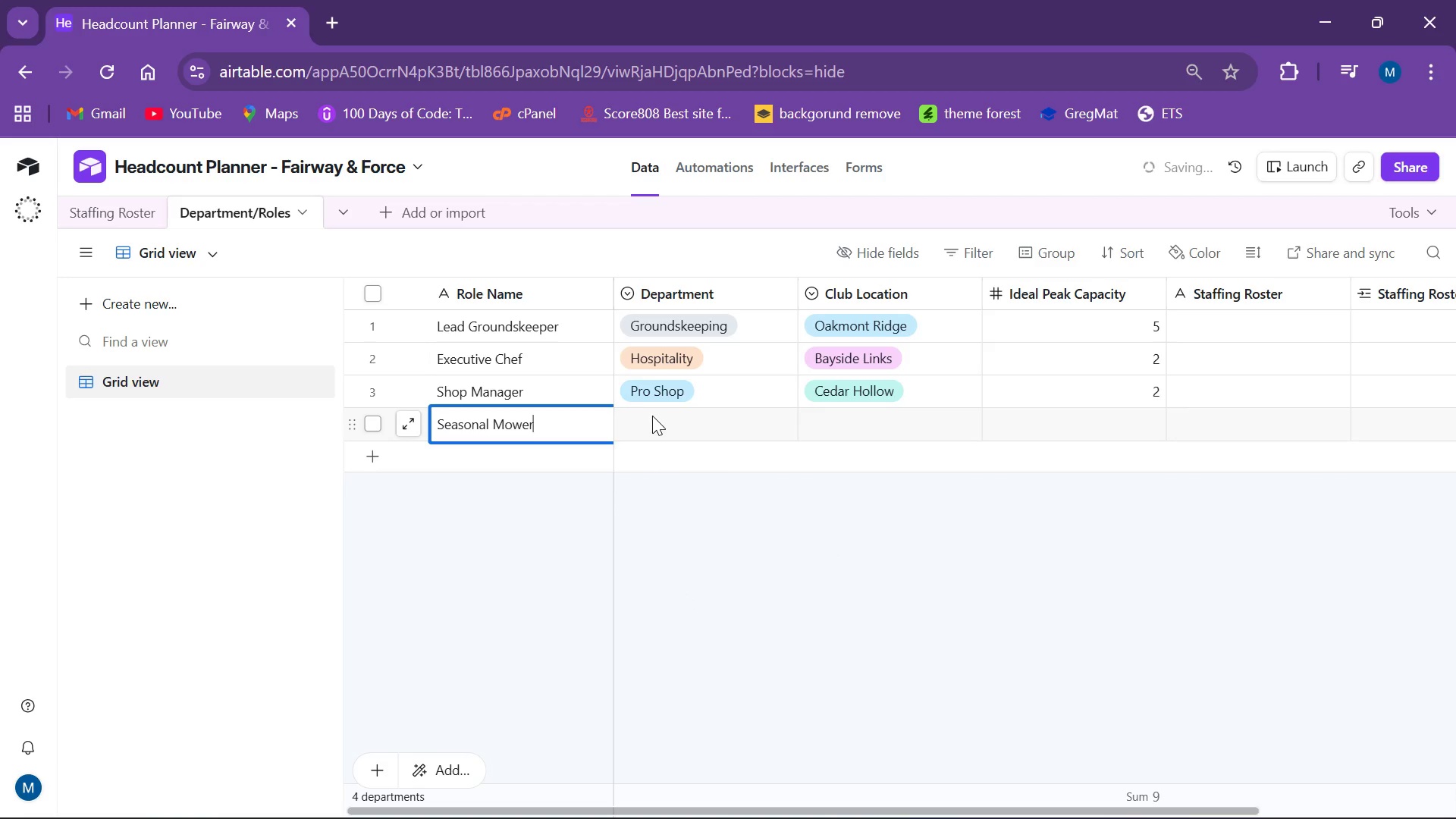 
key(Enter)
 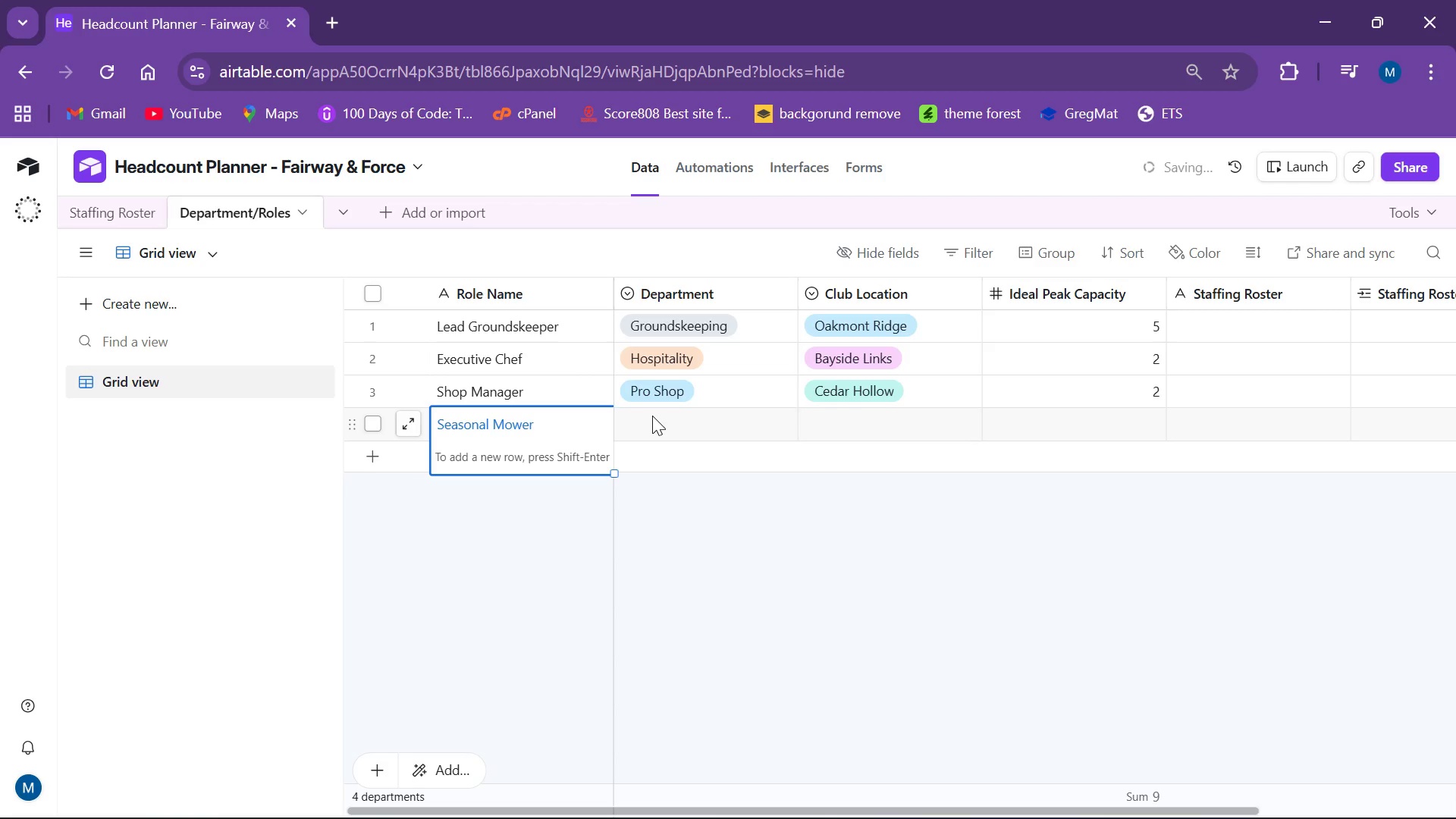 
left_click([652, 416])
 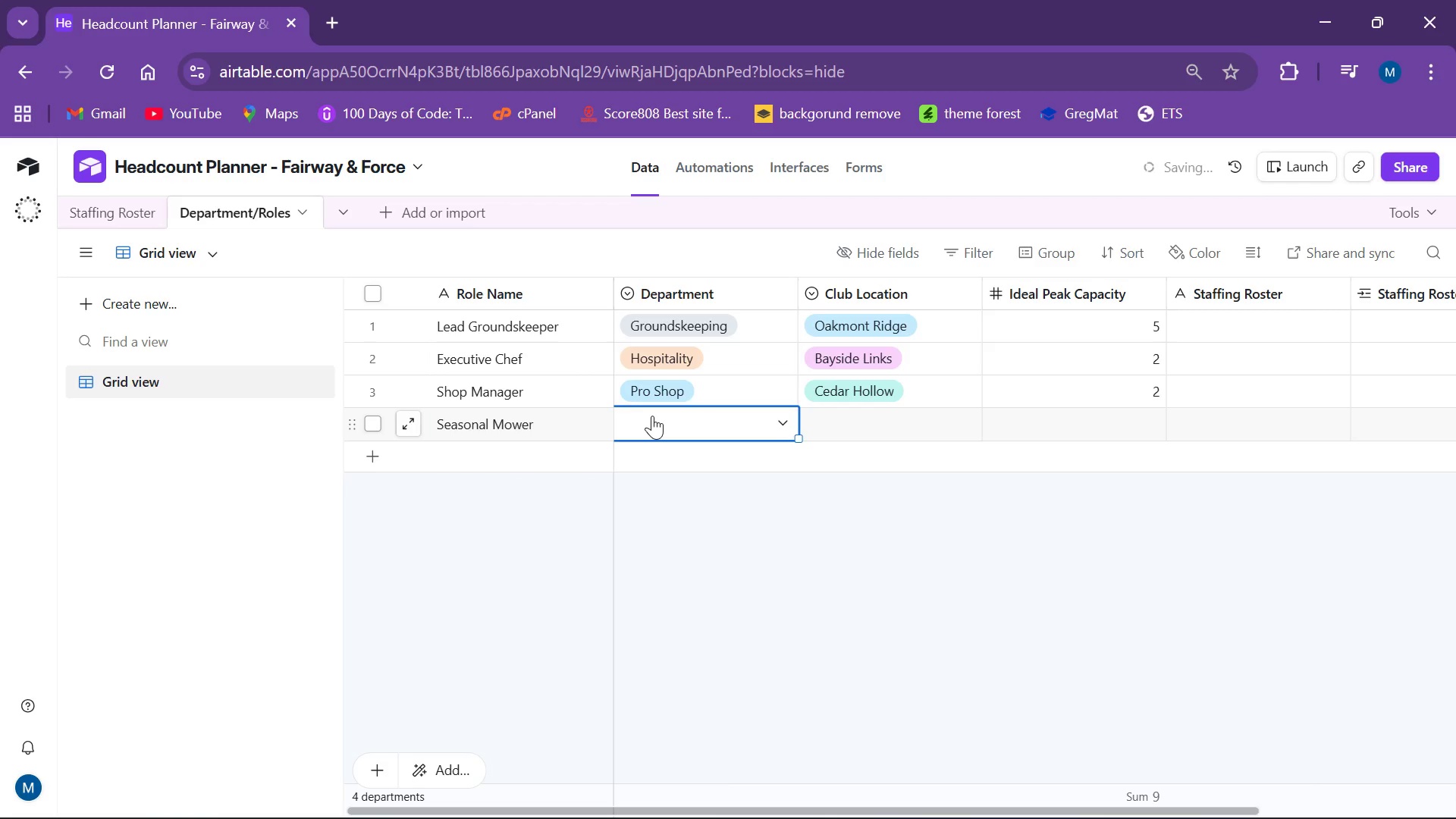 
type(Greenskeeping)
 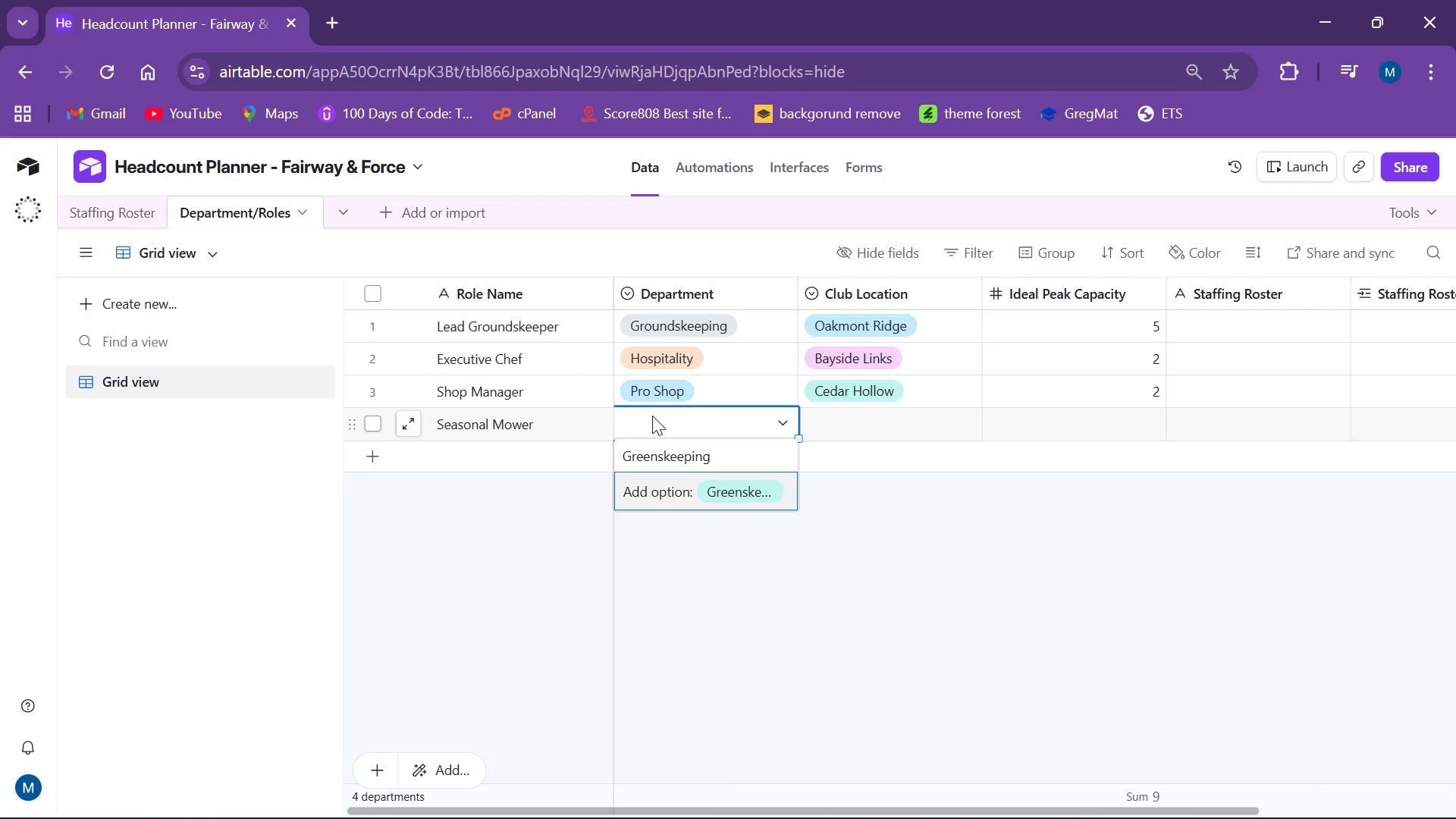 
key(Enter)
 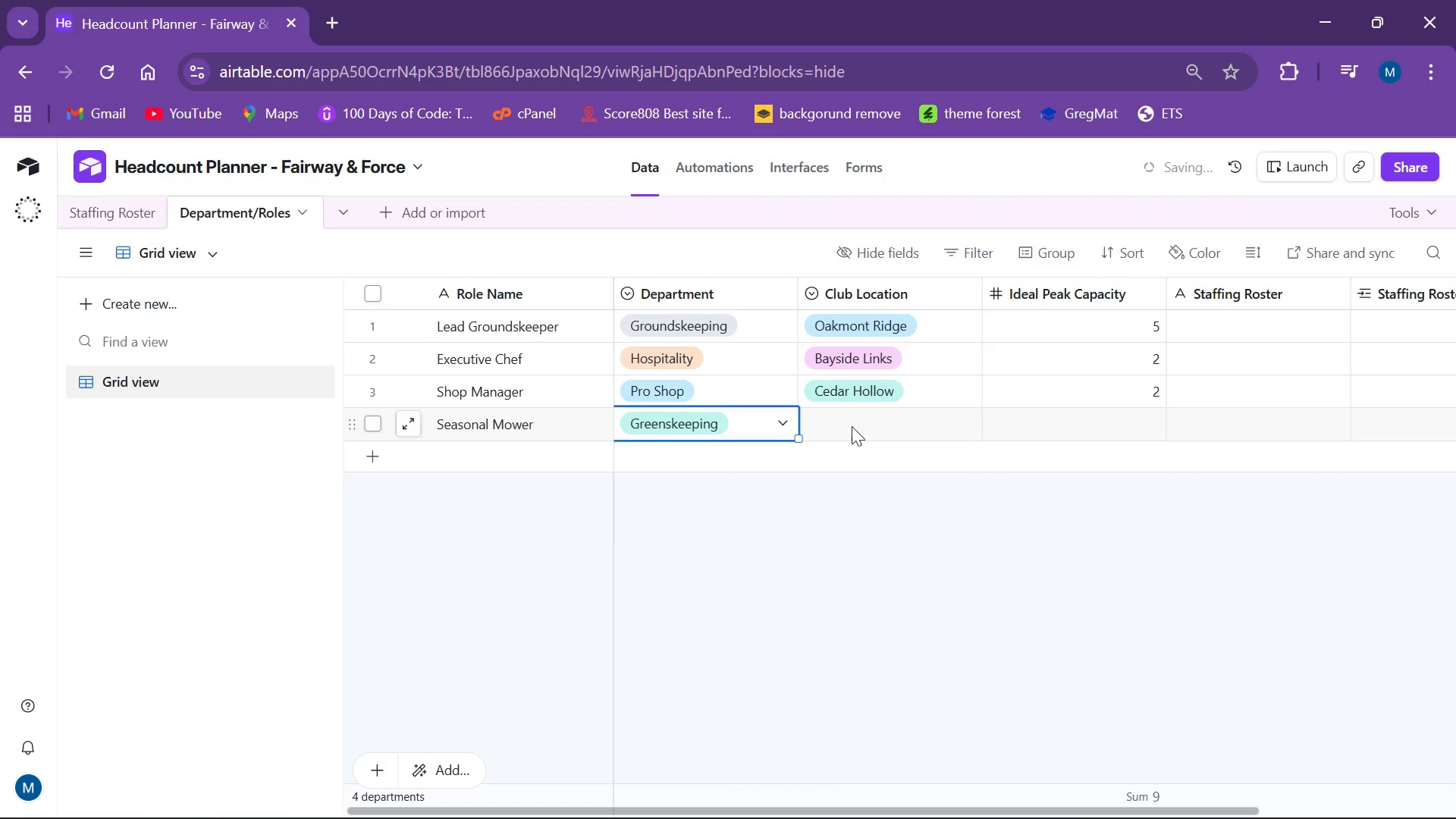 
left_click([856, 413])
 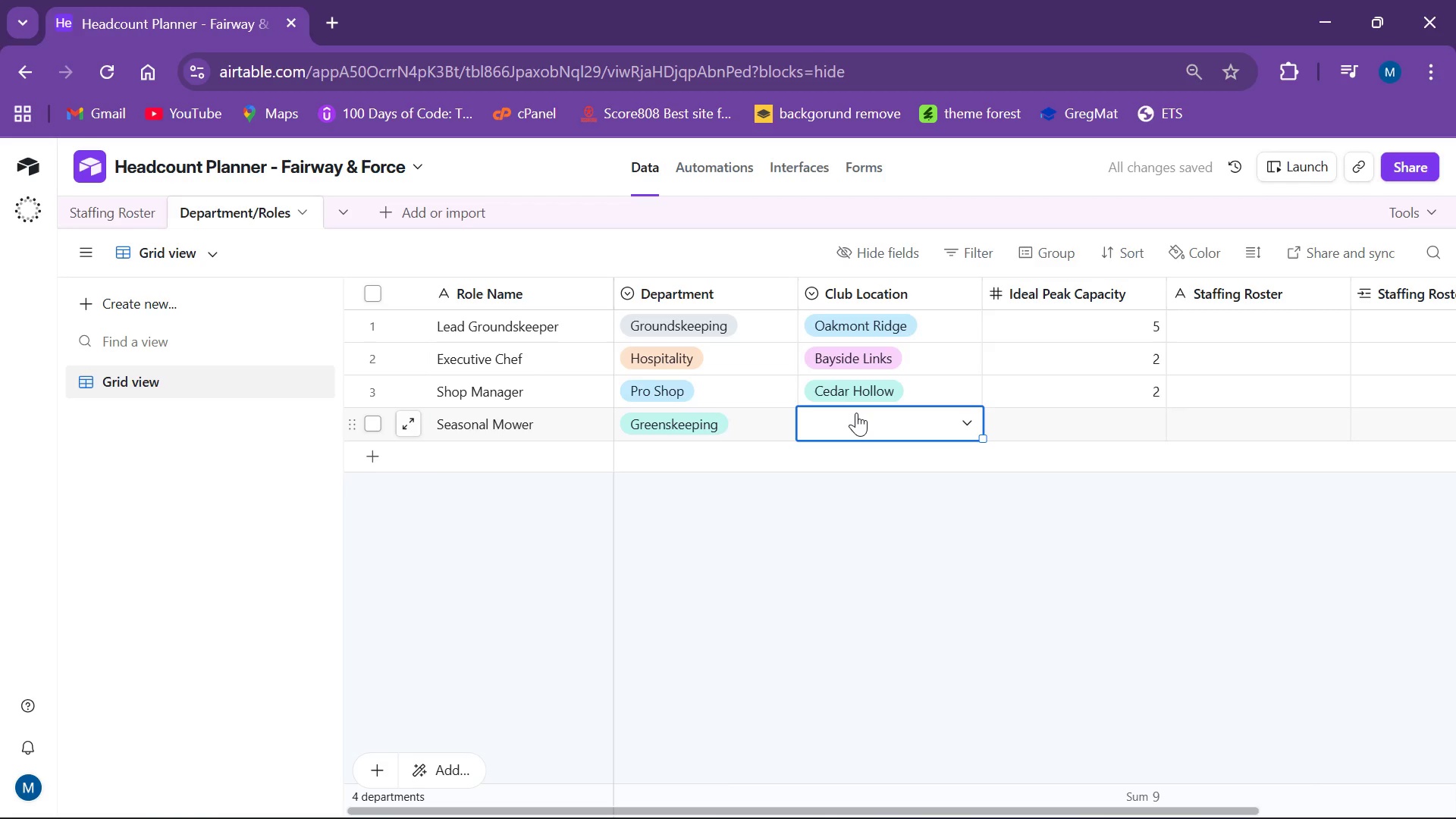 
type(Oakmont Ridge)
 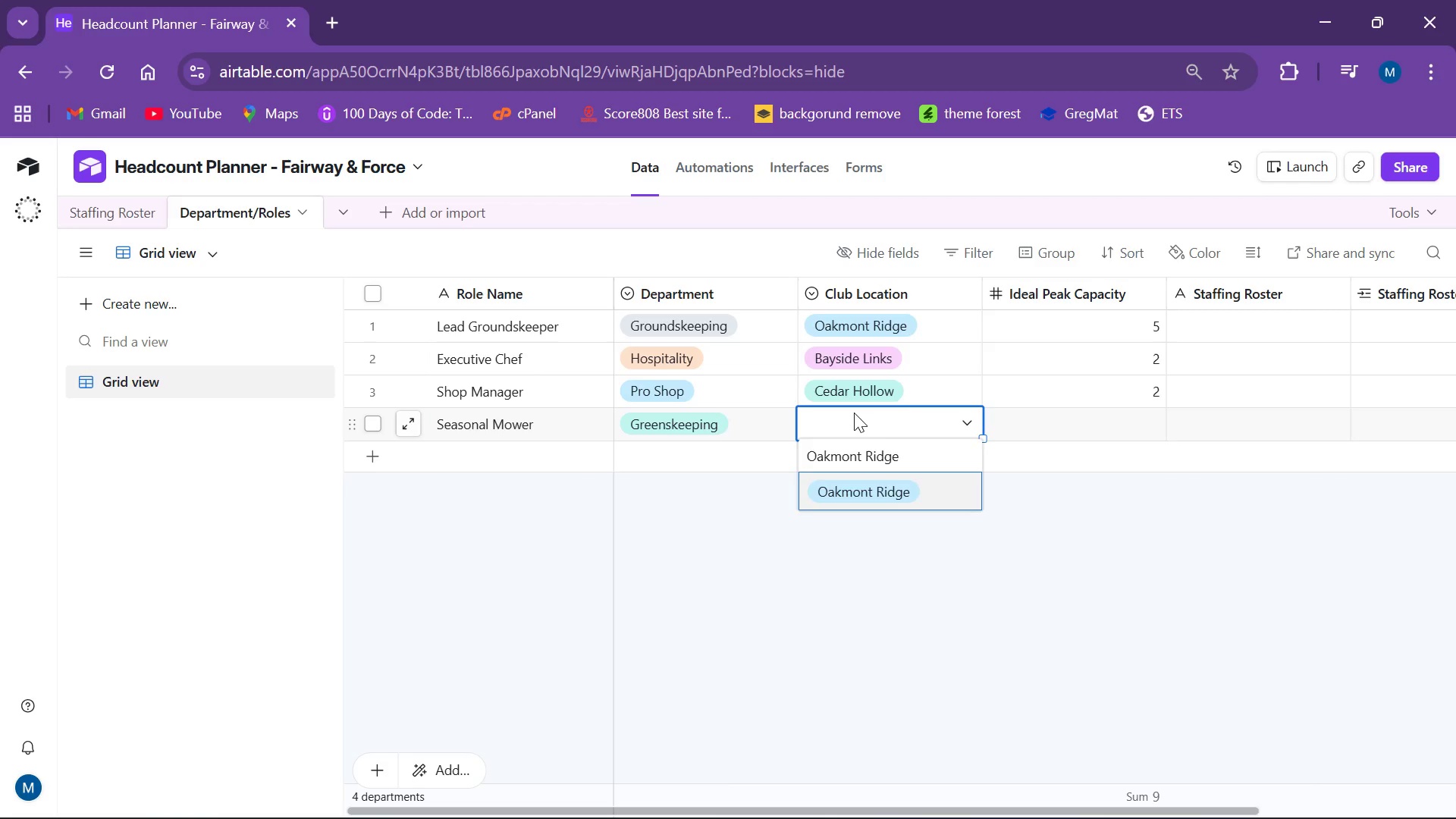 
key(Enter)
 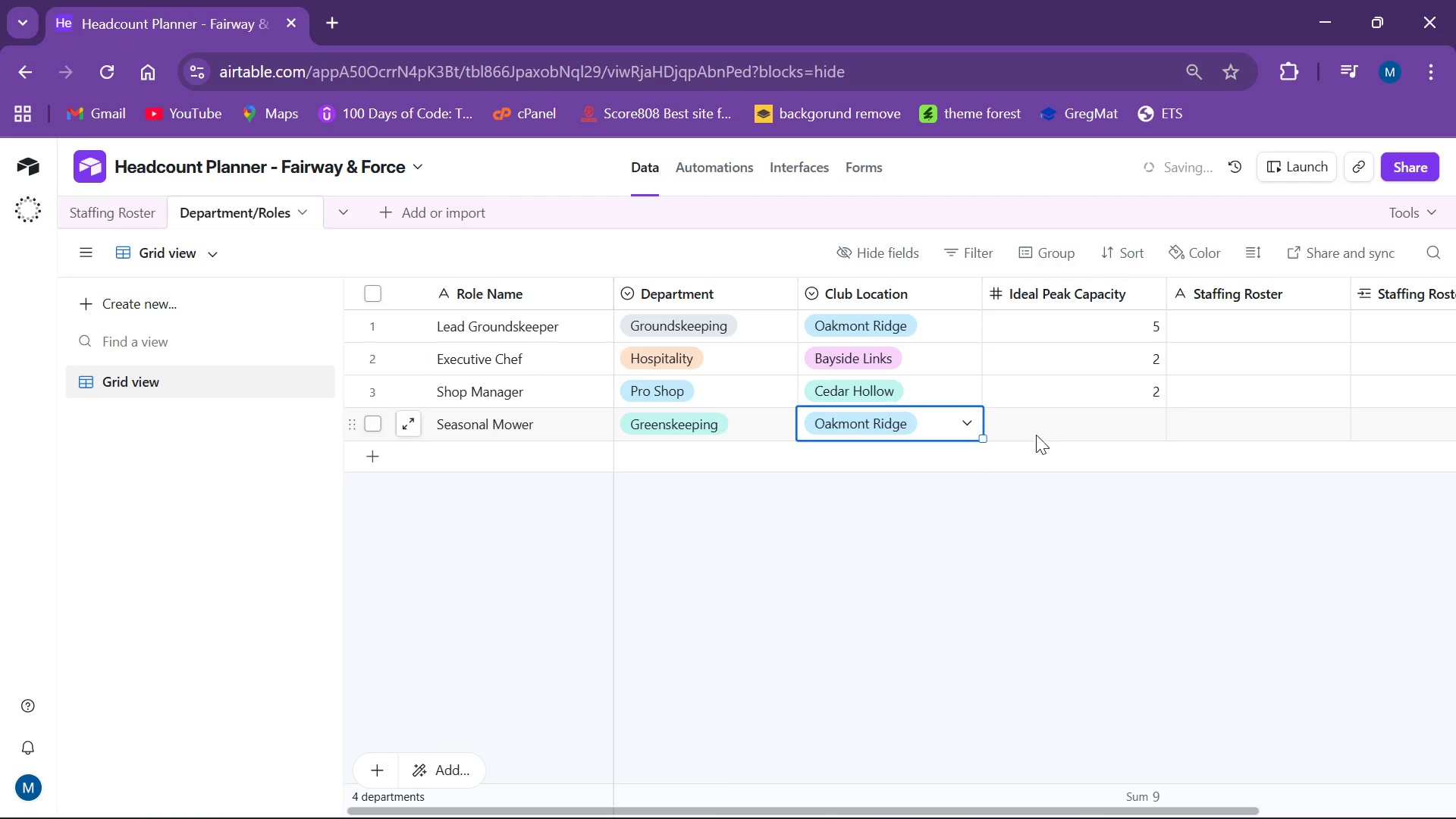 
left_click([1044, 430])
 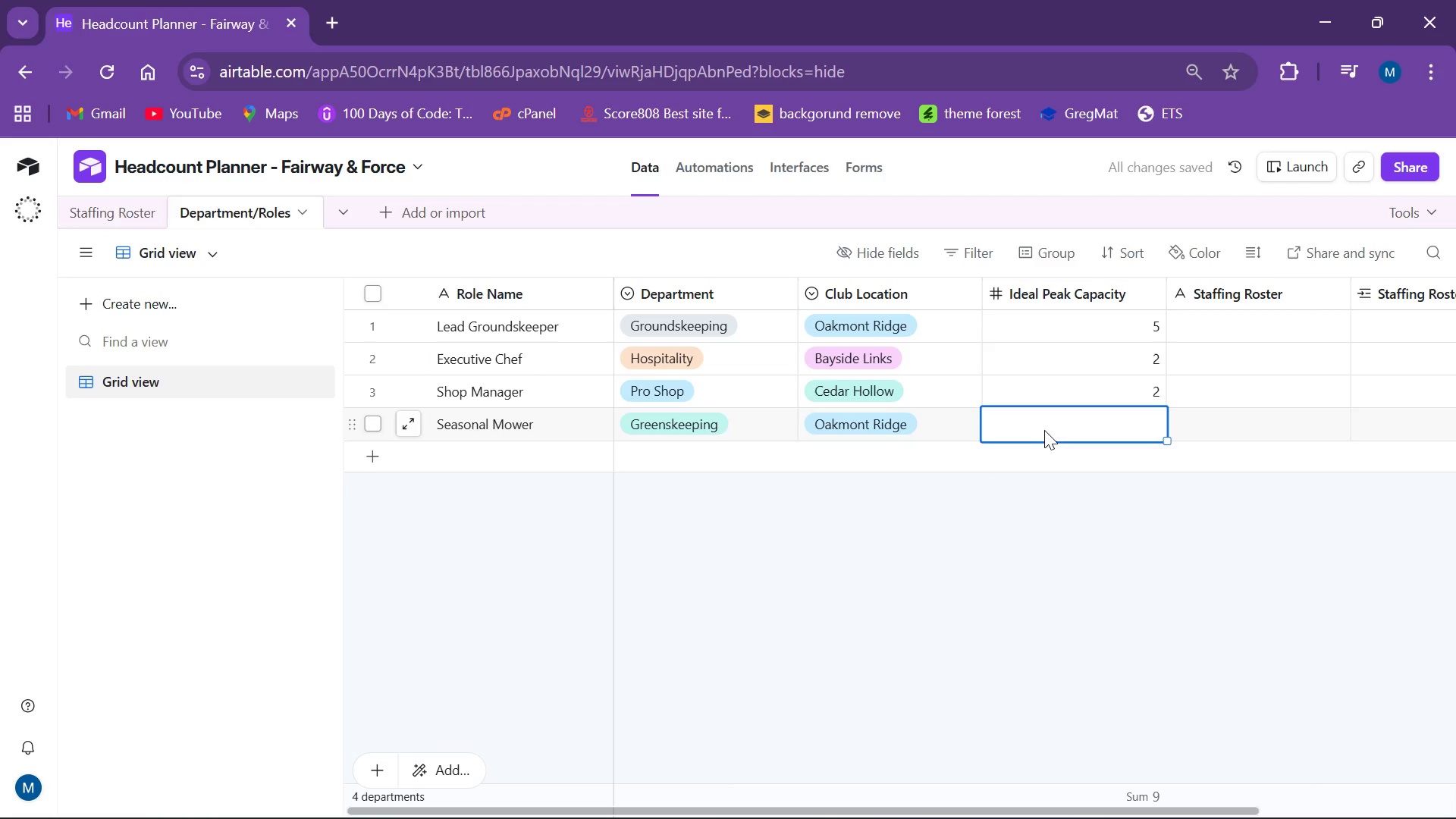 
key(8)
 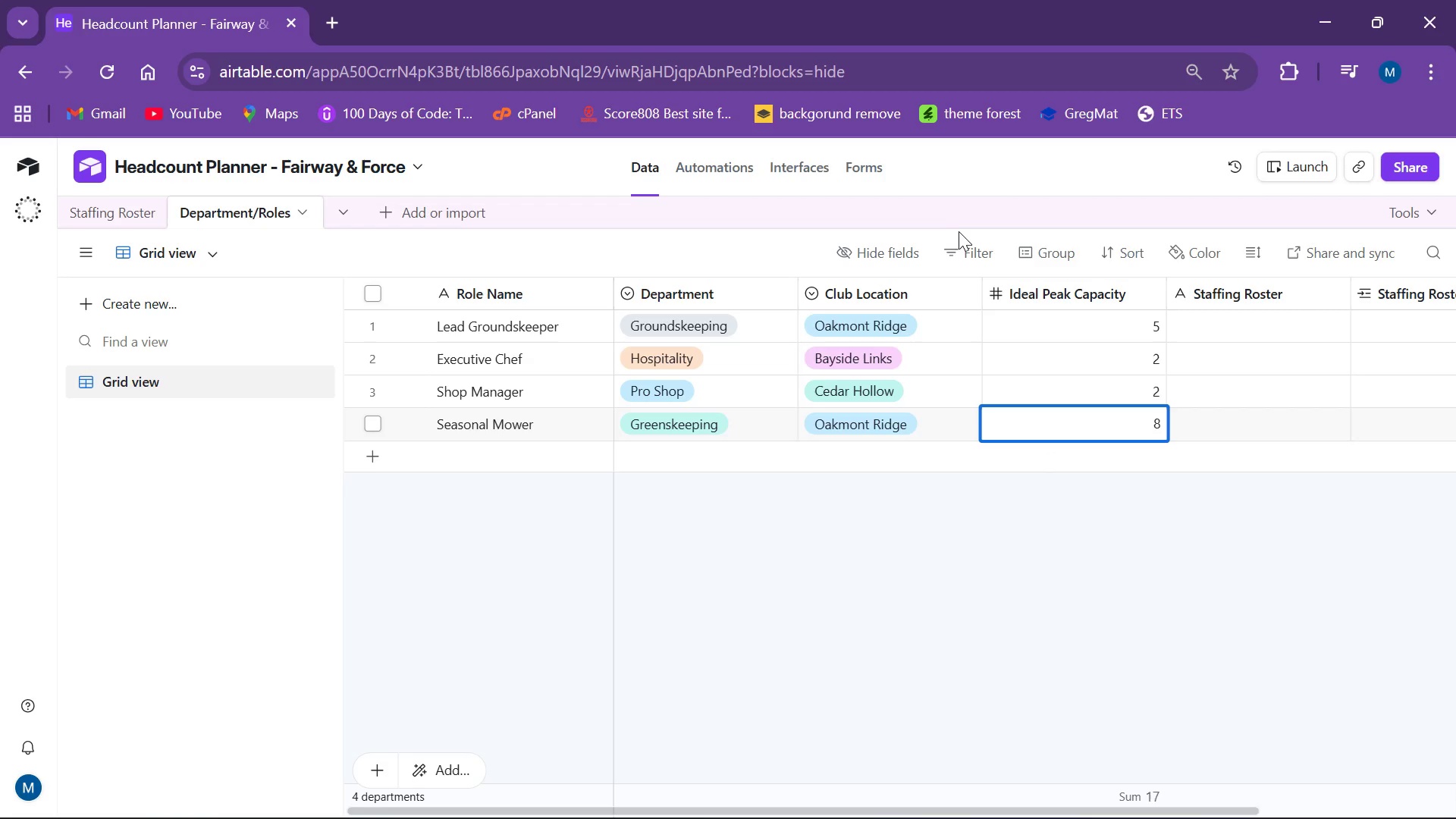 
wait(26.72)
 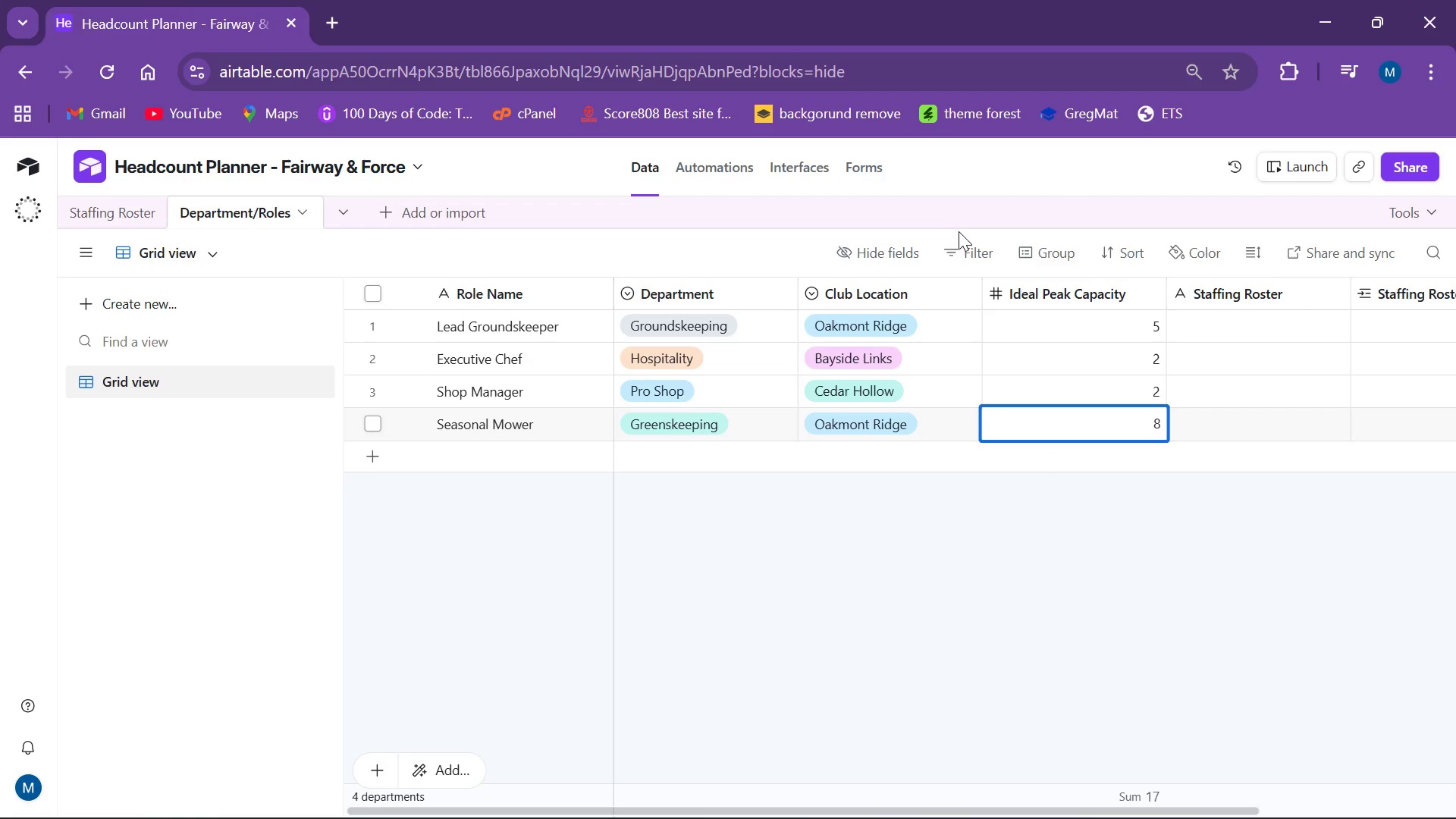 
scroll: coordinate [833, 256], scroll_direction: down, amount: 1.0
 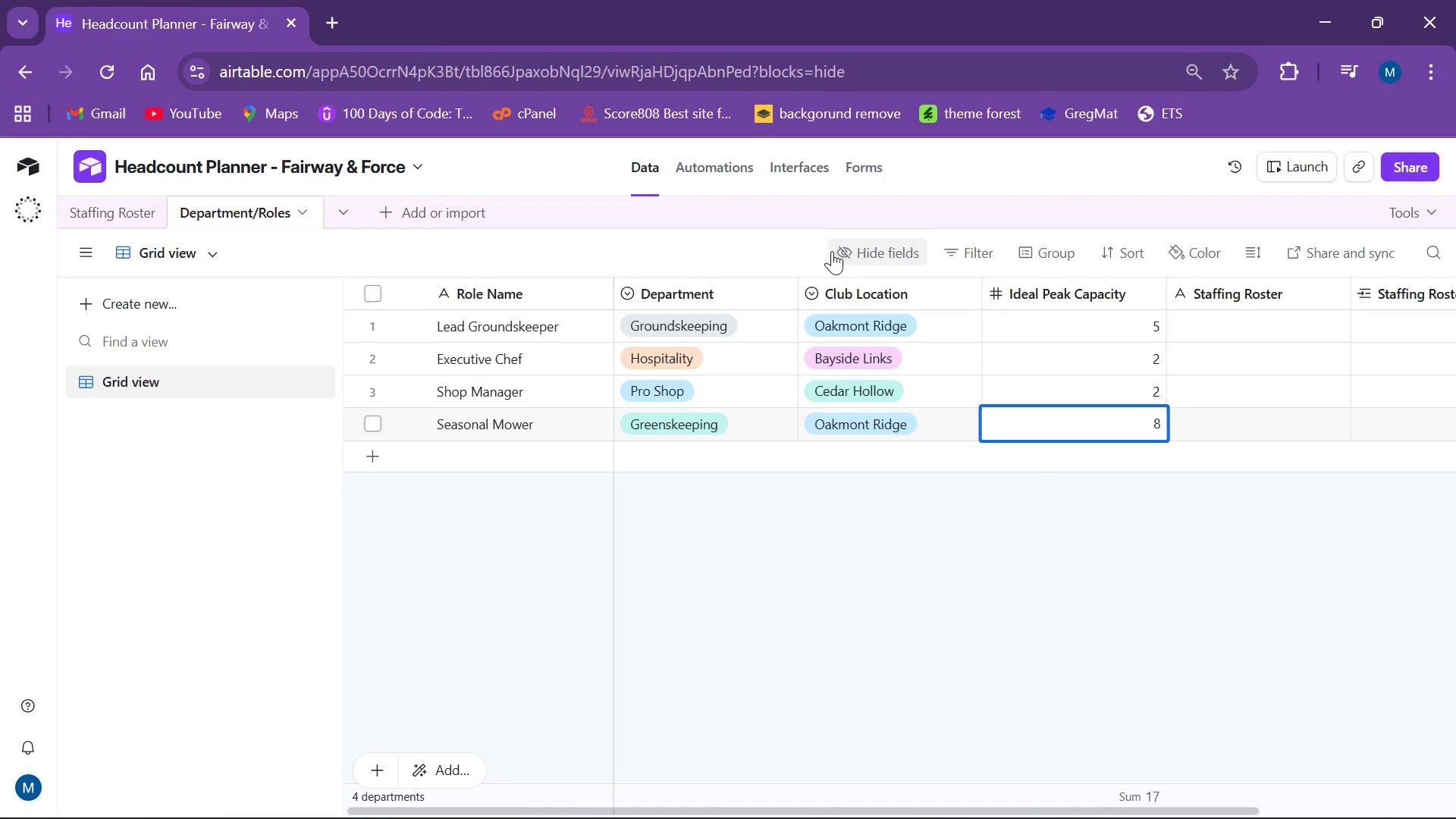 
scroll: coordinate [832, 251], scroll_direction: none, amount: 0.0
 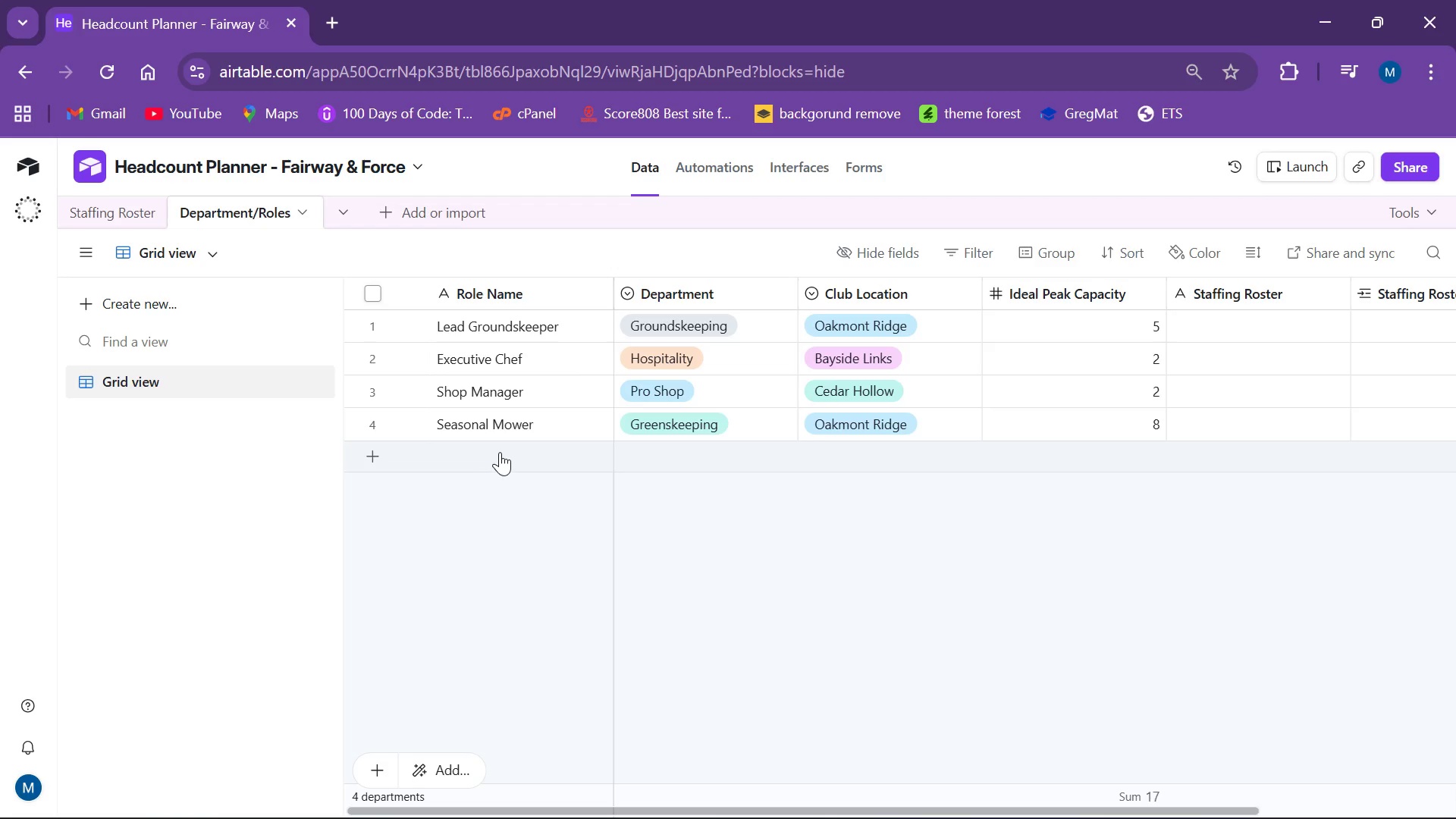 
mouse_move([507, 428])
 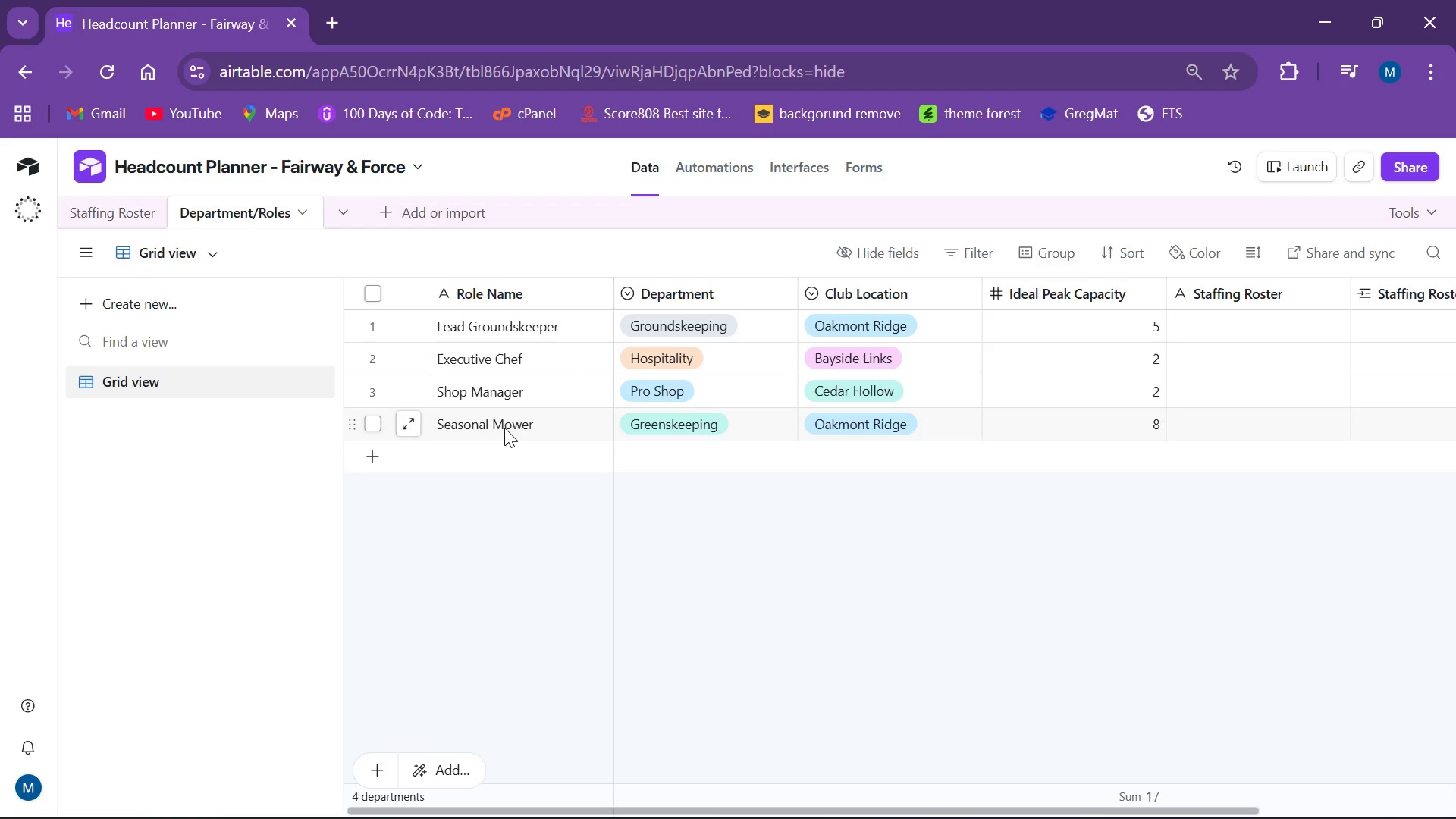 
wait(35.77)
 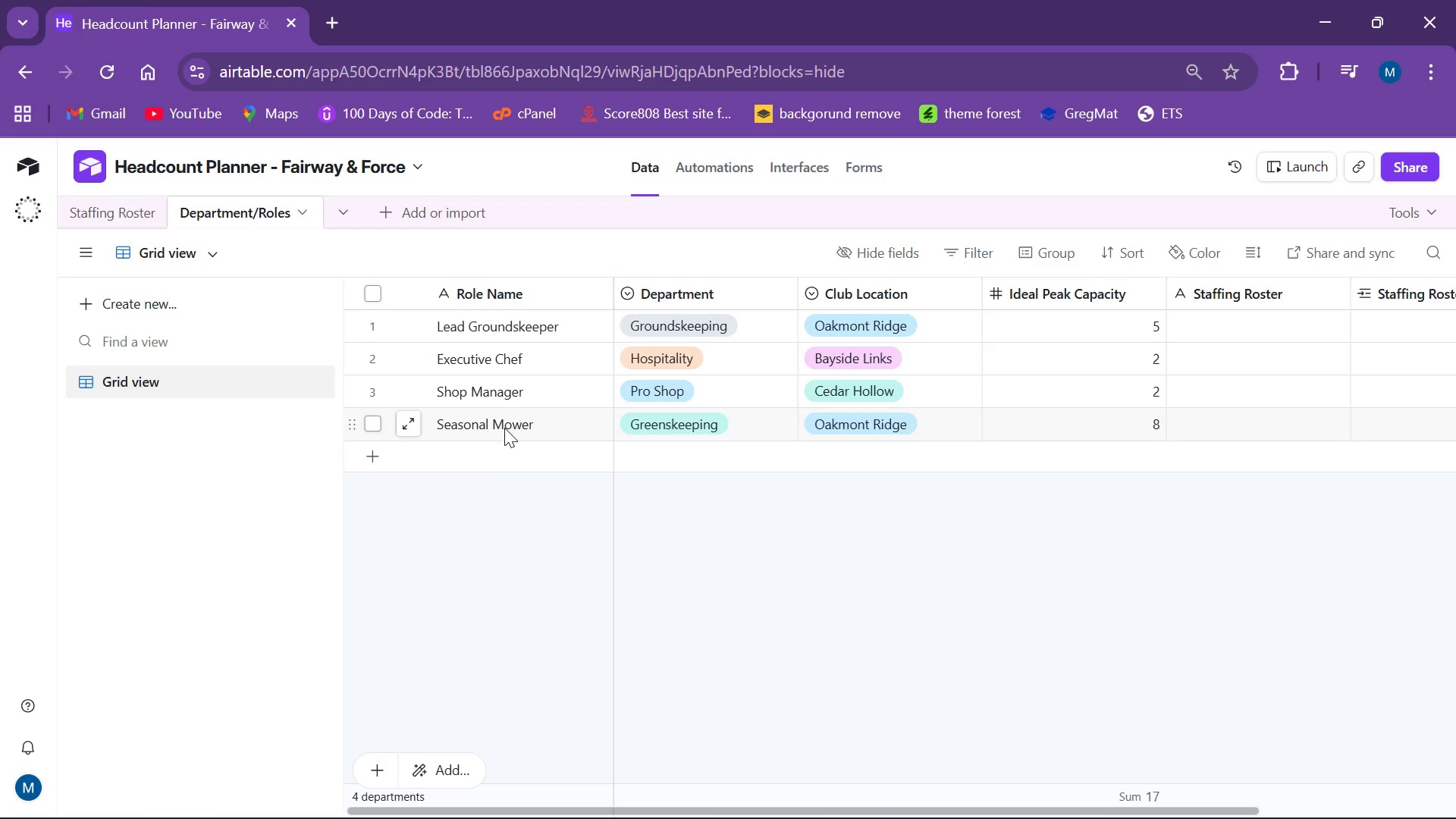 
left_click([511, 456])
 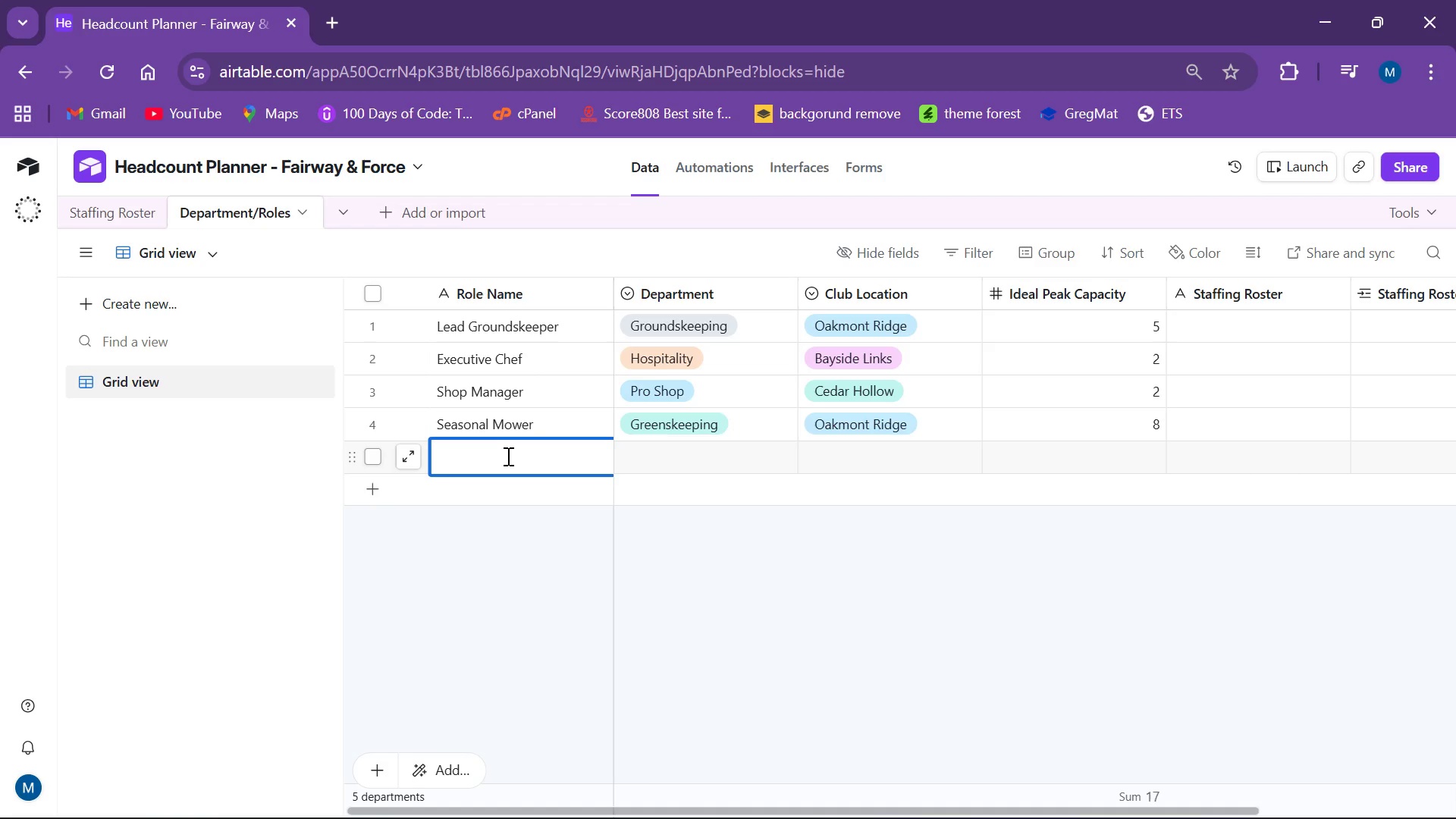 
wait(13.2)
 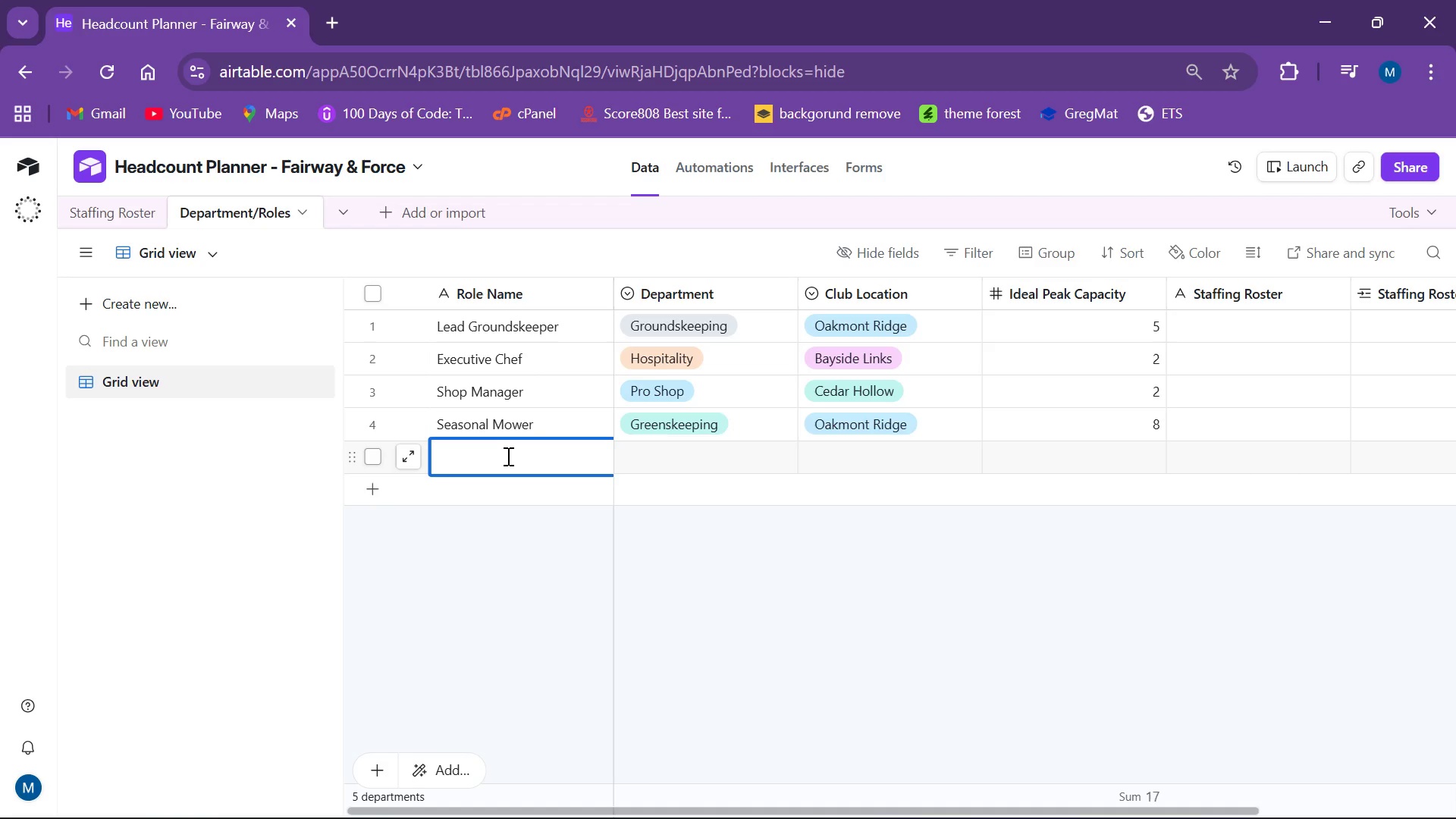 
type(Beverage Cart)
 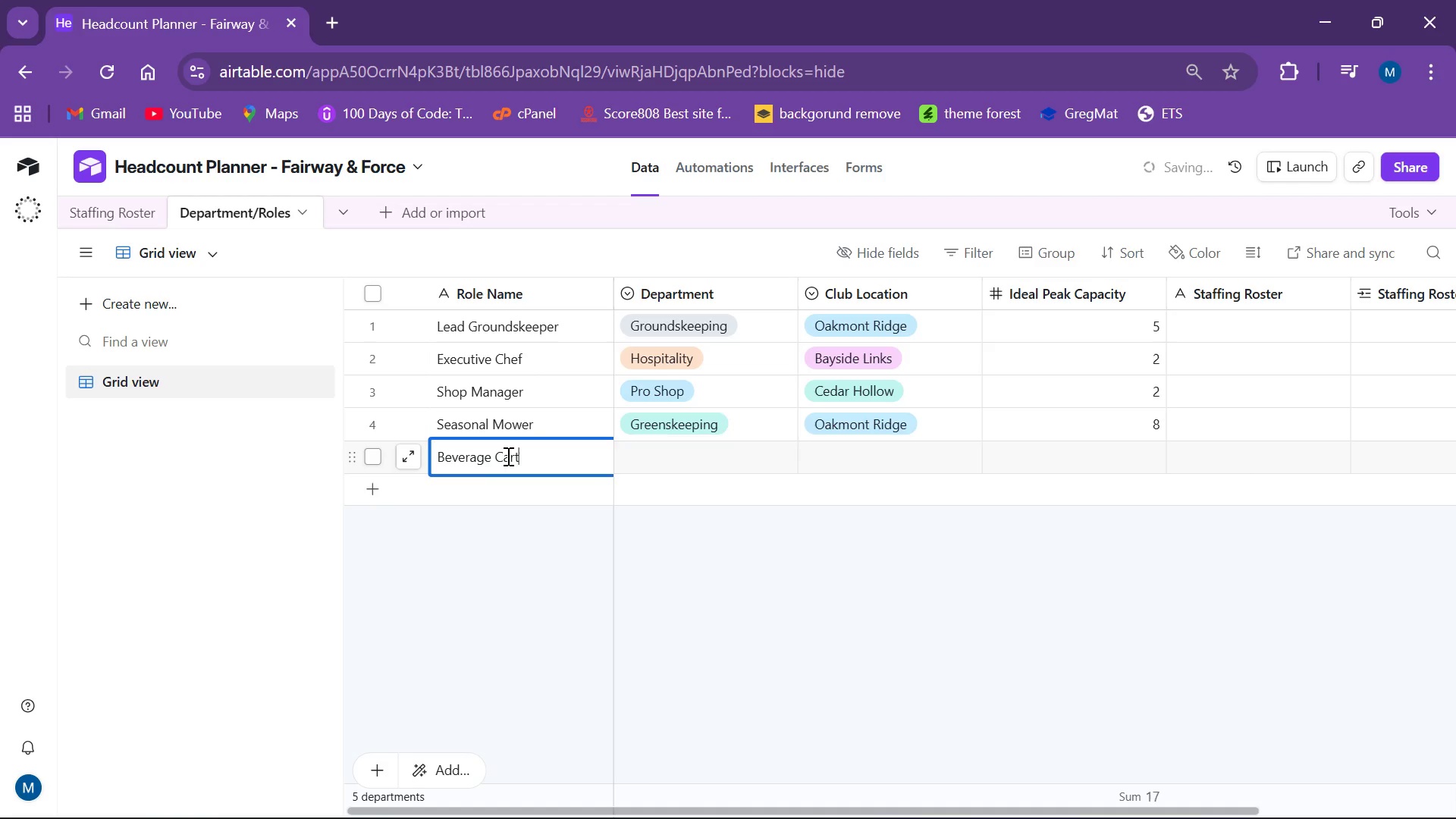 
wait(5.84)
 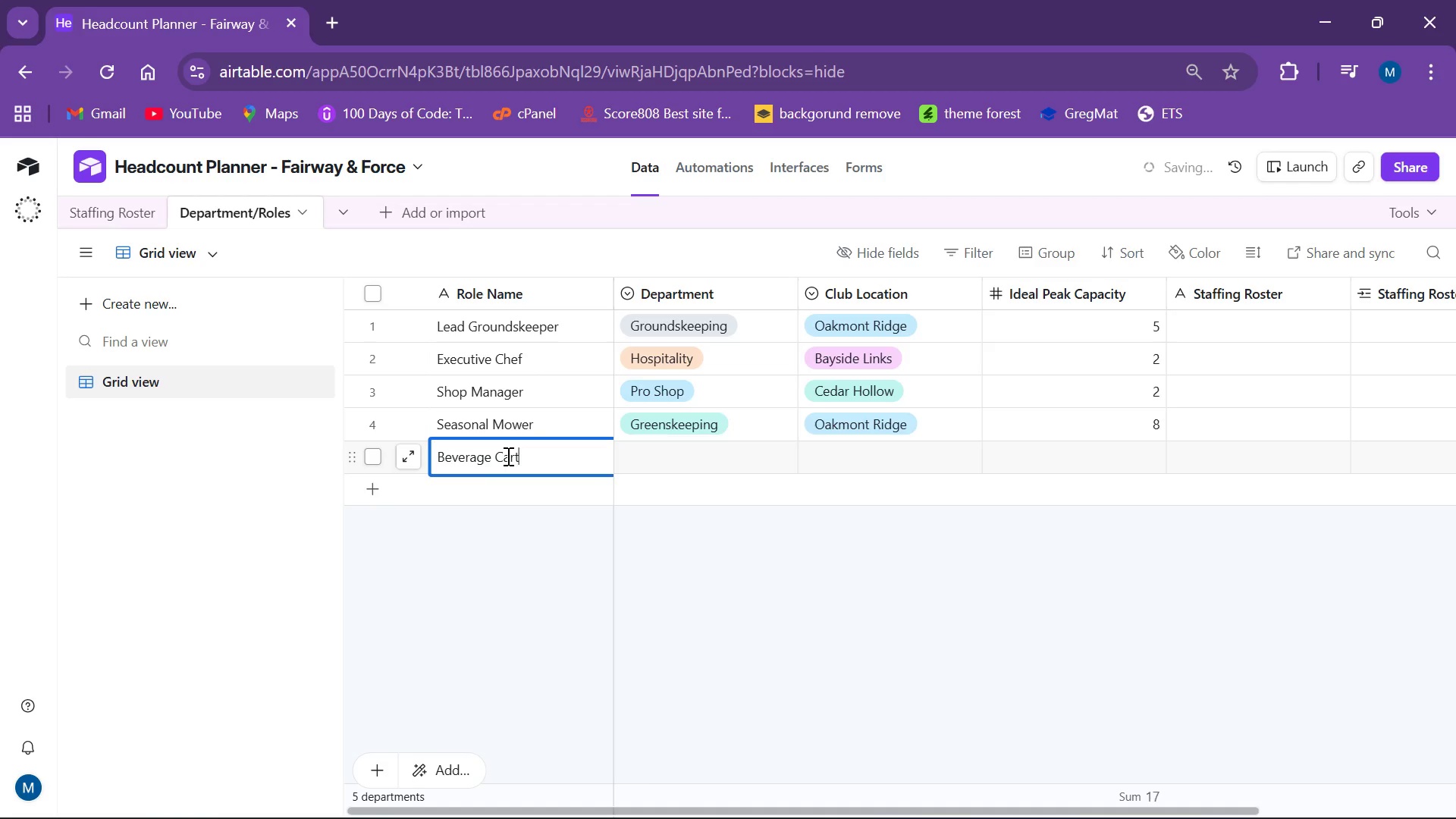 
type( Attent)
key(Backspace)
type(dant)
 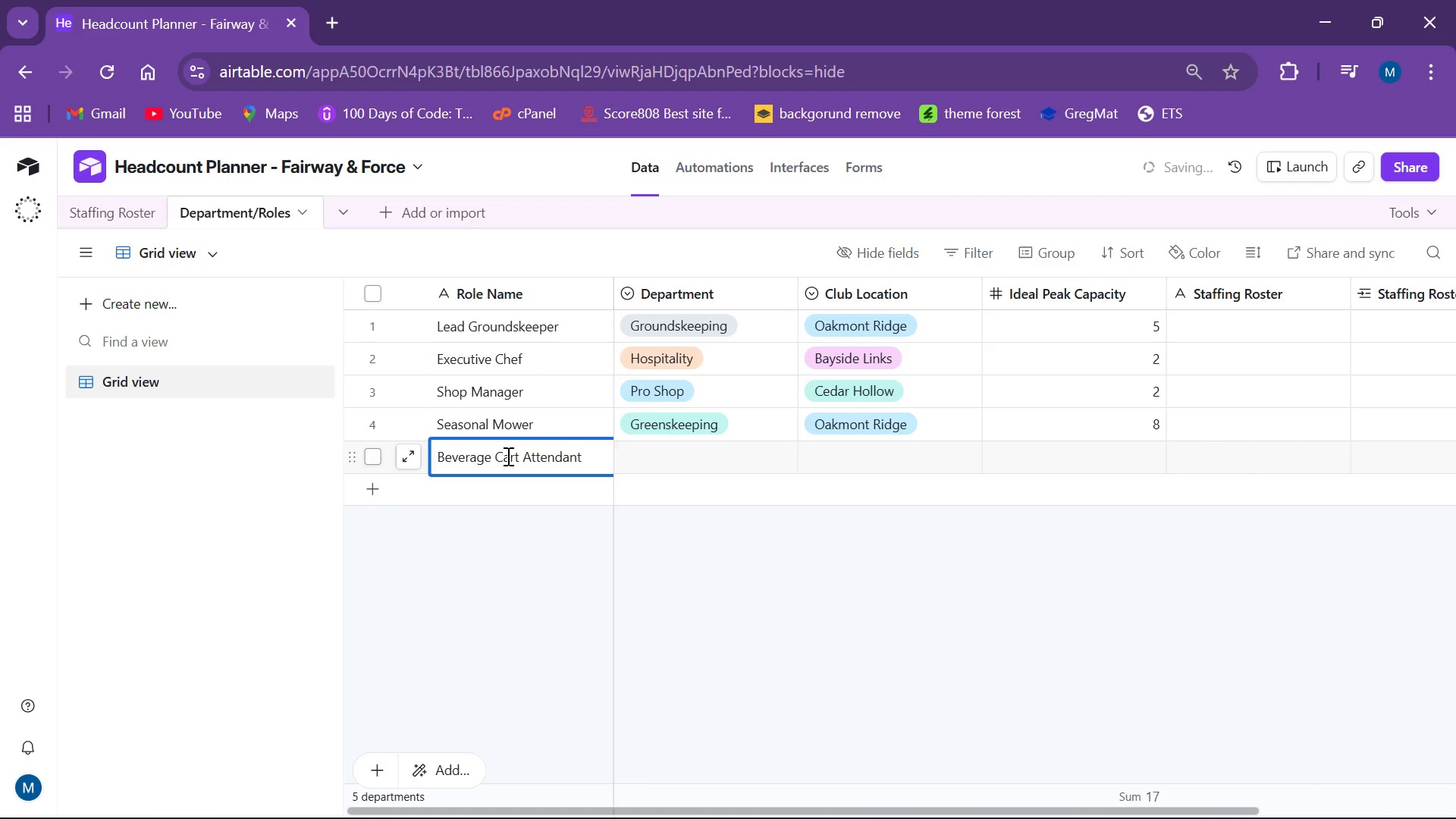 
wait(5.39)
 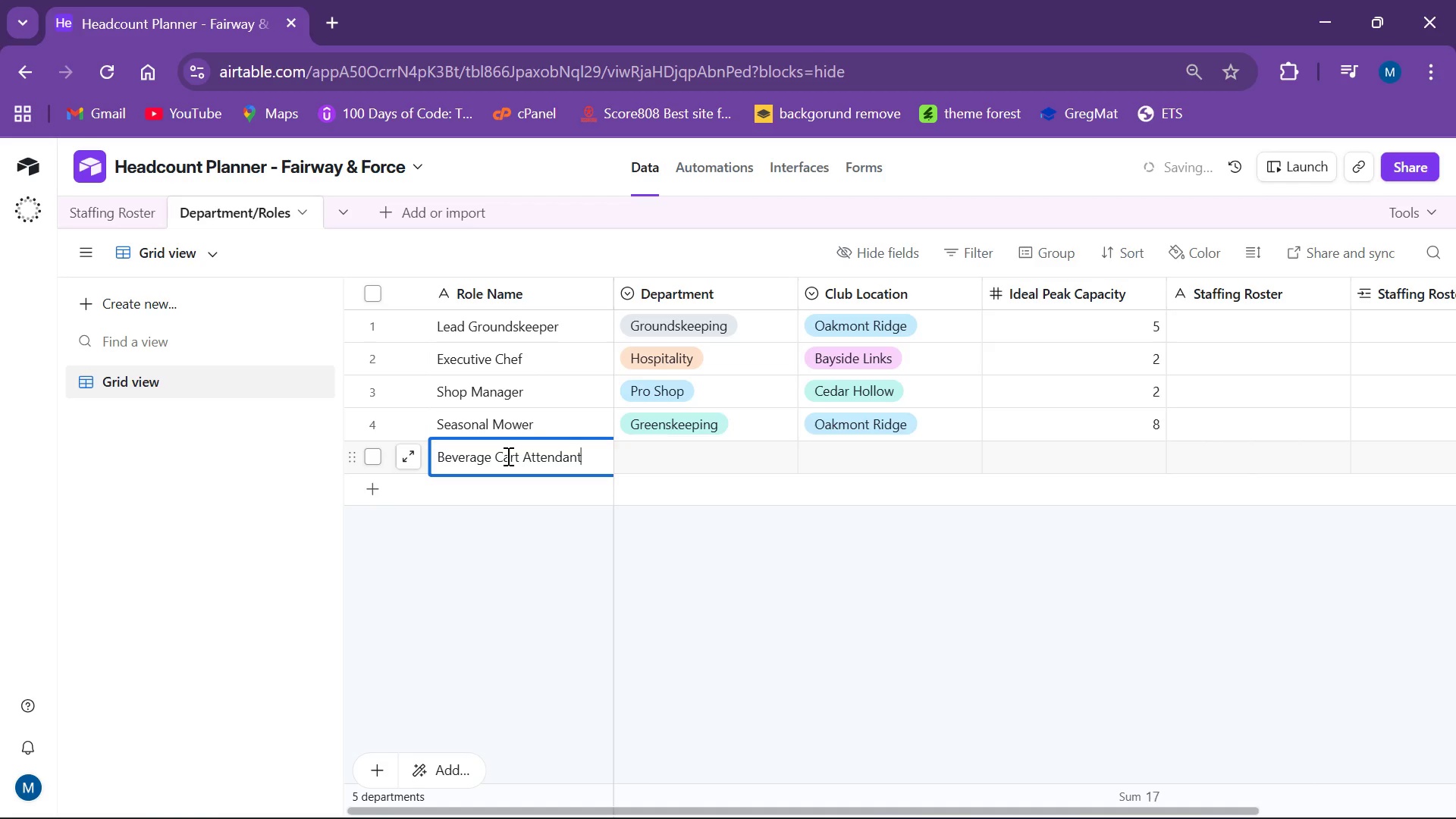 
key(Enter)
 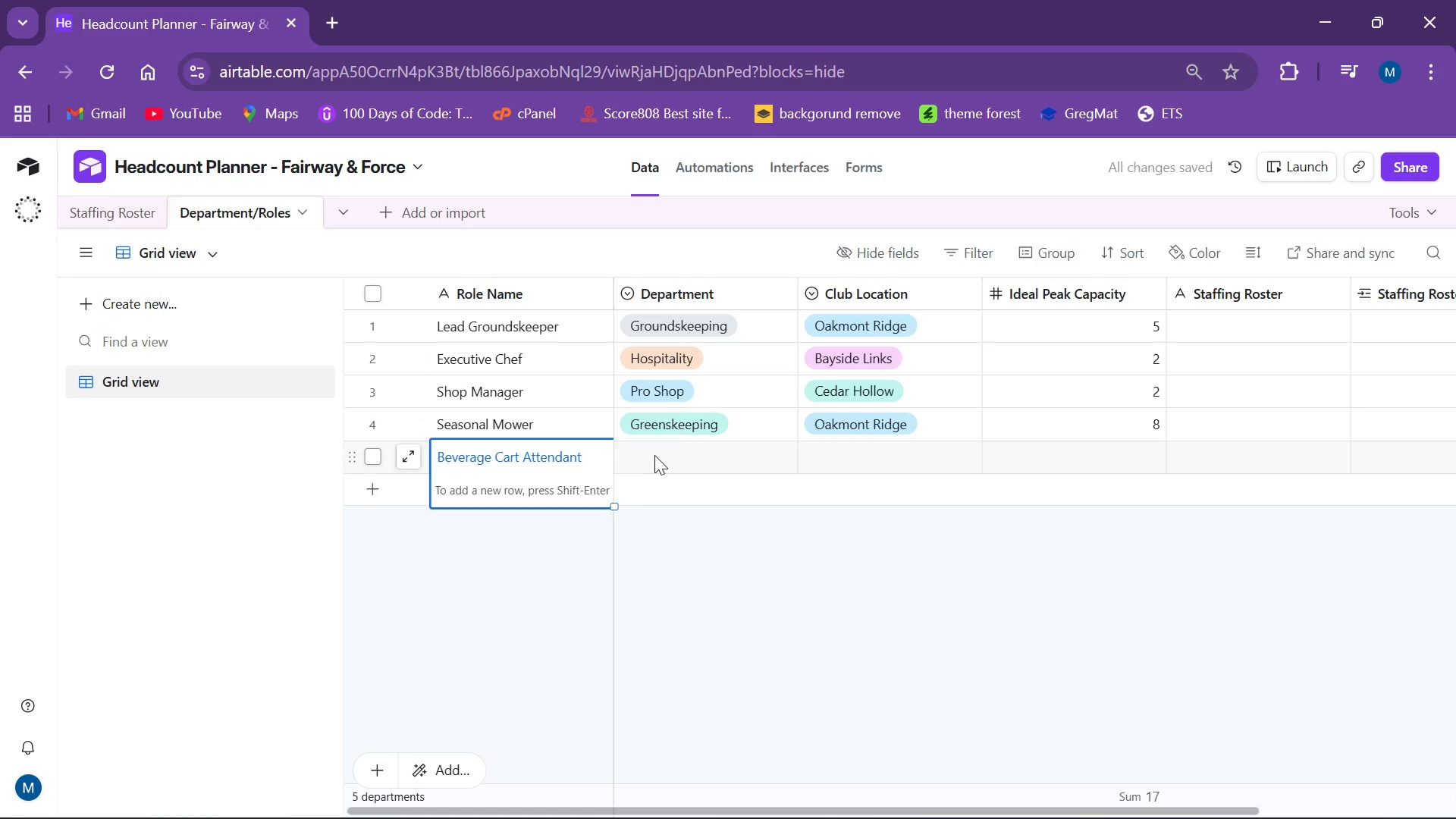 
left_click([654, 455])
 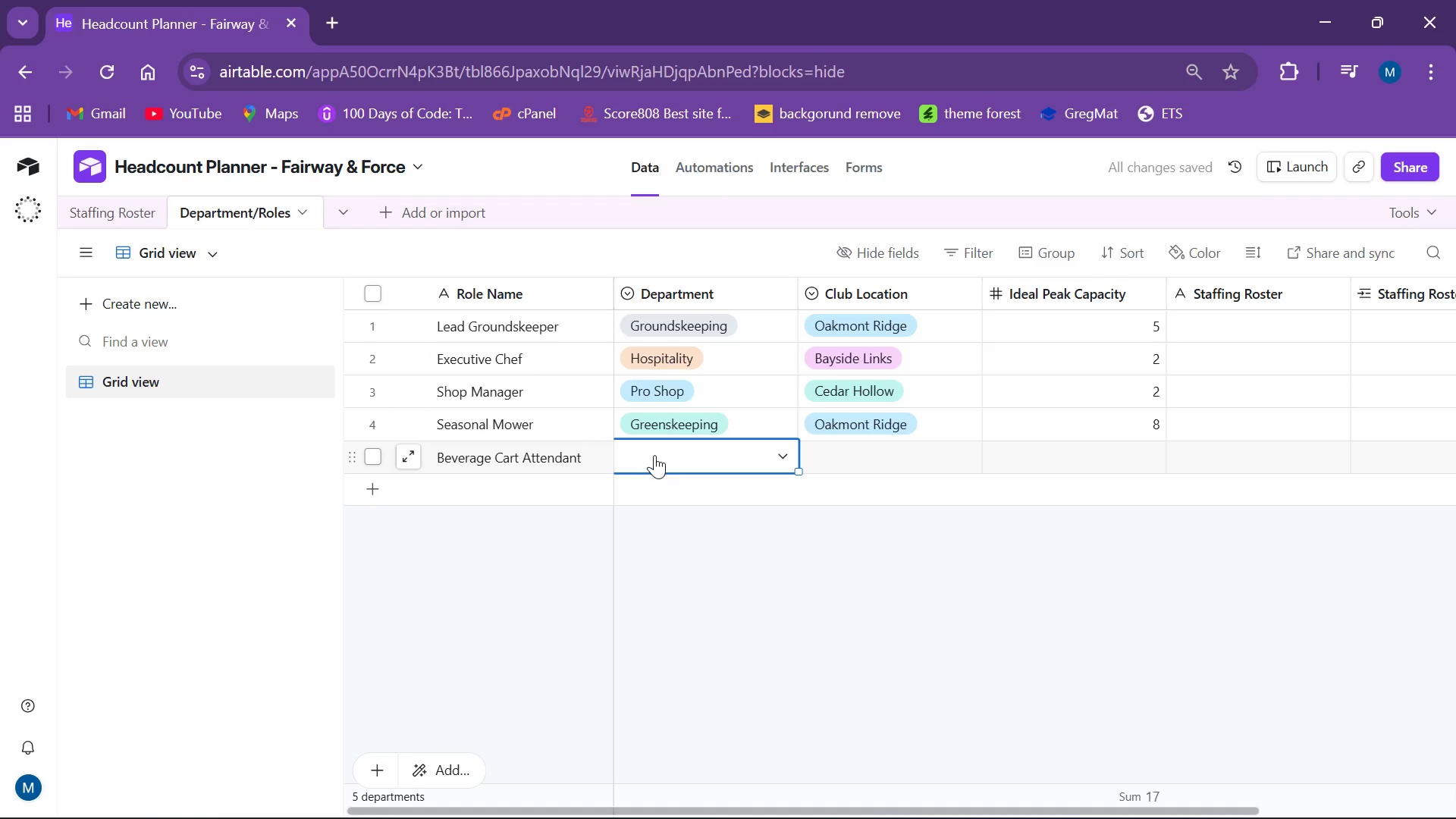 
type(Food and)
key(Backspace)
key(Backspace)
key(Backspace)
 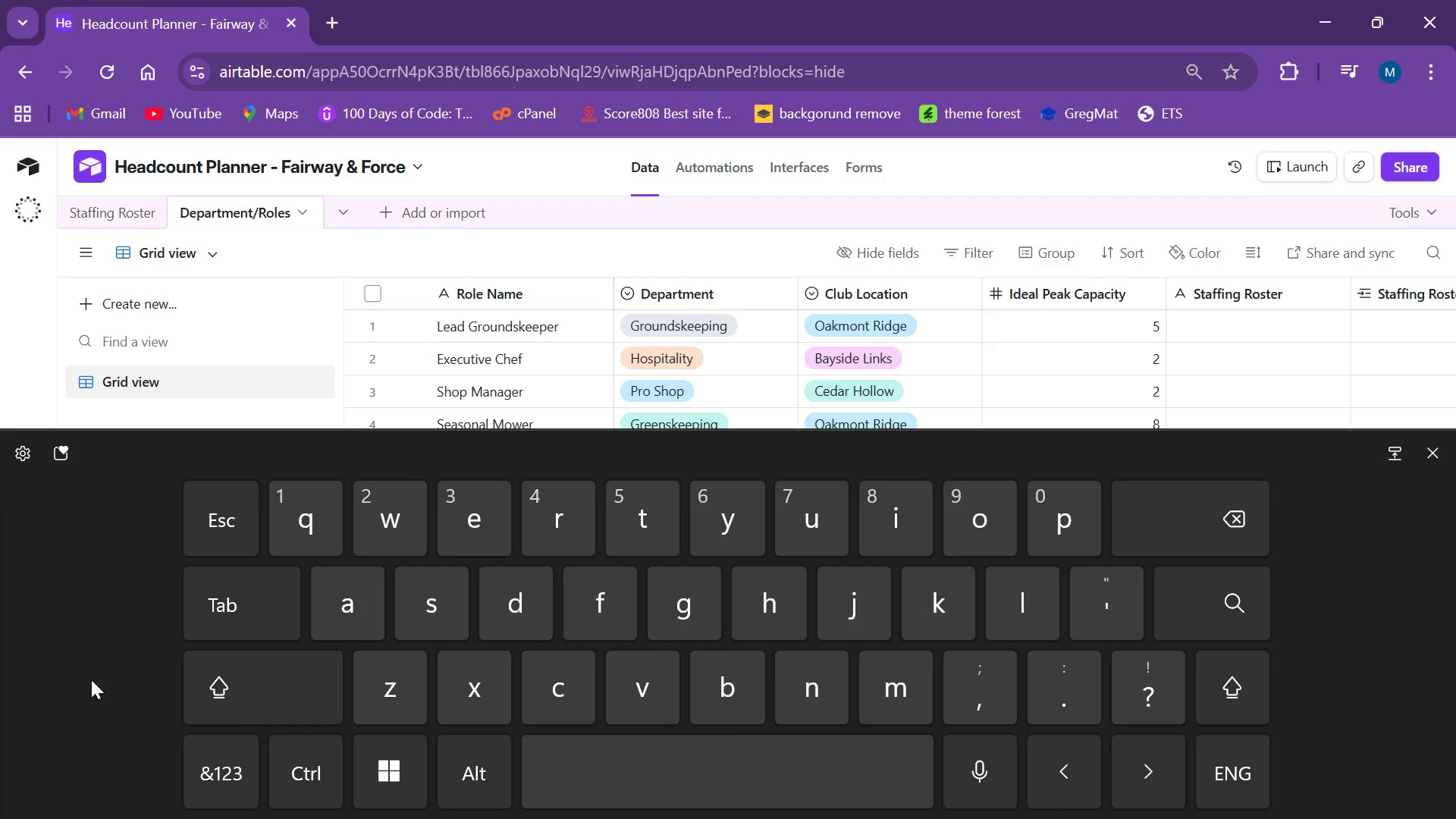 
left_click([231, 682])
 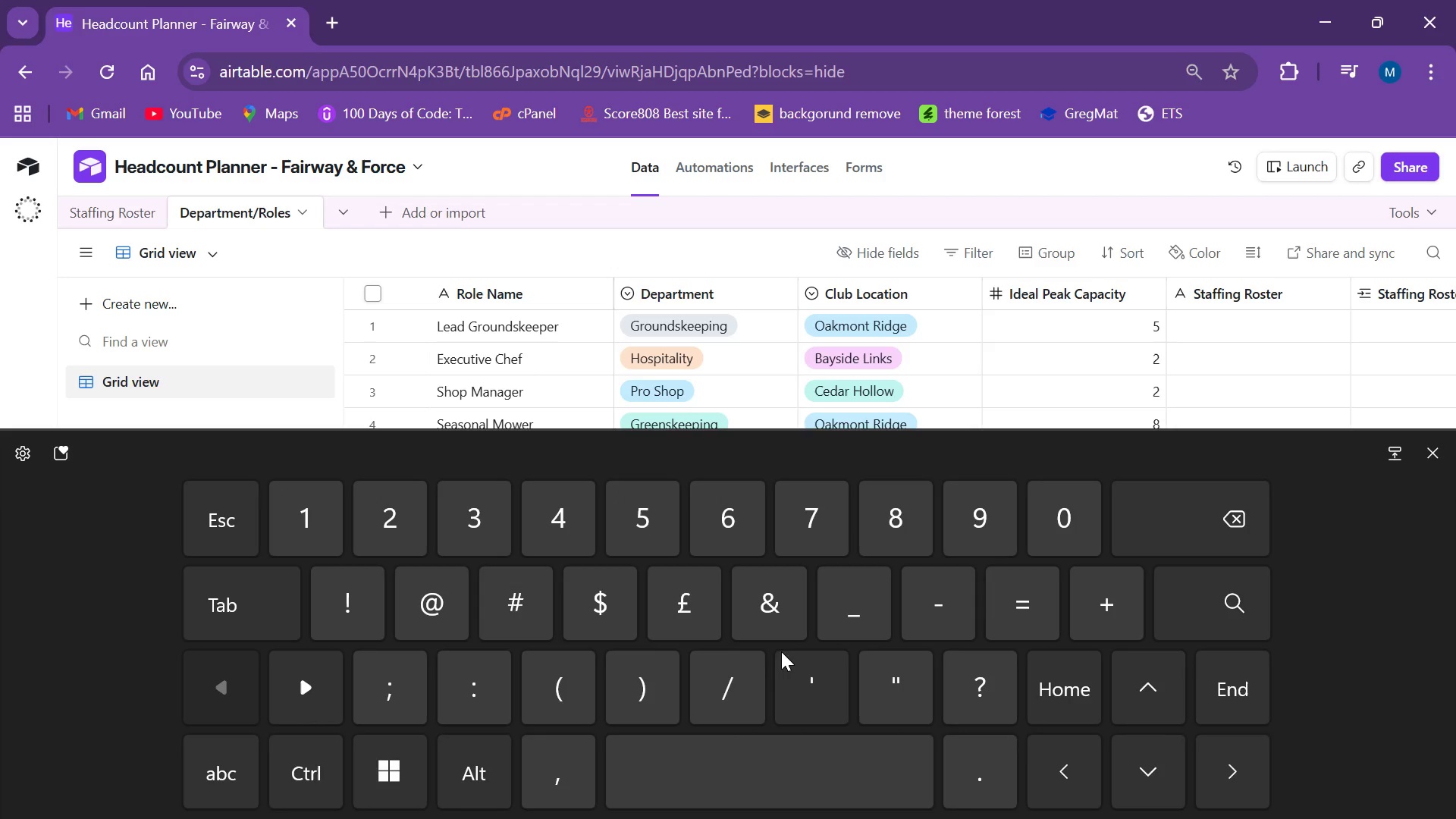 
left_click([781, 623])
 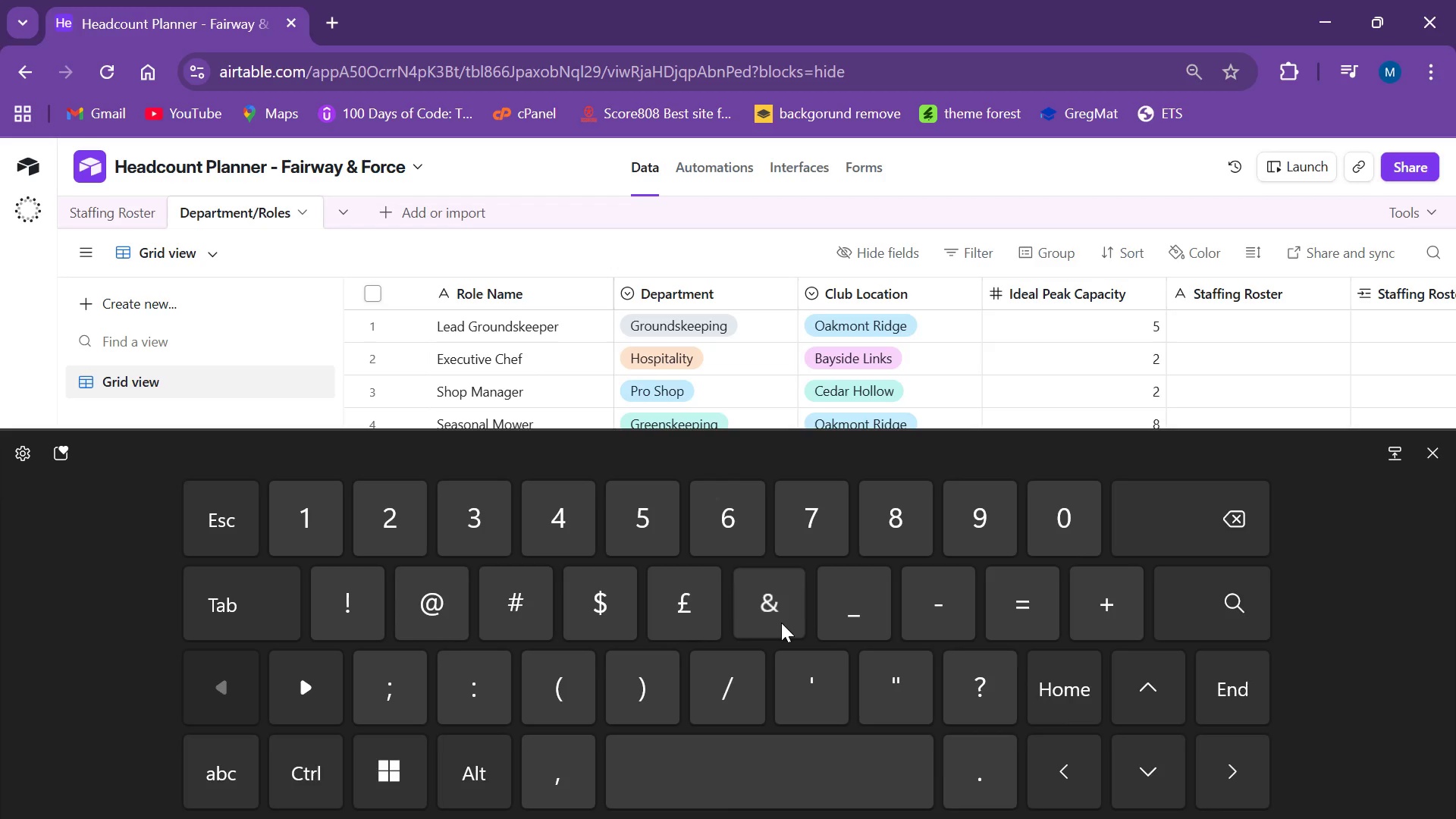 
type( Beverage)
 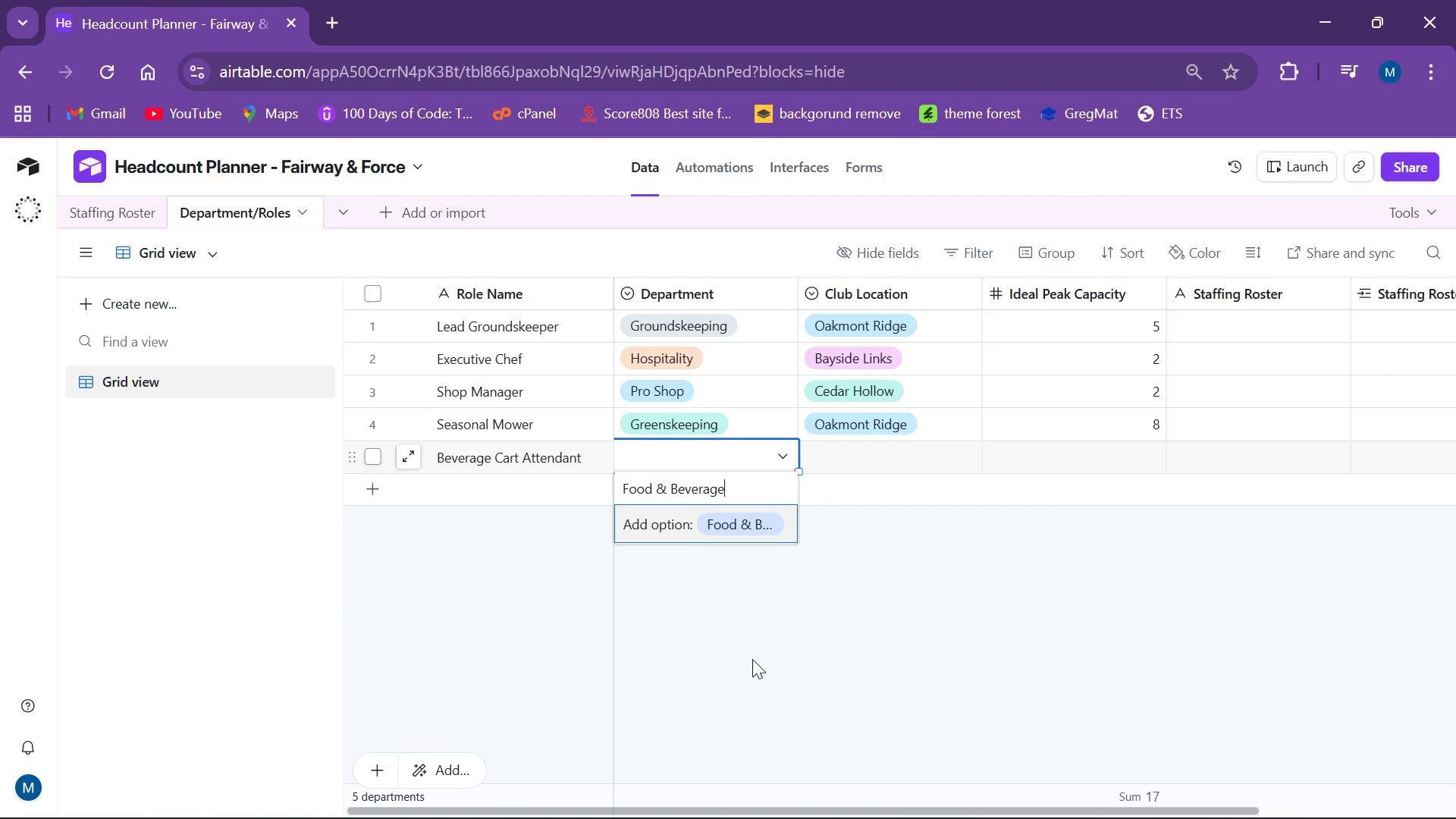 
key(Enter)
 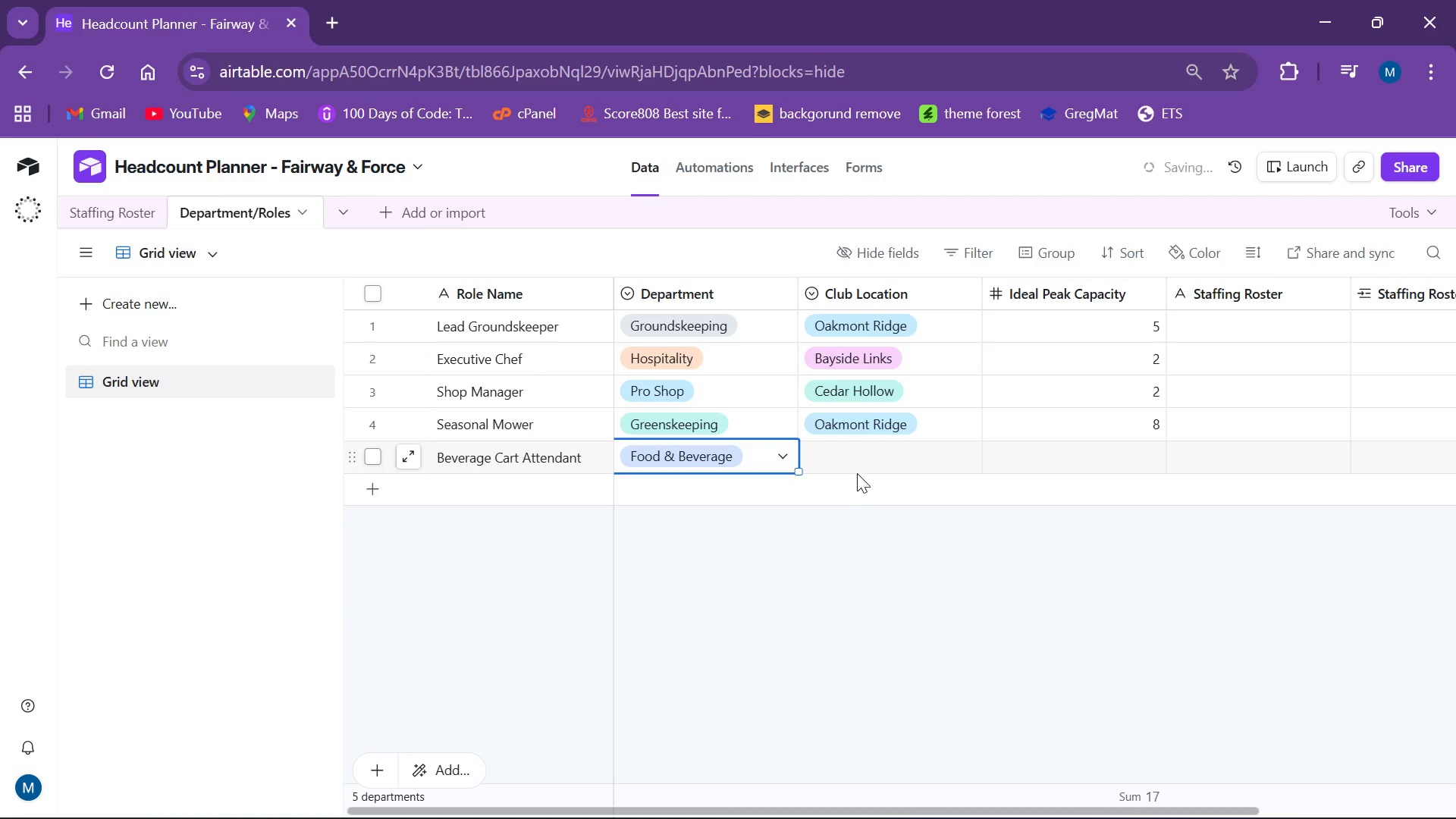 
left_click([854, 450])
 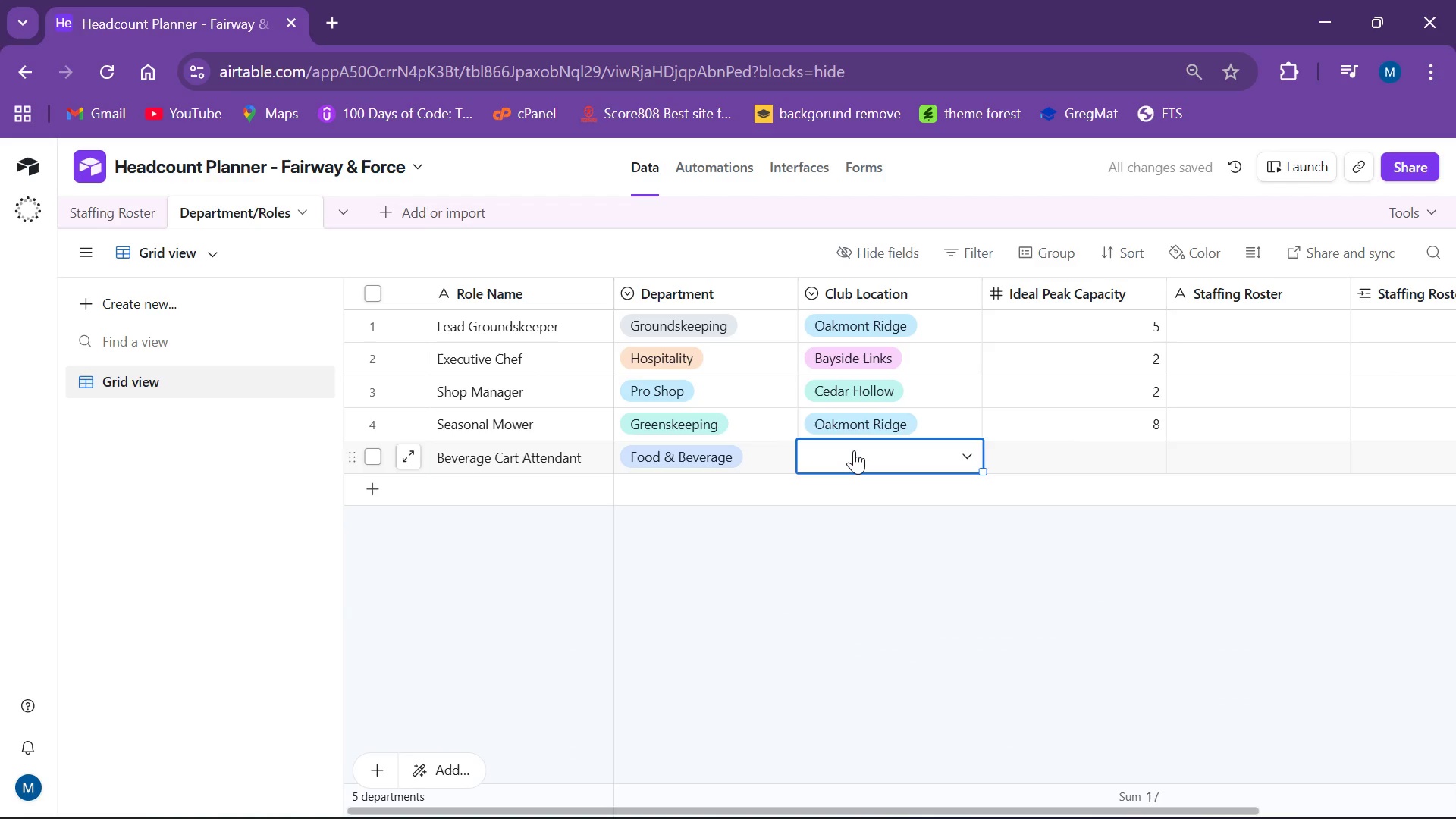 
type(Oakmont Ridge)
 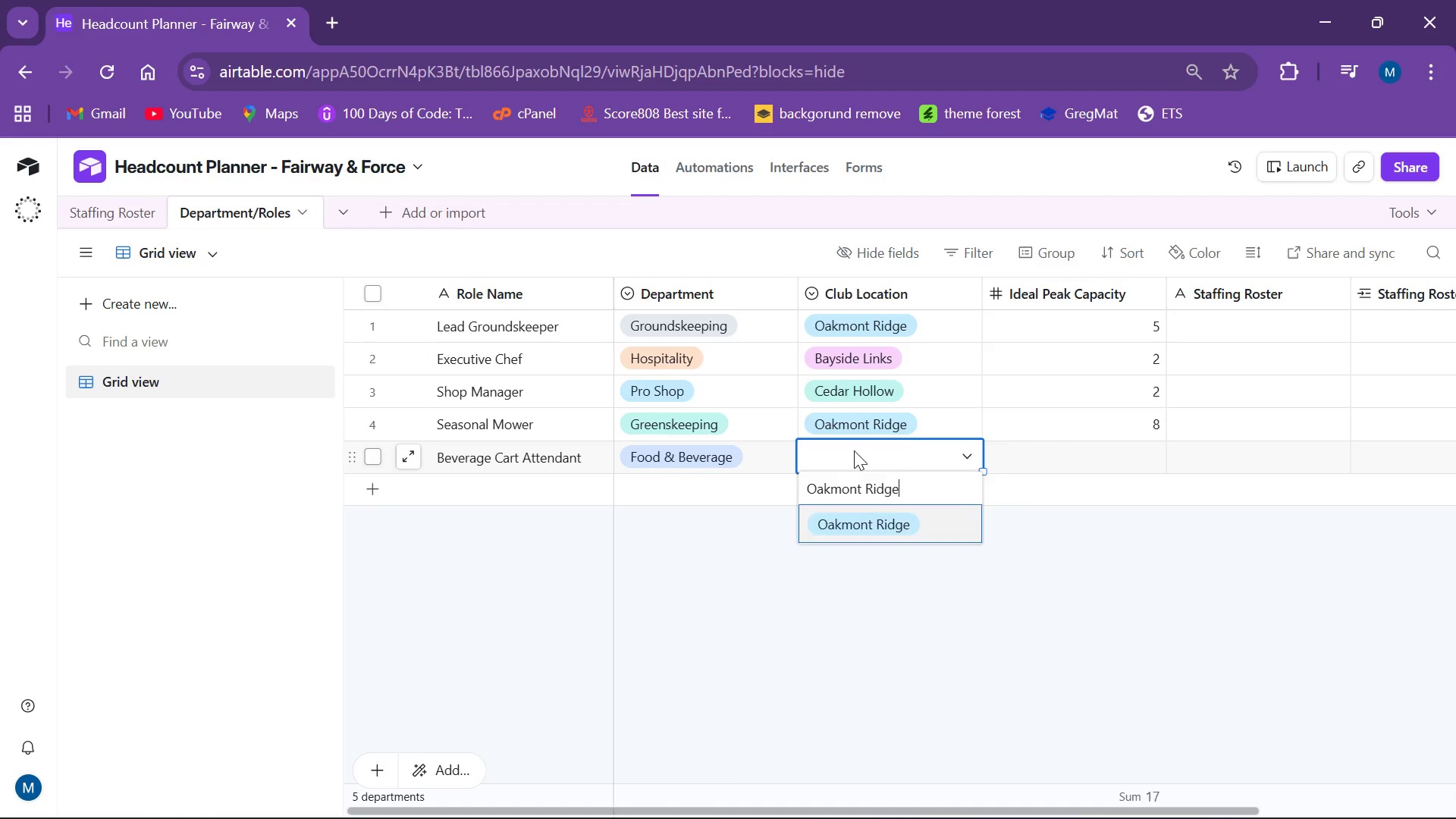 
key(Enter)
 